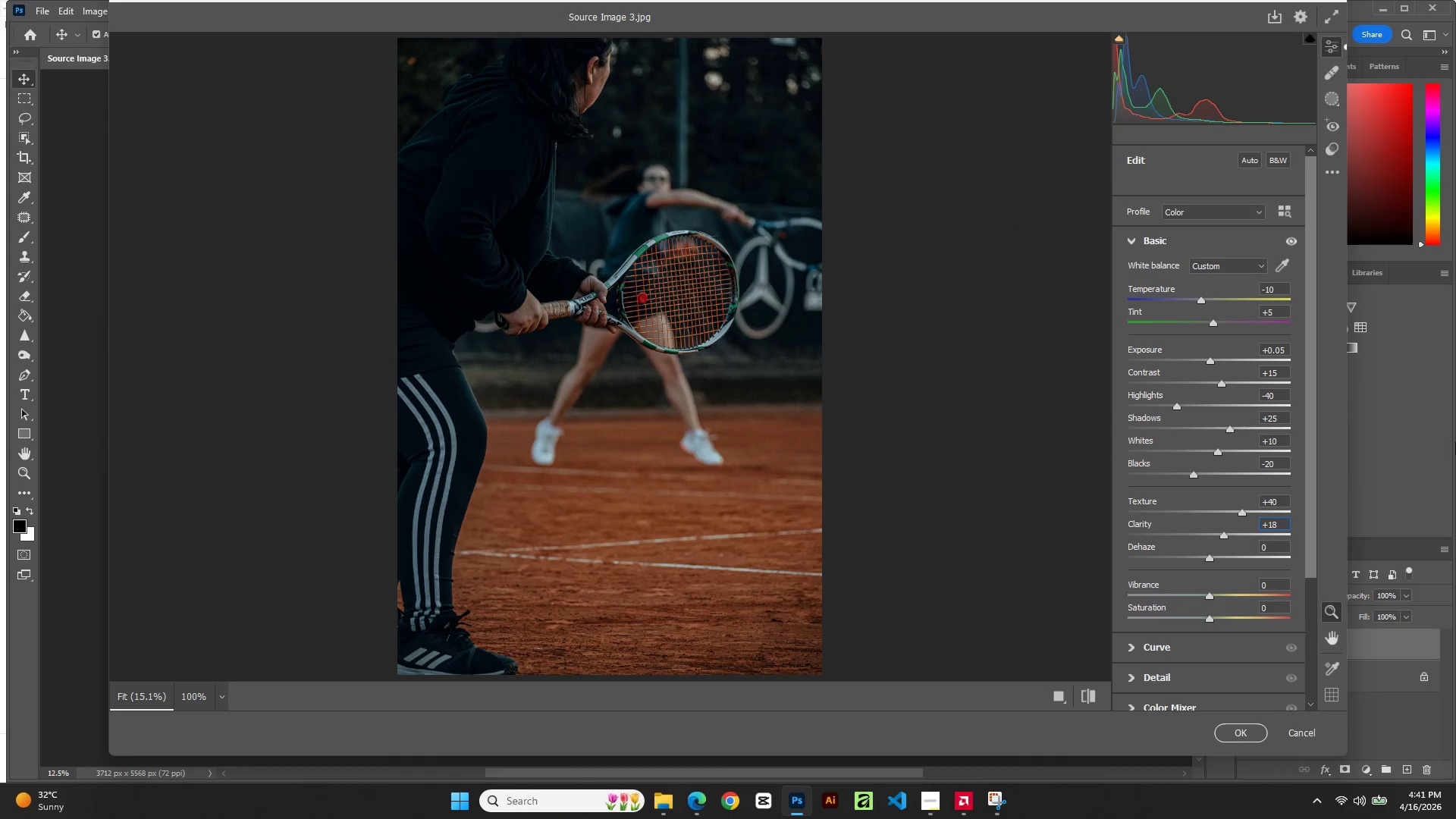 
key(ArrowUp)
 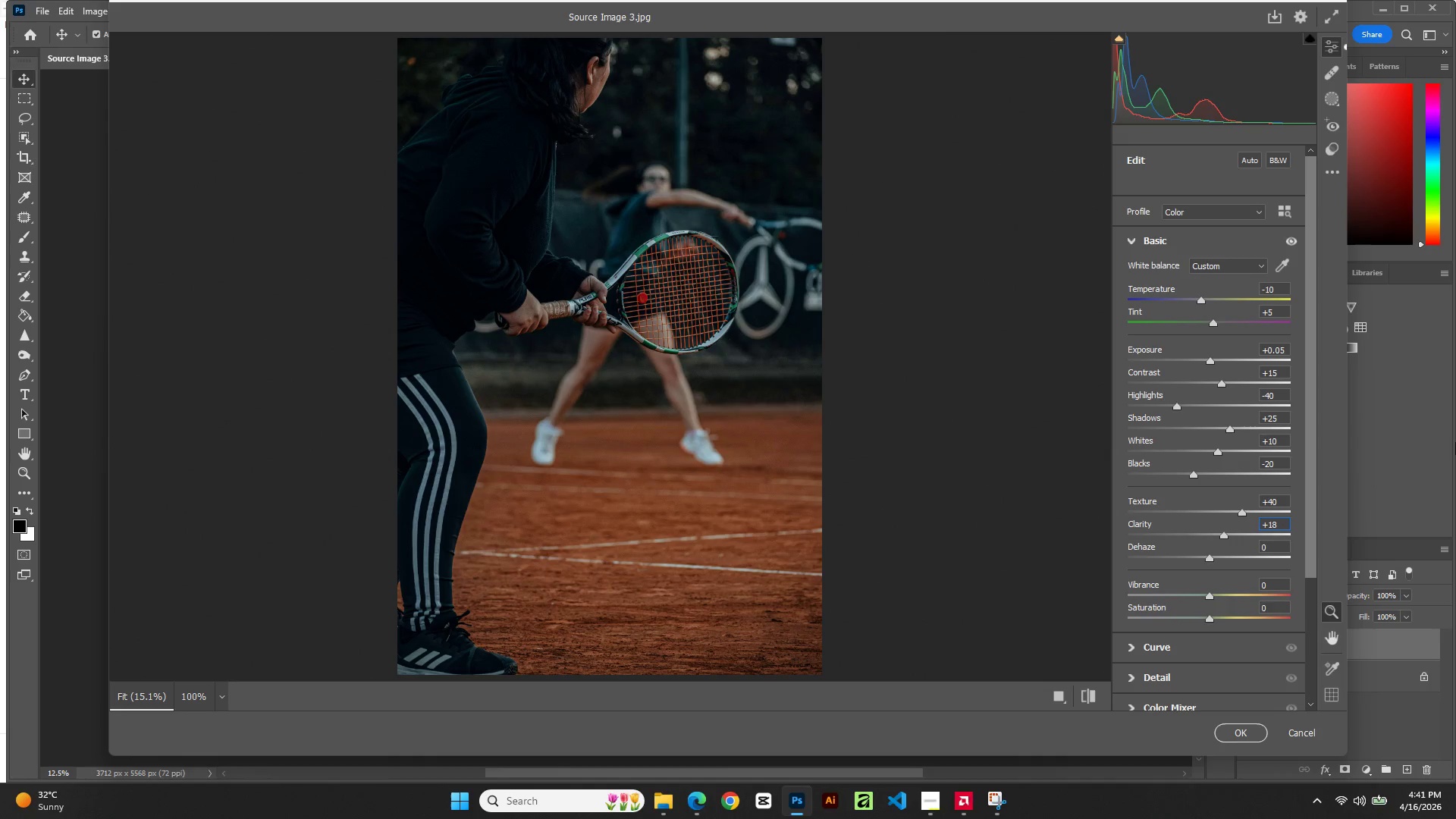 
key(ArrowUp)
 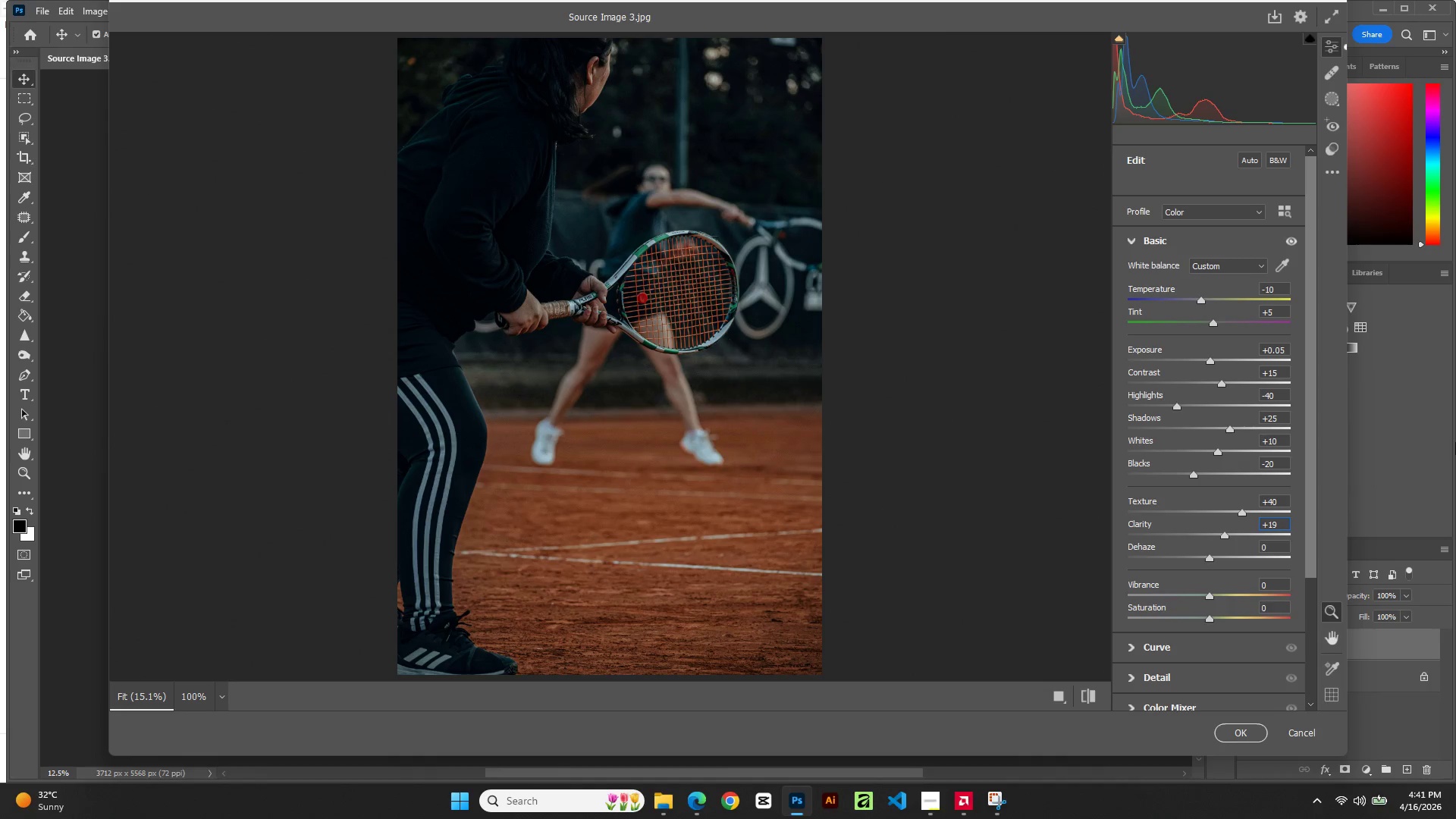 
key(ArrowUp)
 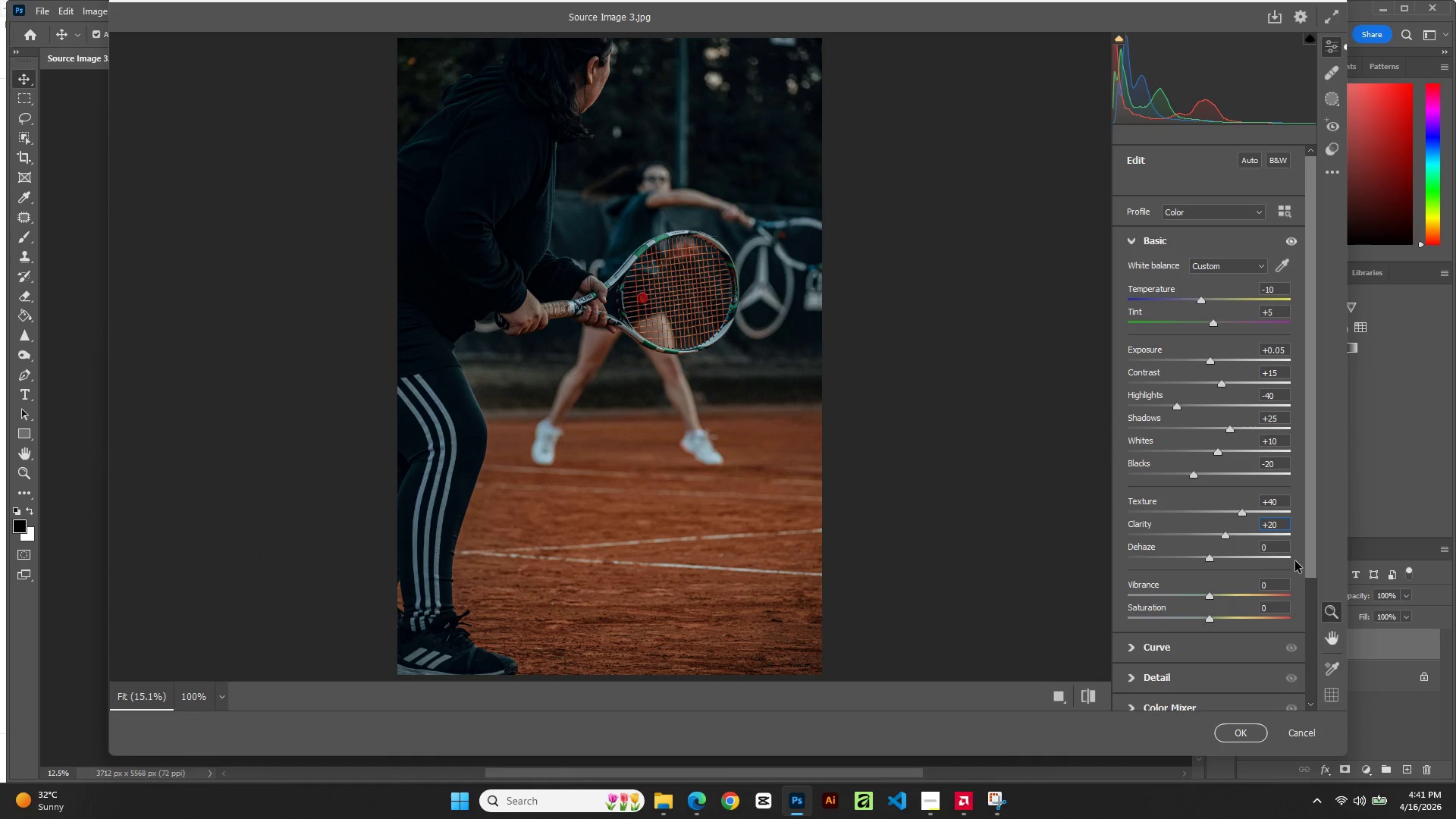 
double_click([1287, 549])
 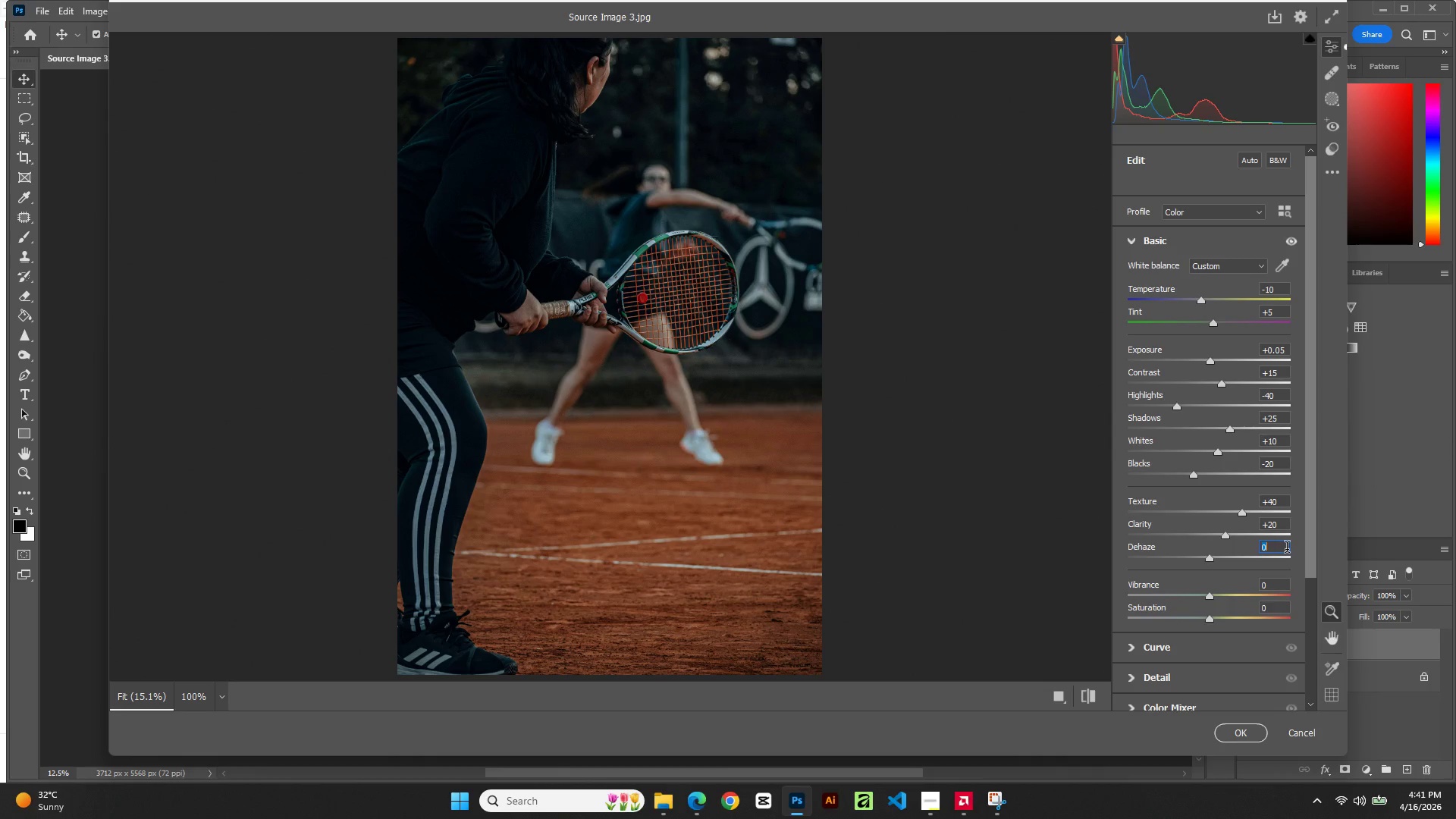 
key(ArrowUp)
 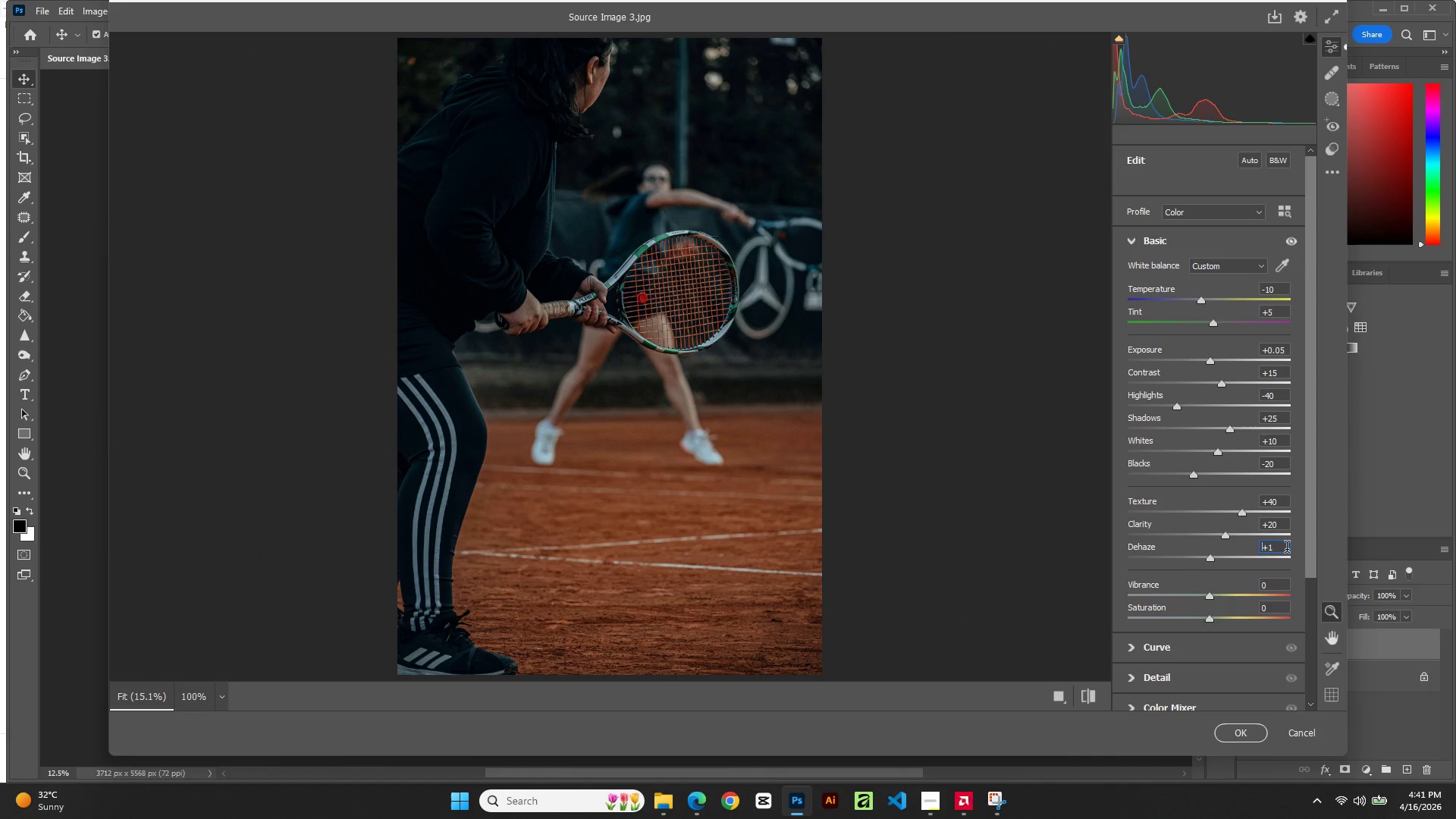 
key(ArrowUp)
 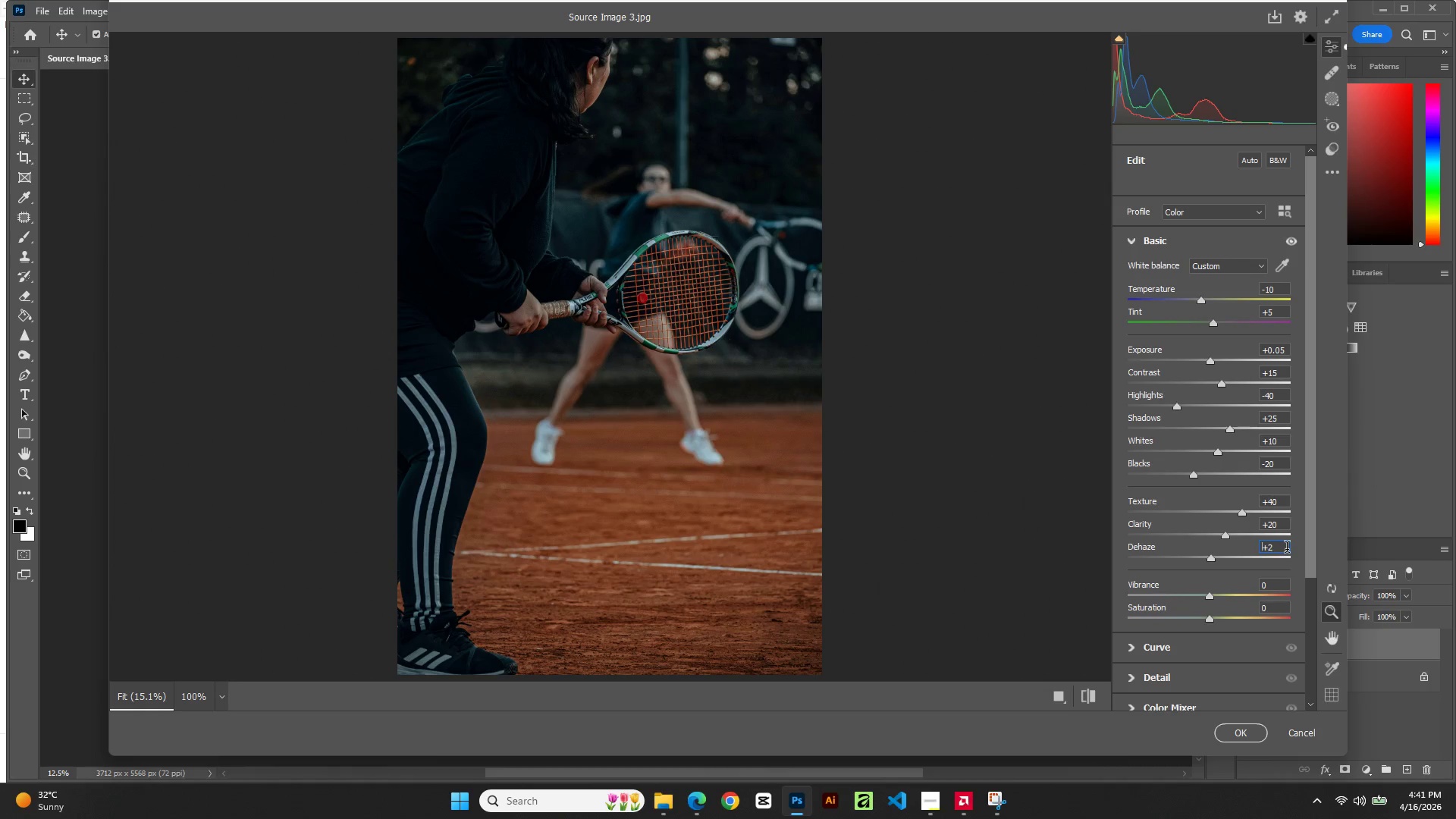 
key(ArrowUp)
 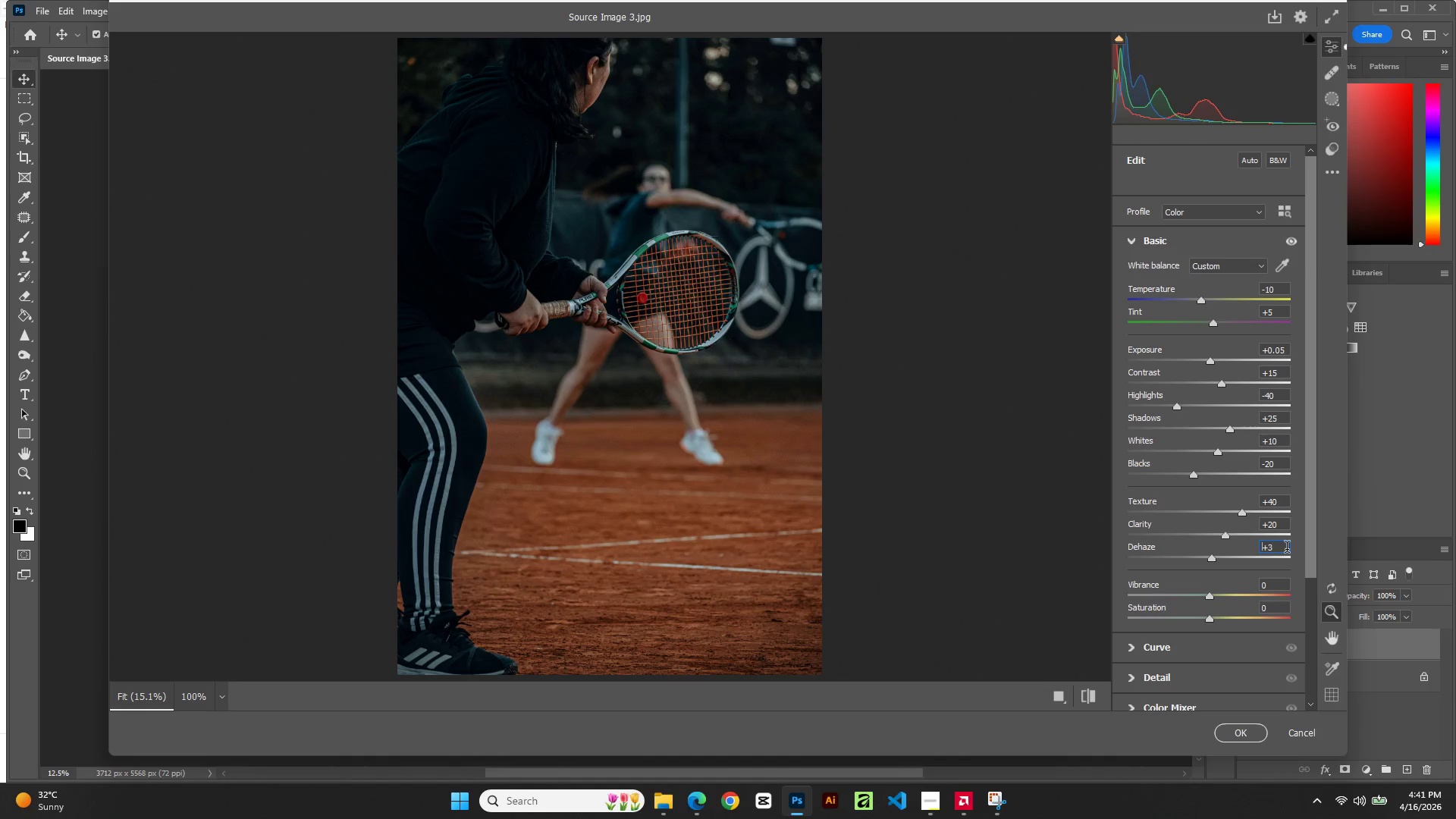 
key(ArrowUp)
 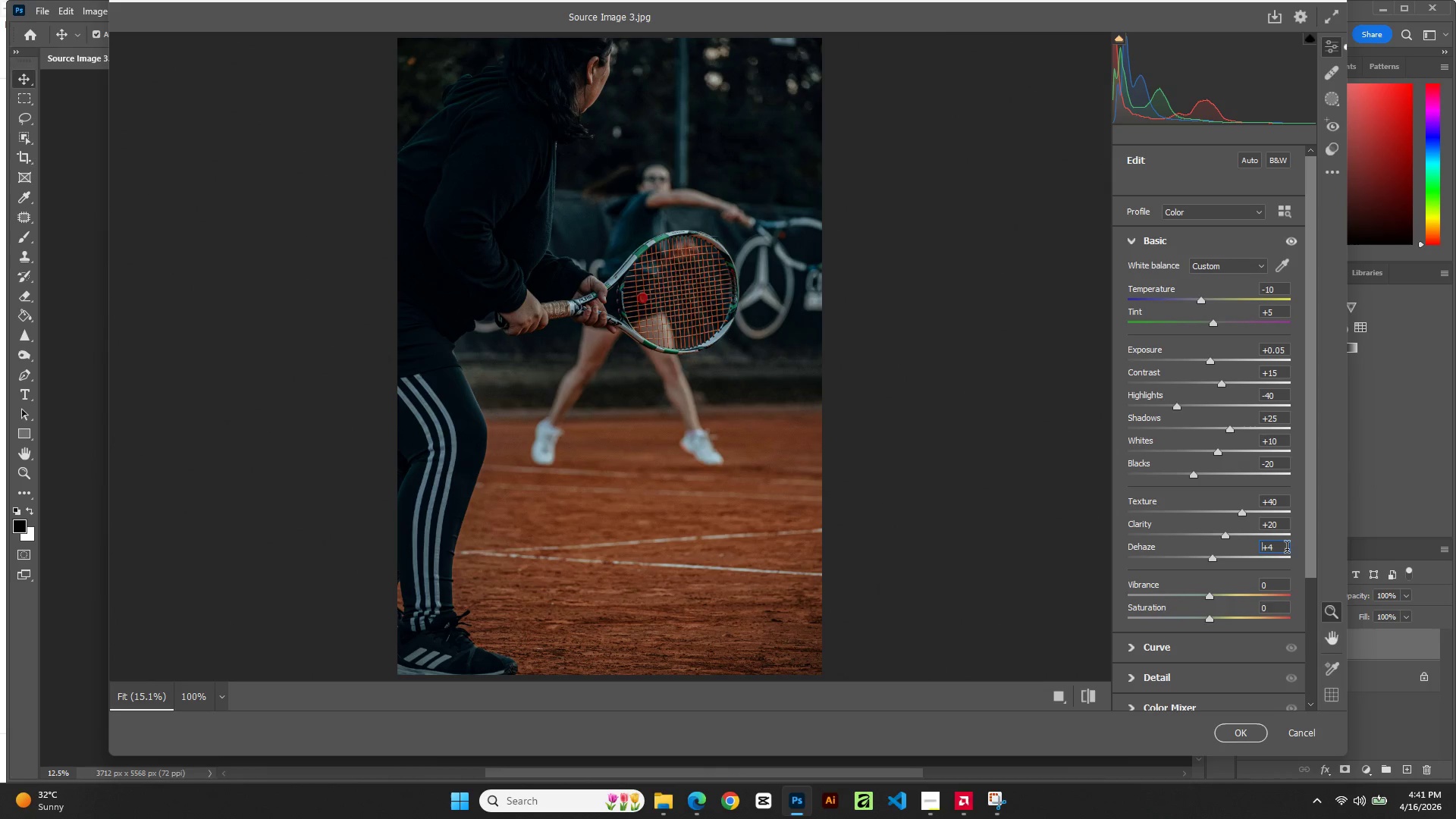 
key(ArrowUp)
 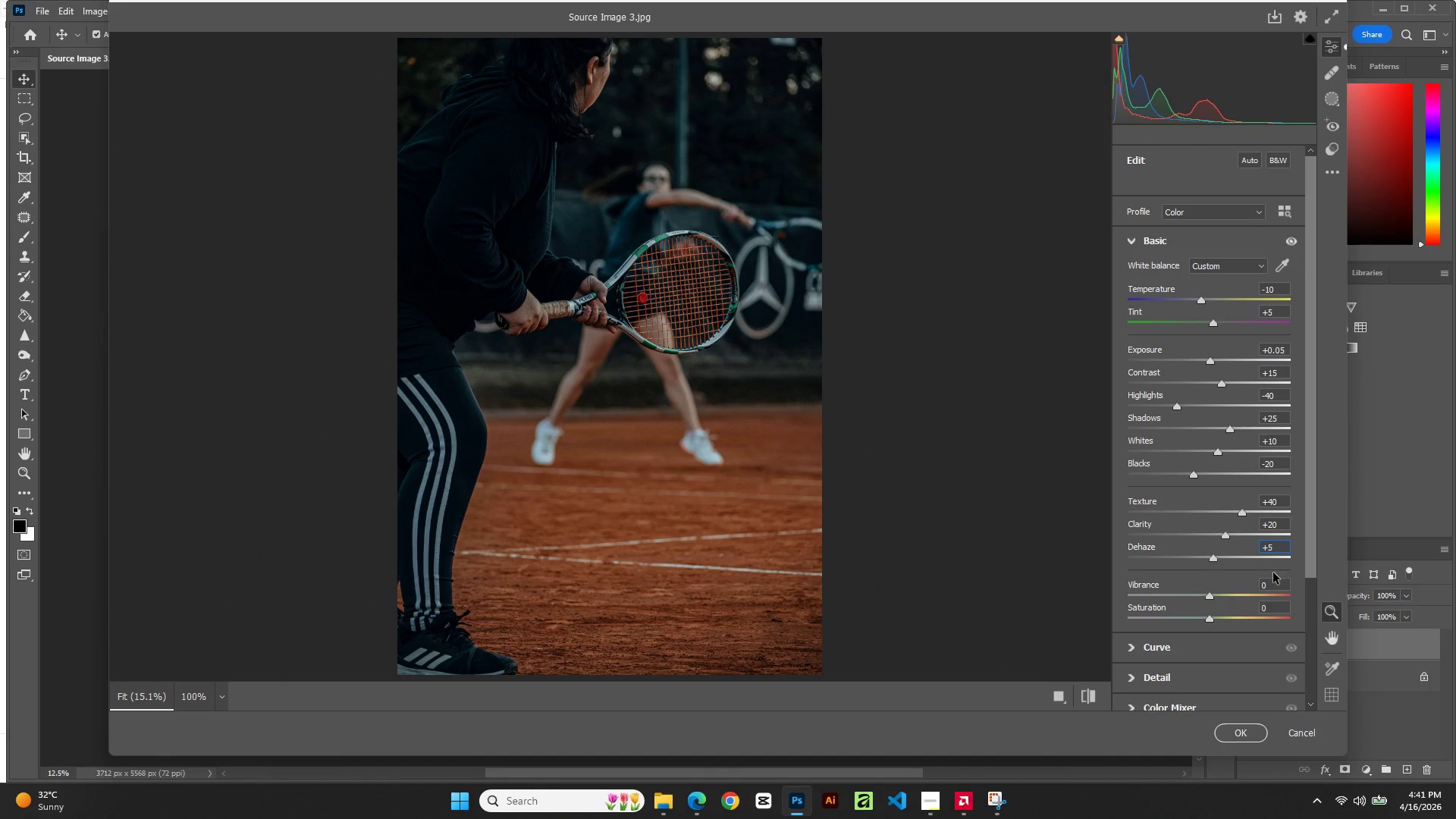 
double_click([1276, 590])
 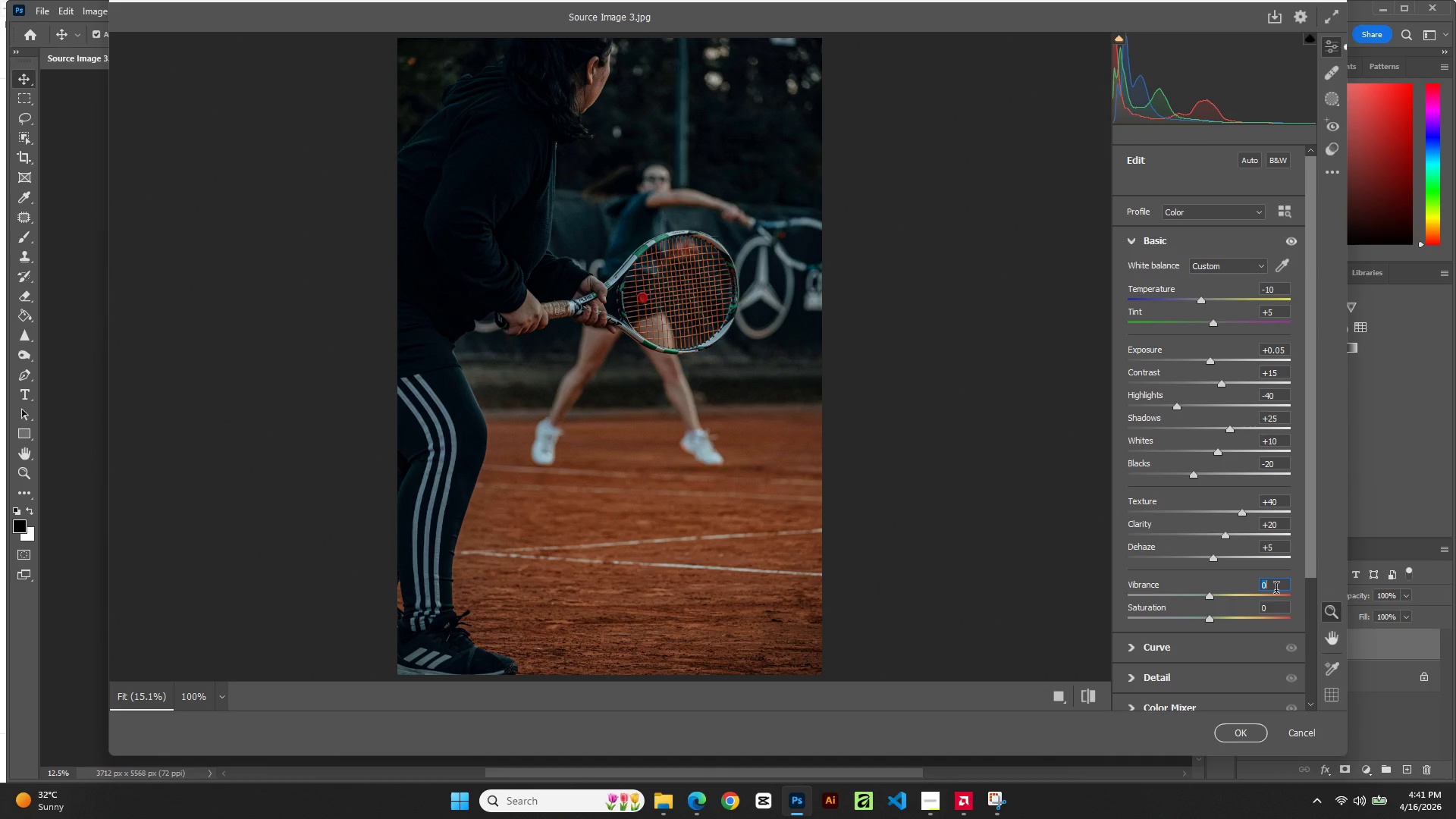 
key(ArrowUp)
 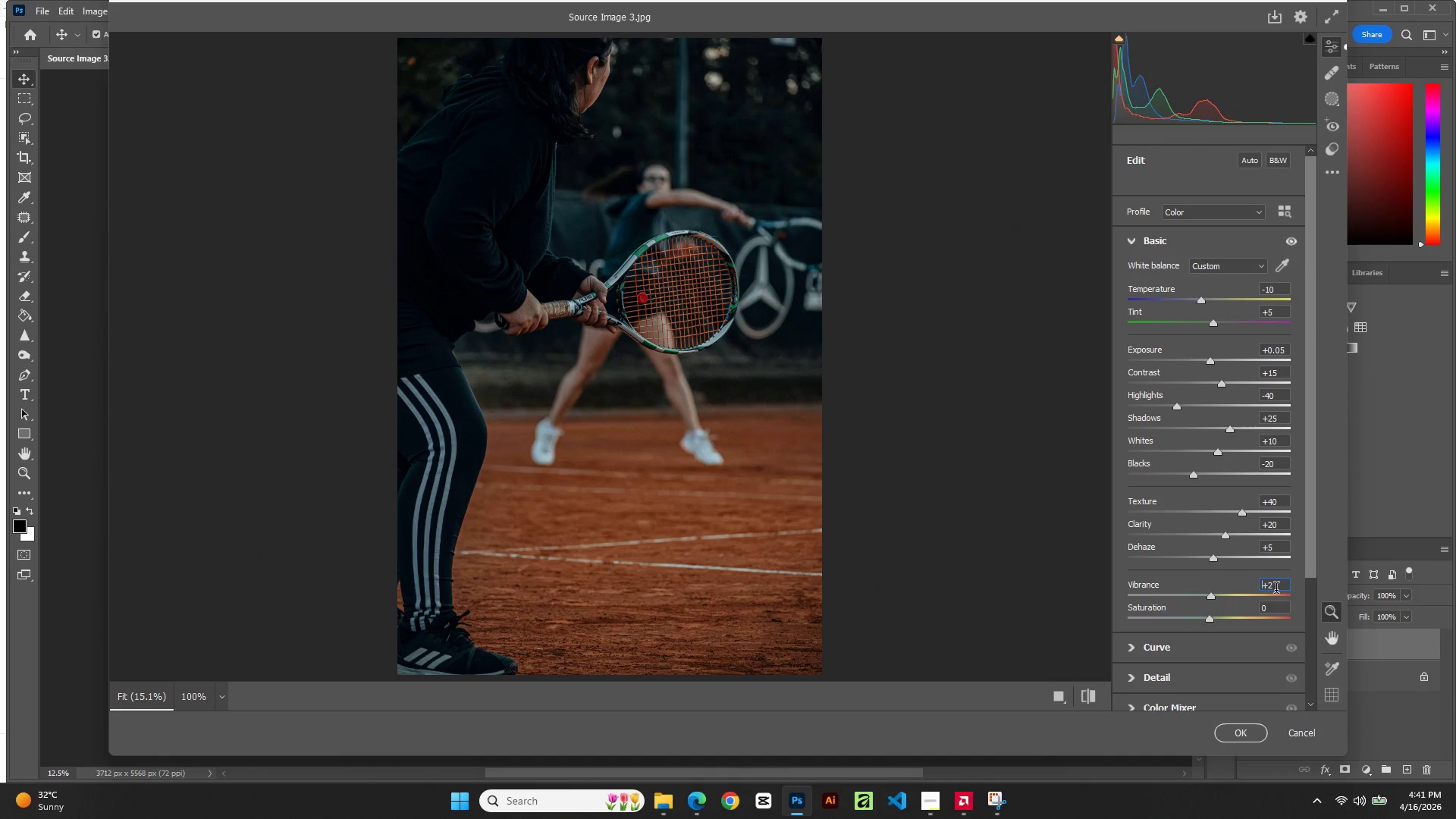 
key(ArrowUp)
 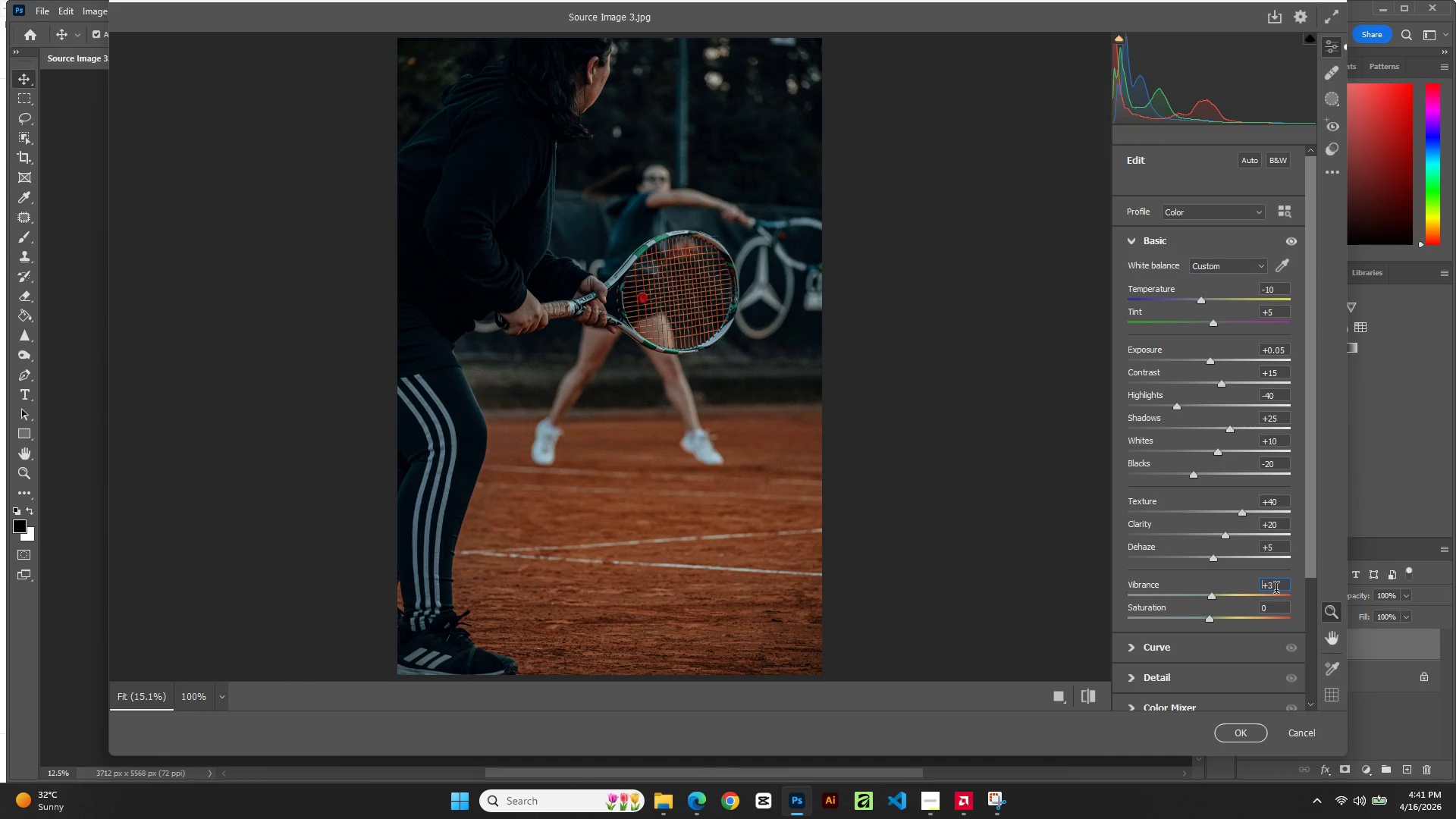 
key(ArrowUp)
 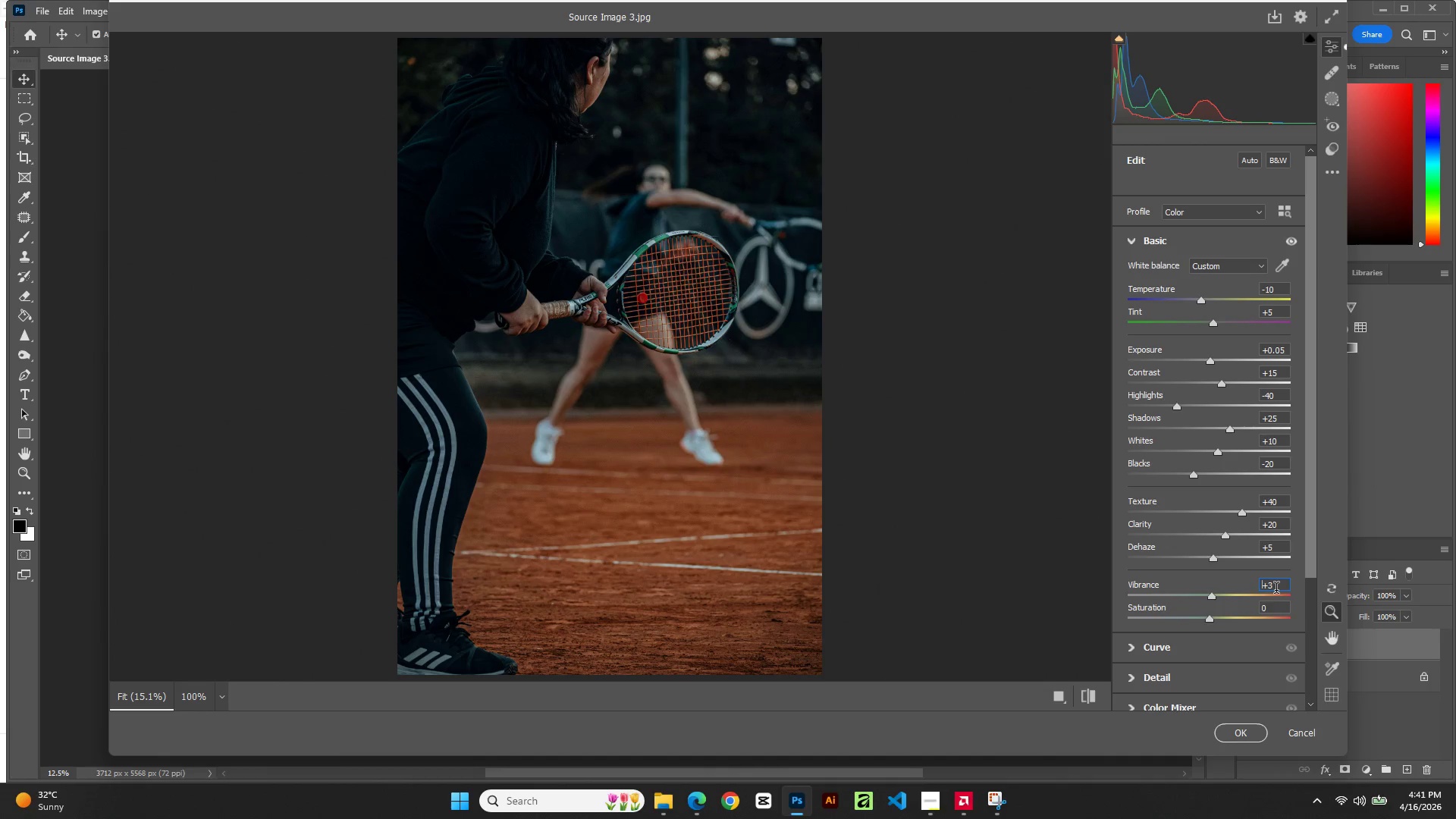 
key(ArrowUp)
 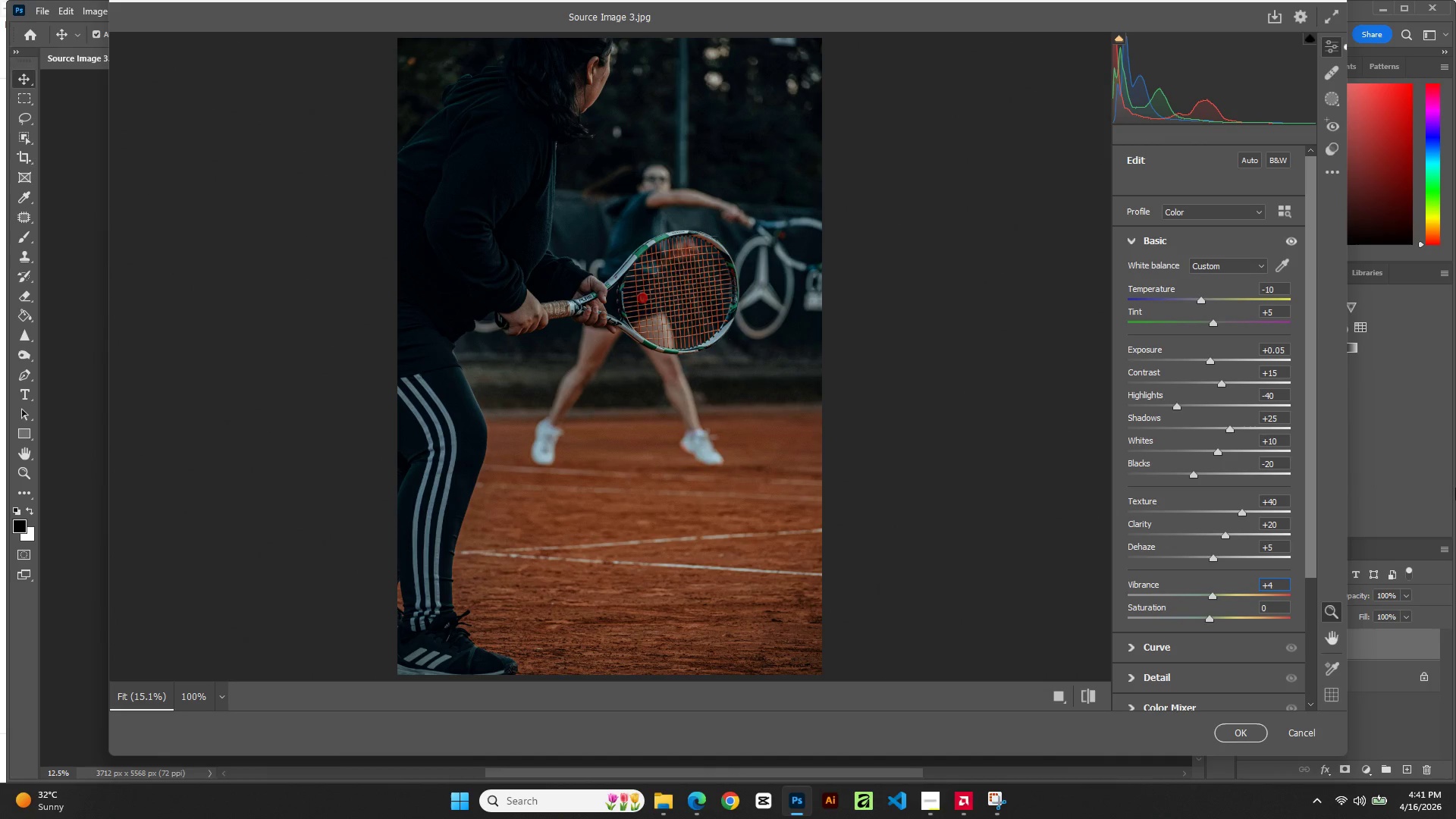 
key(ArrowUp)
 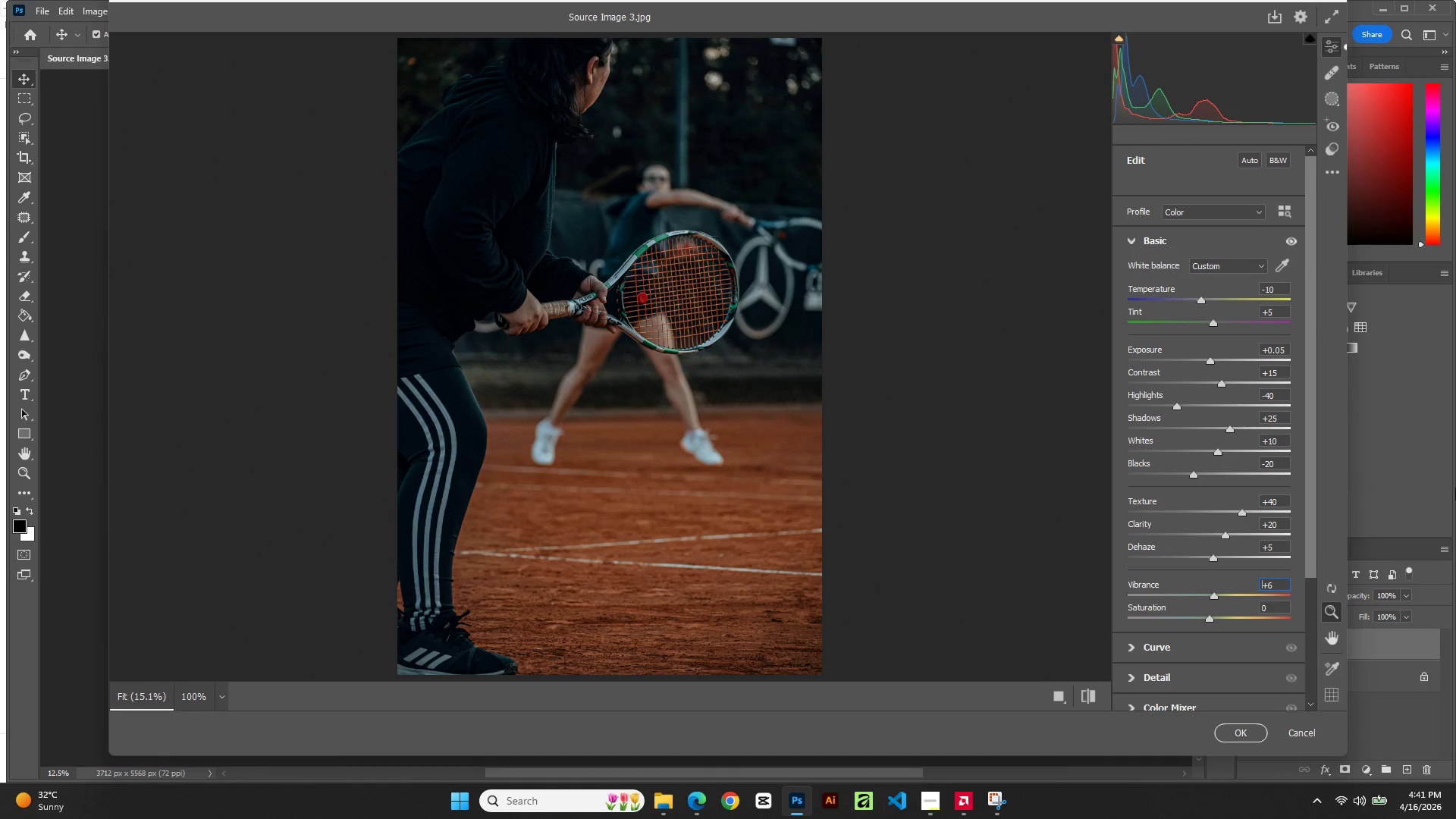 
key(ArrowUp)
 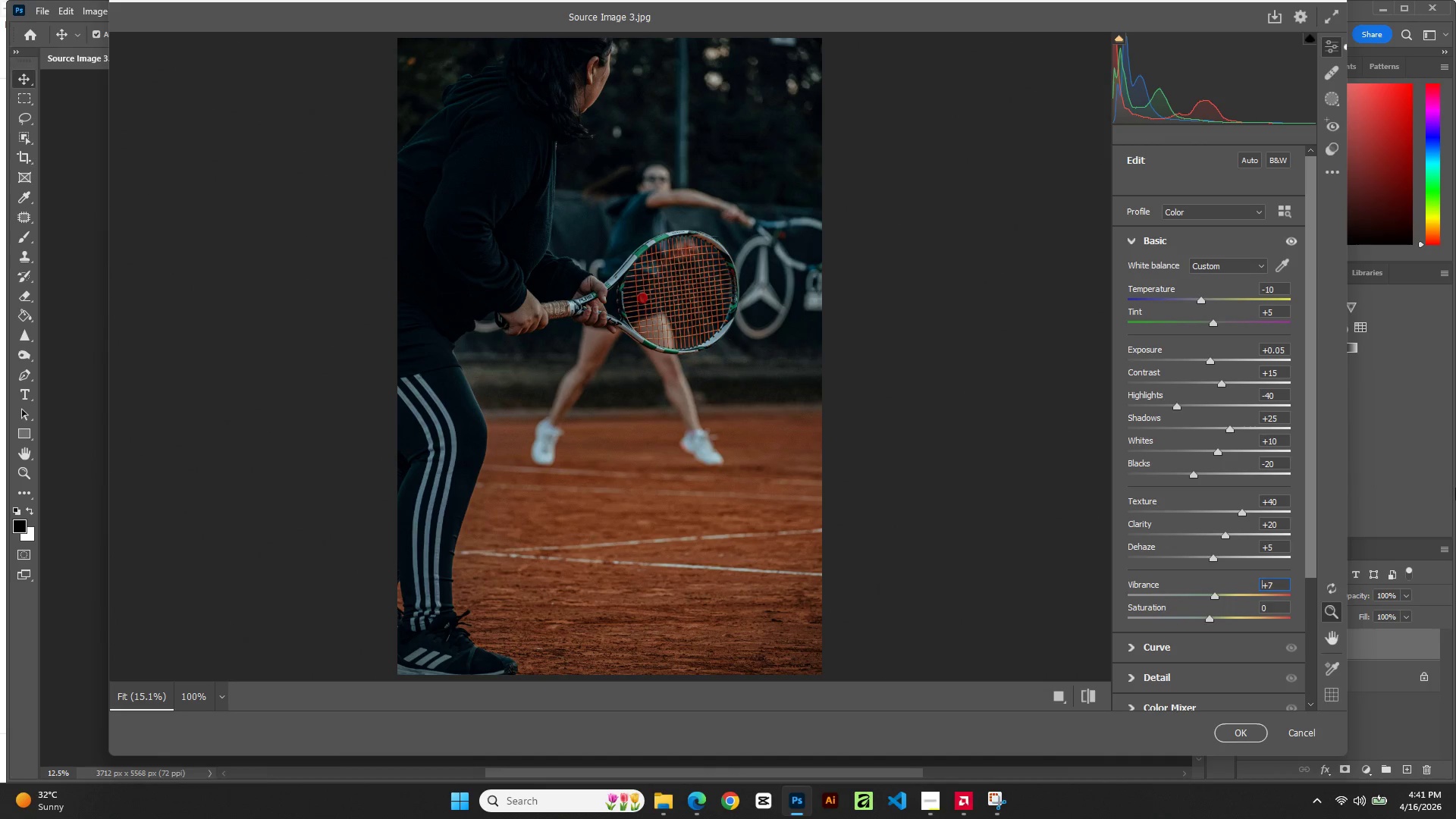 
key(ArrowUp)
 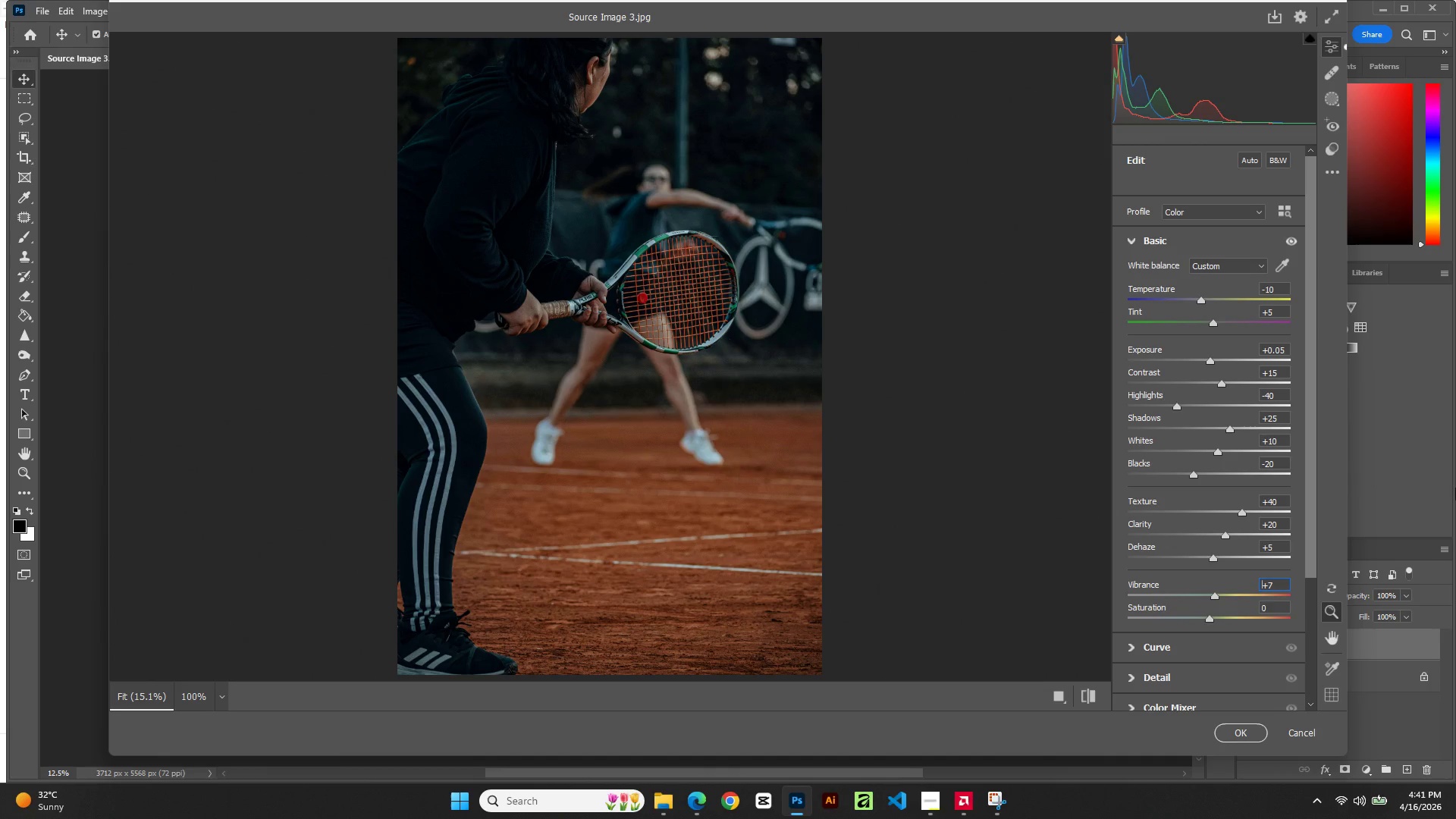 
key(ArrowUp)
 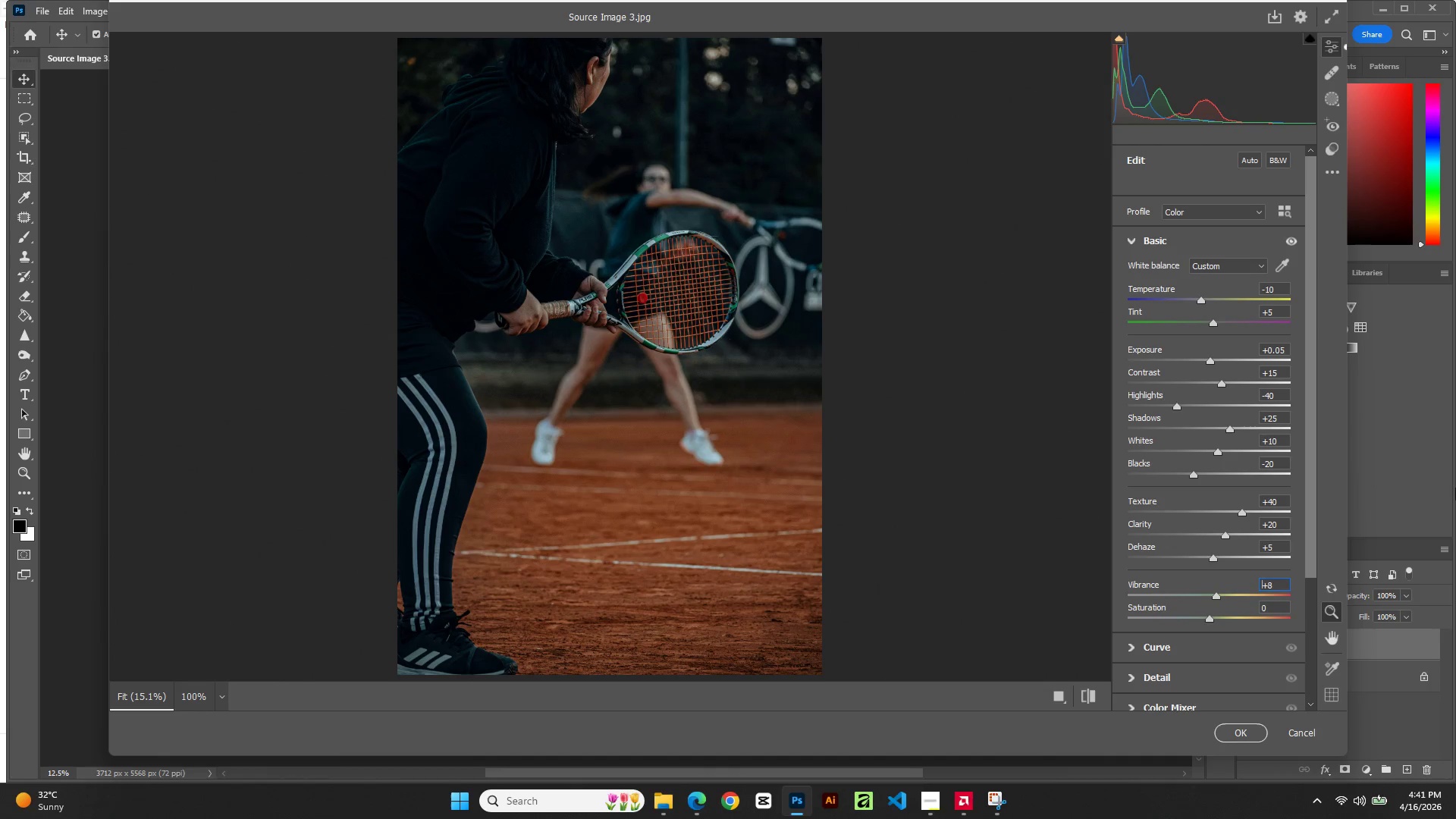 
key(ArrowUp)
 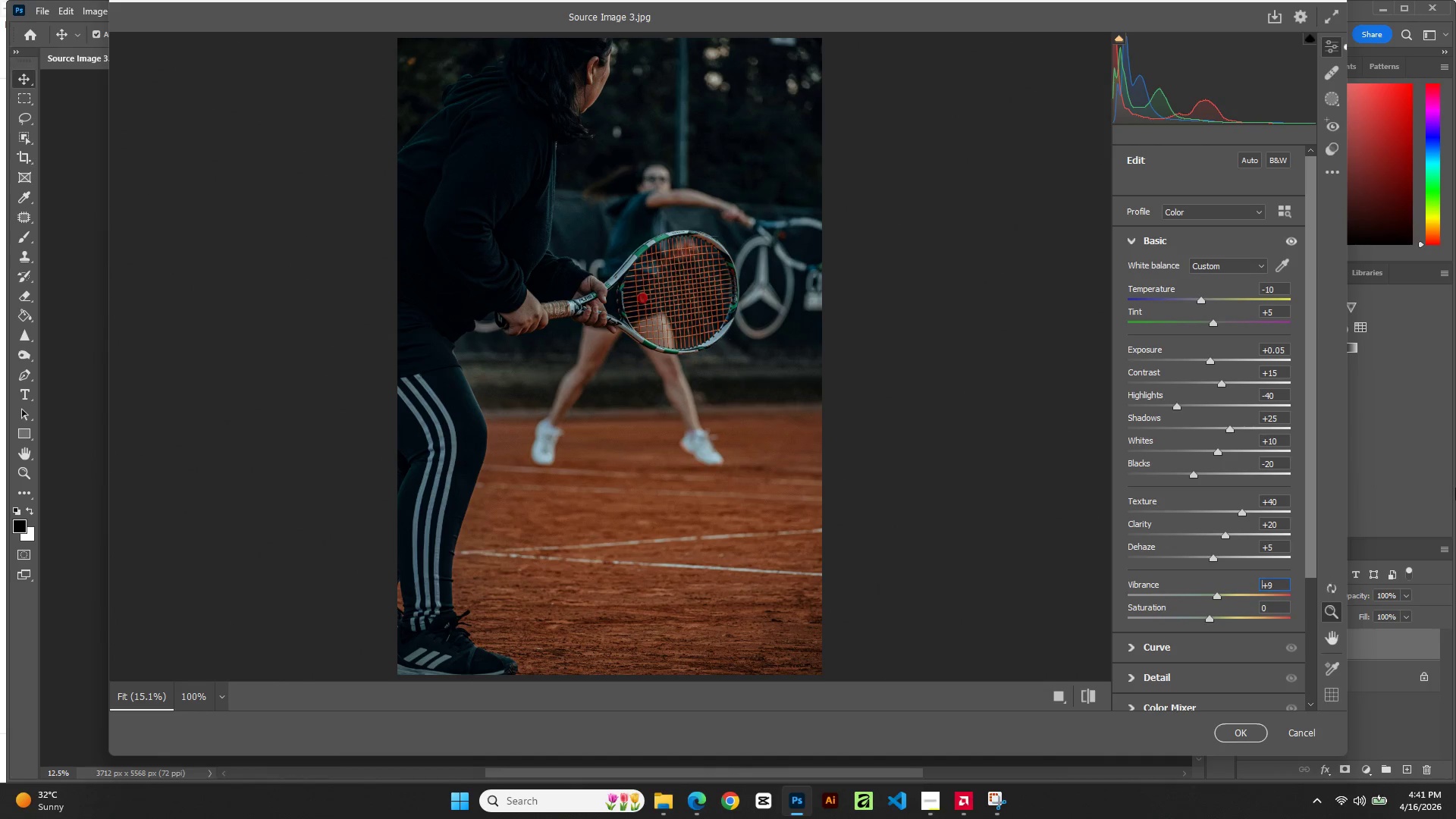 
key(ArrowUp)
 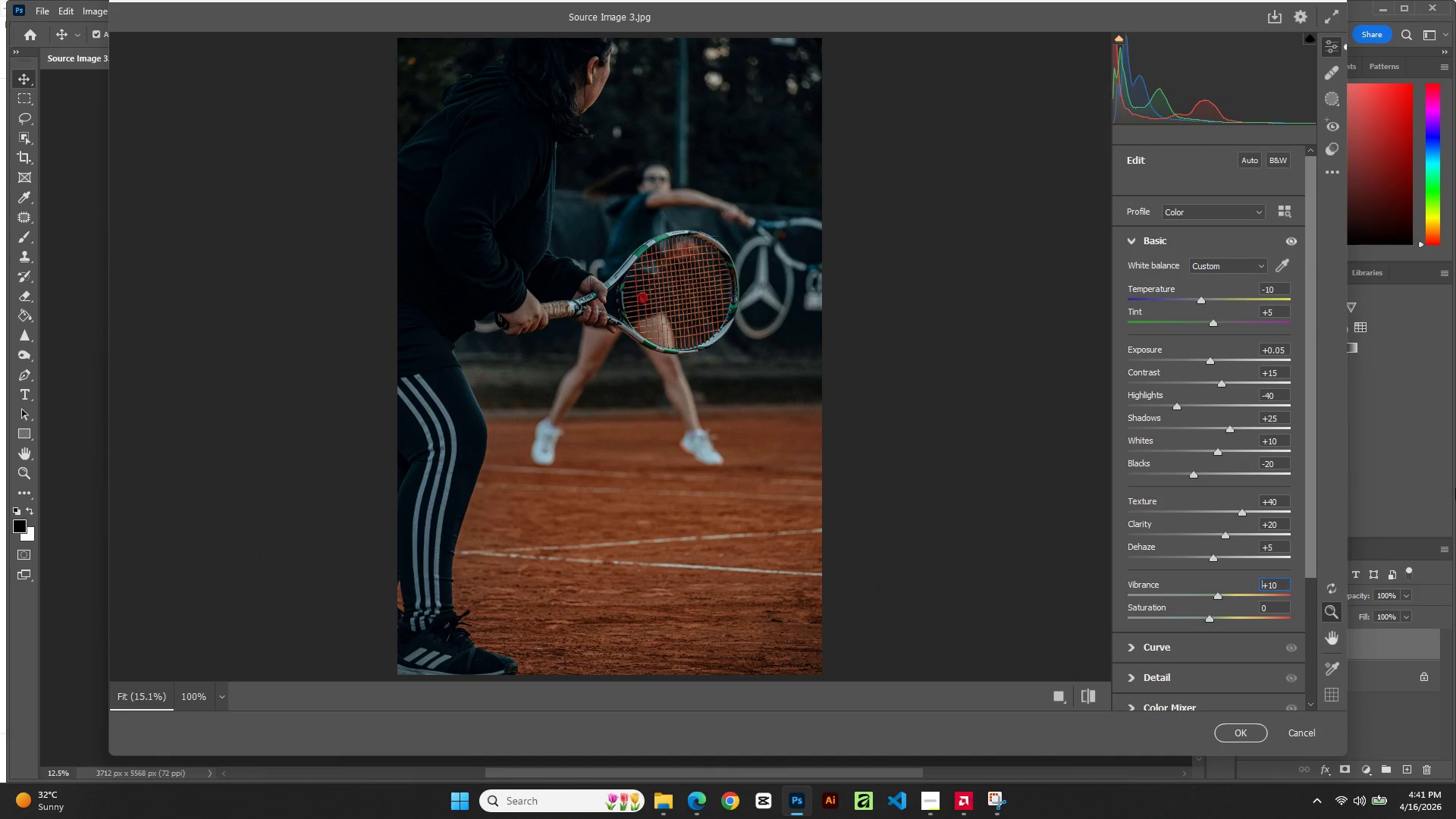 
key(ArrowUp)
 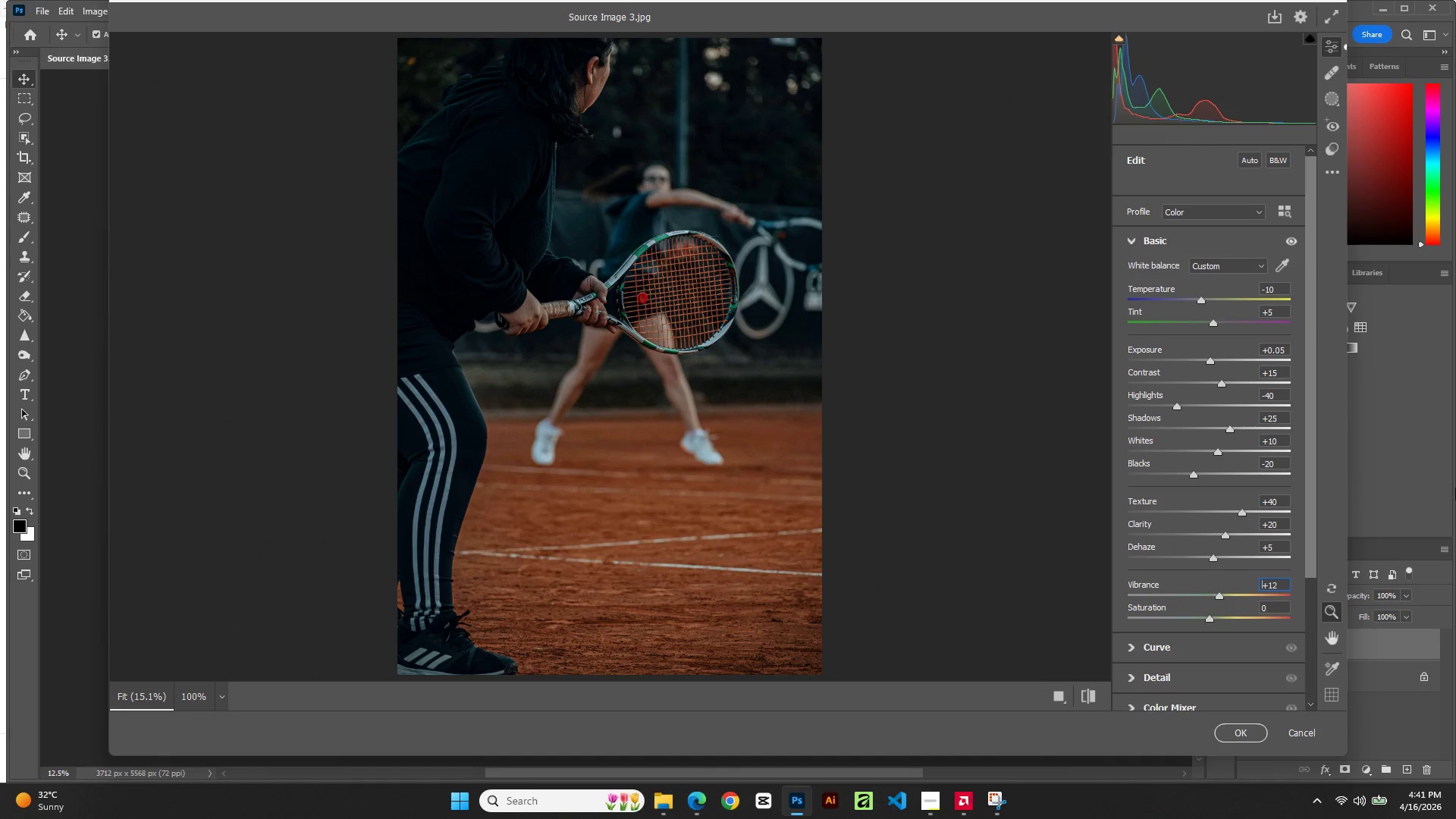 
key(ArrowUp)
 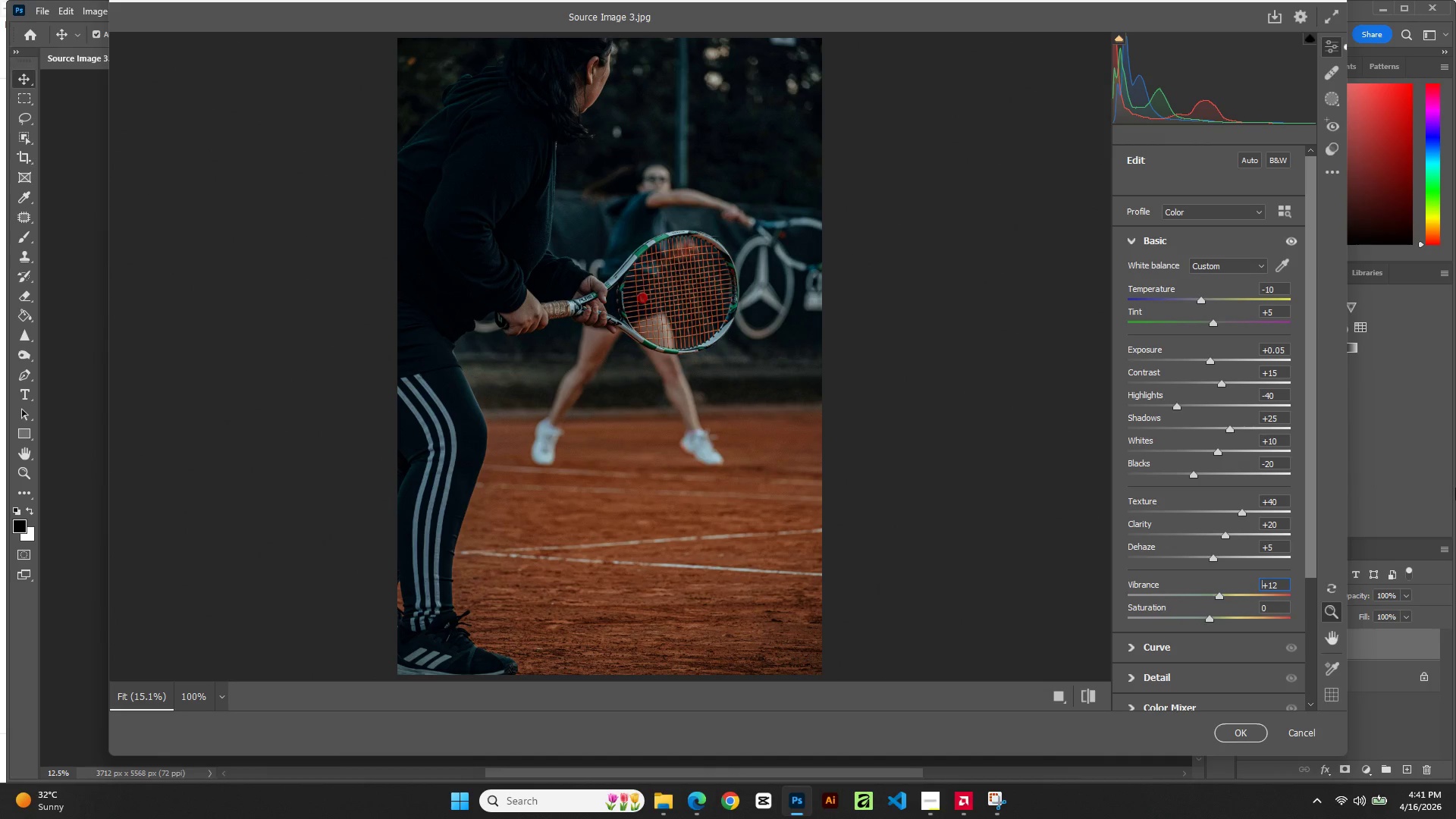 
key(ArrowUp)
 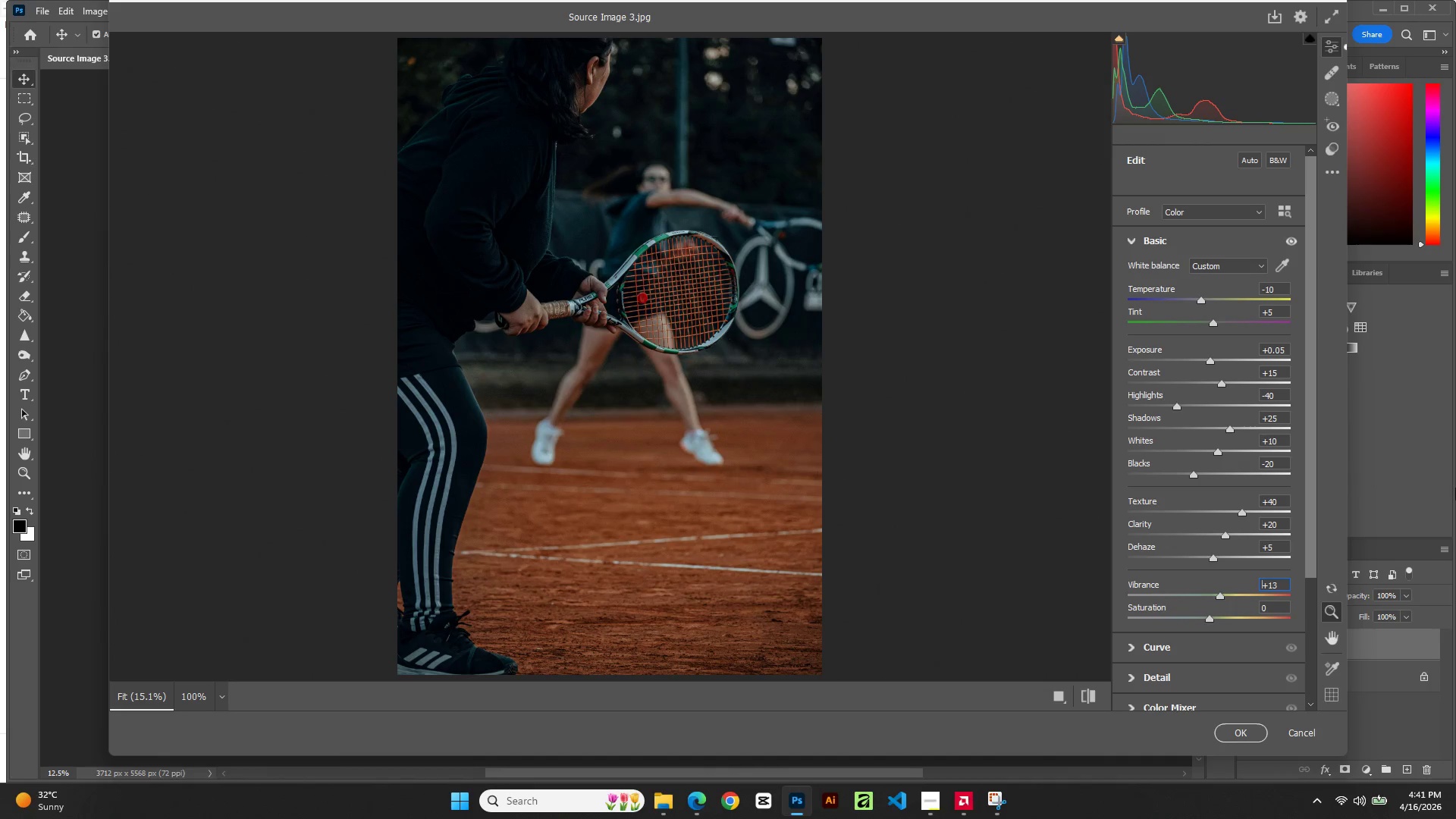 
key(ArrowUp)
 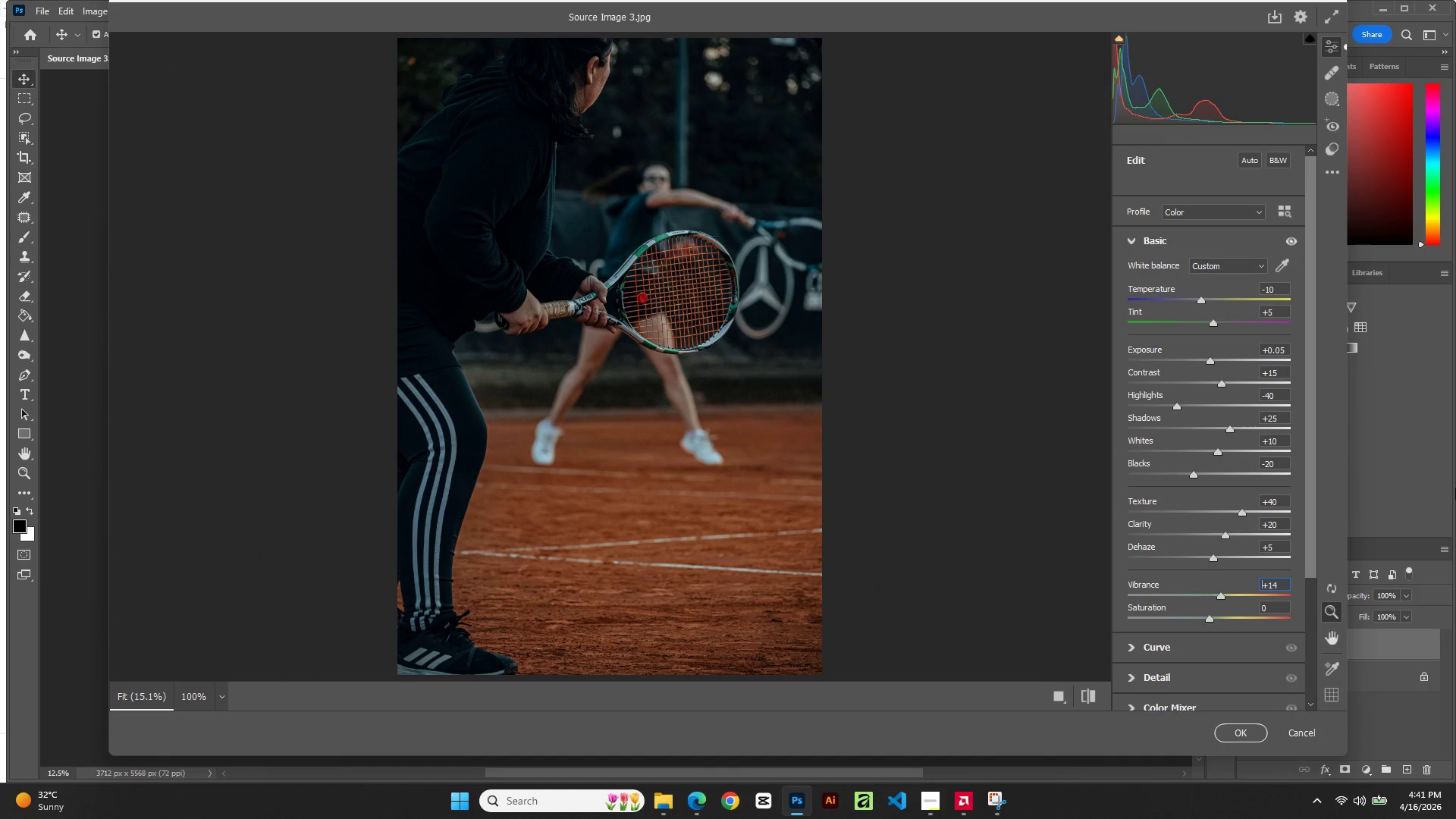 
key(ArrowUp)
 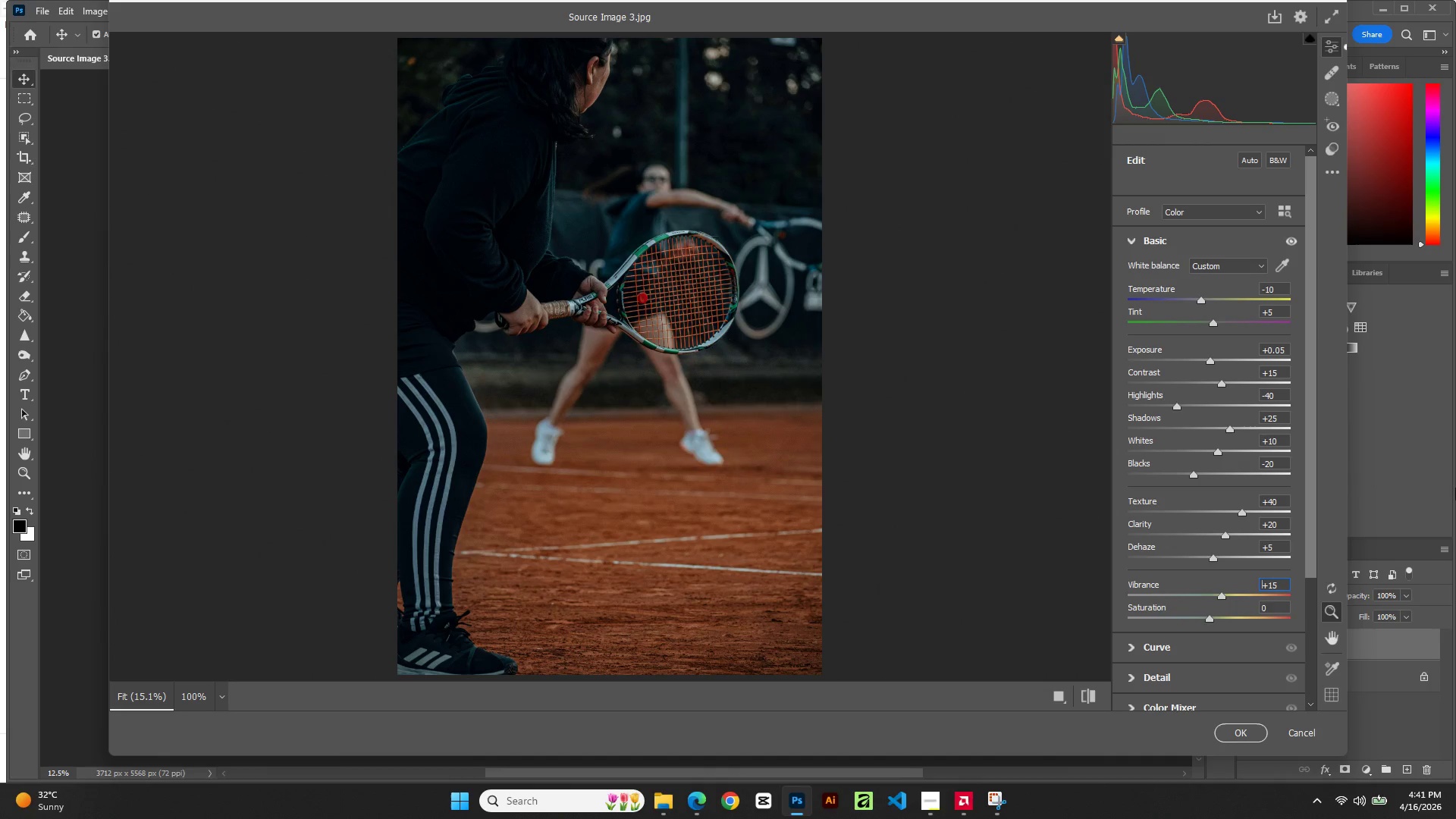 
key(ArrowUp)
 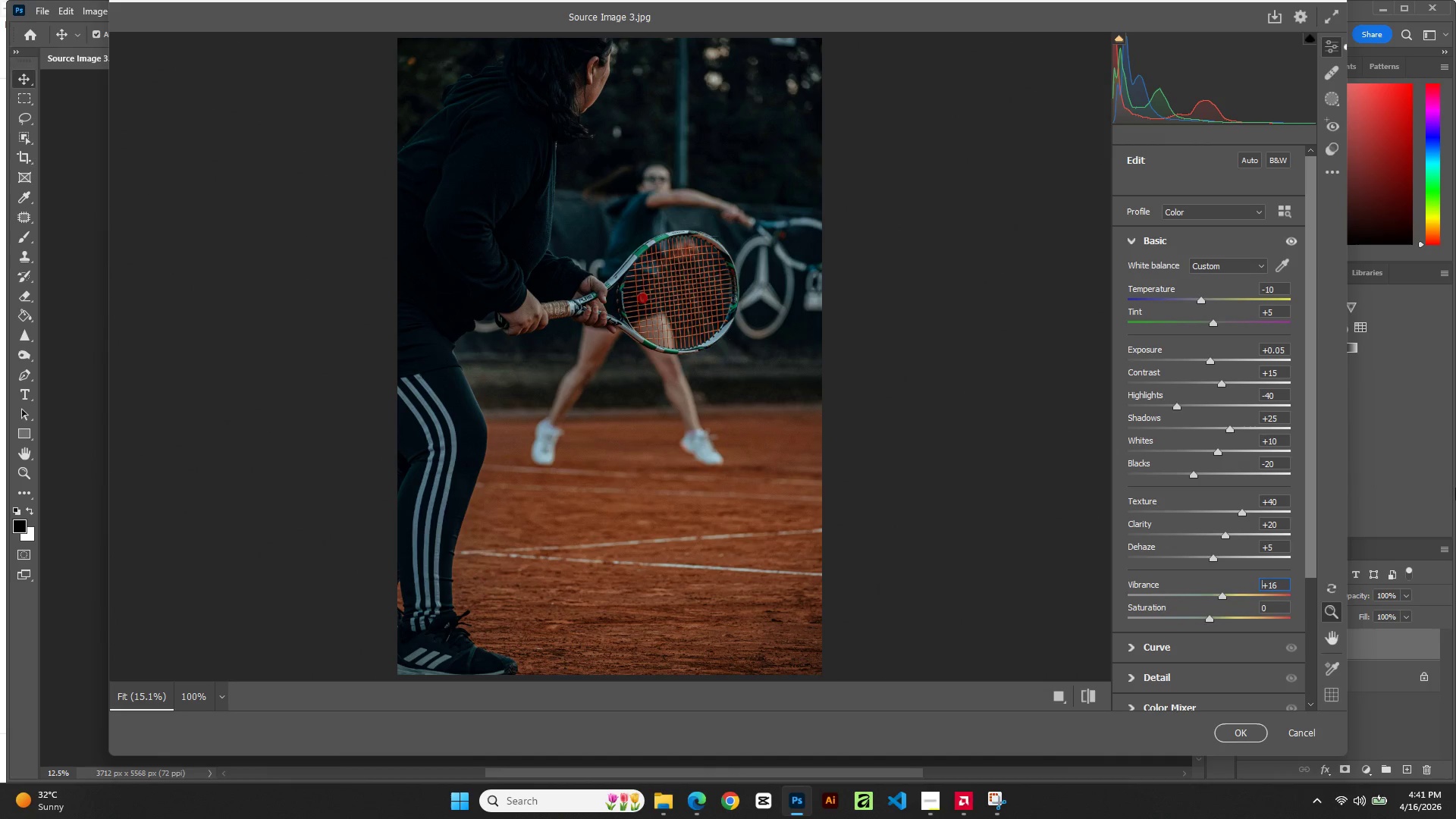 
key(ArrowUp)
 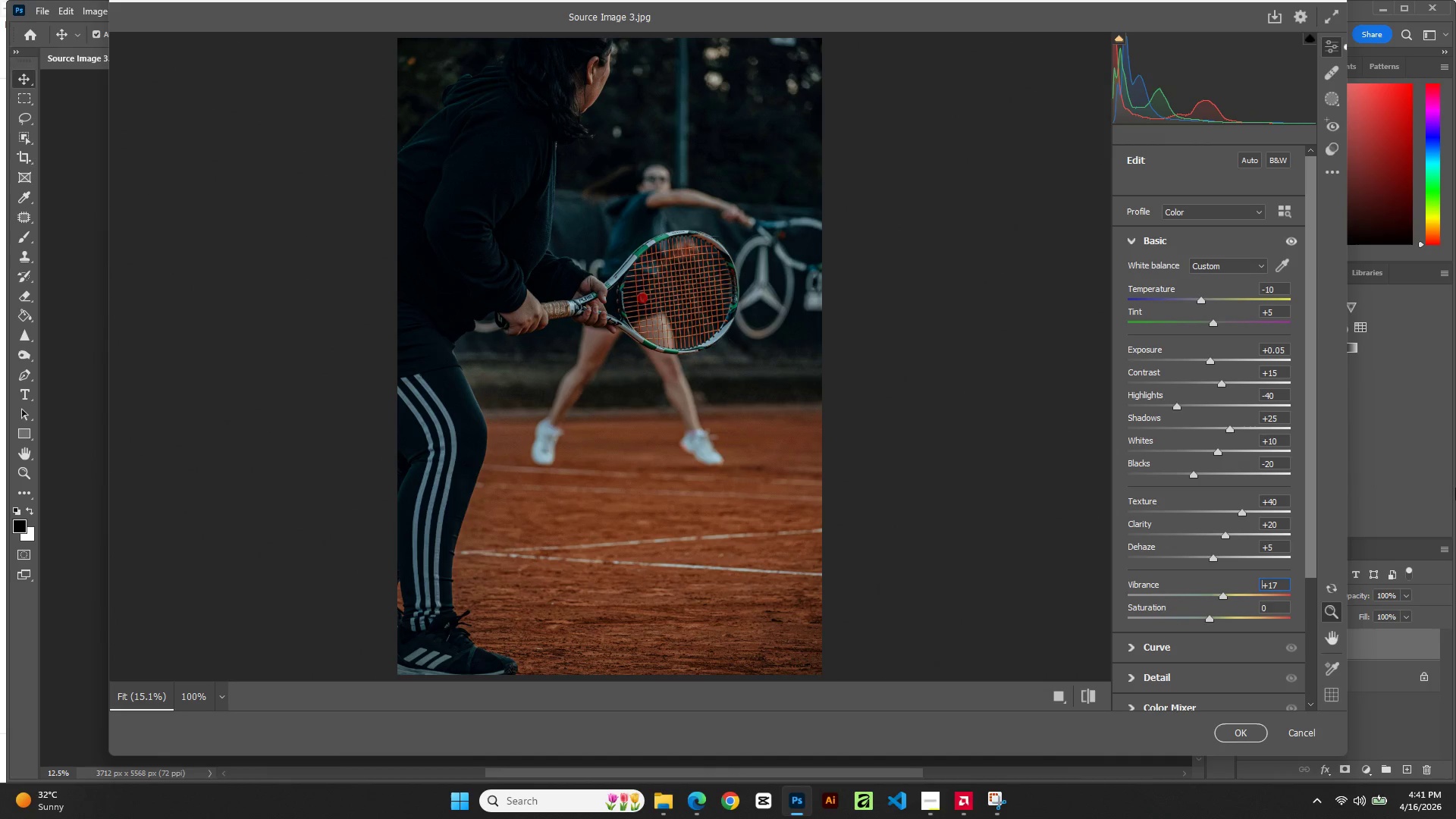 
key(ArrowUp)
 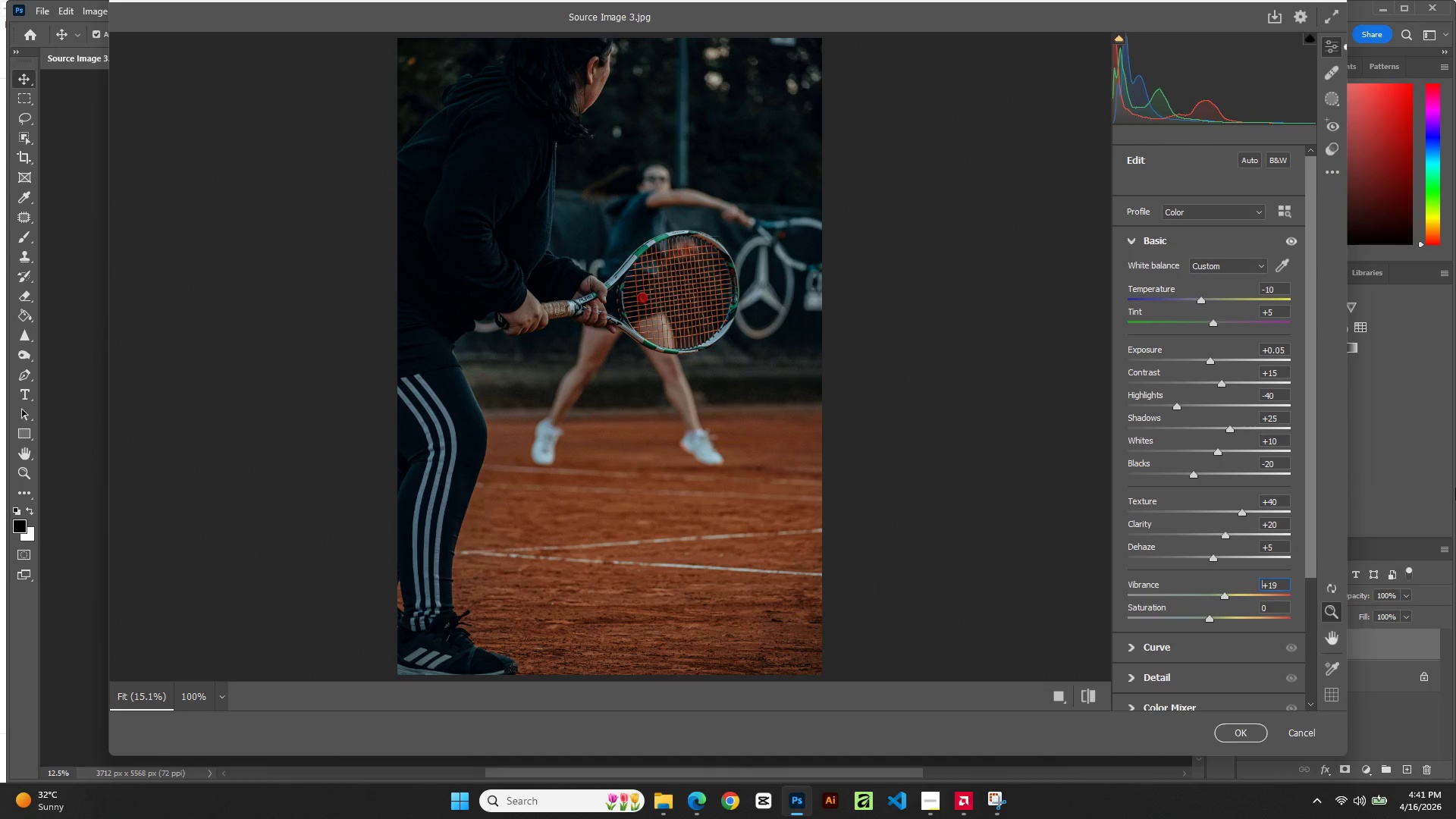 
key(ArrowUp)
 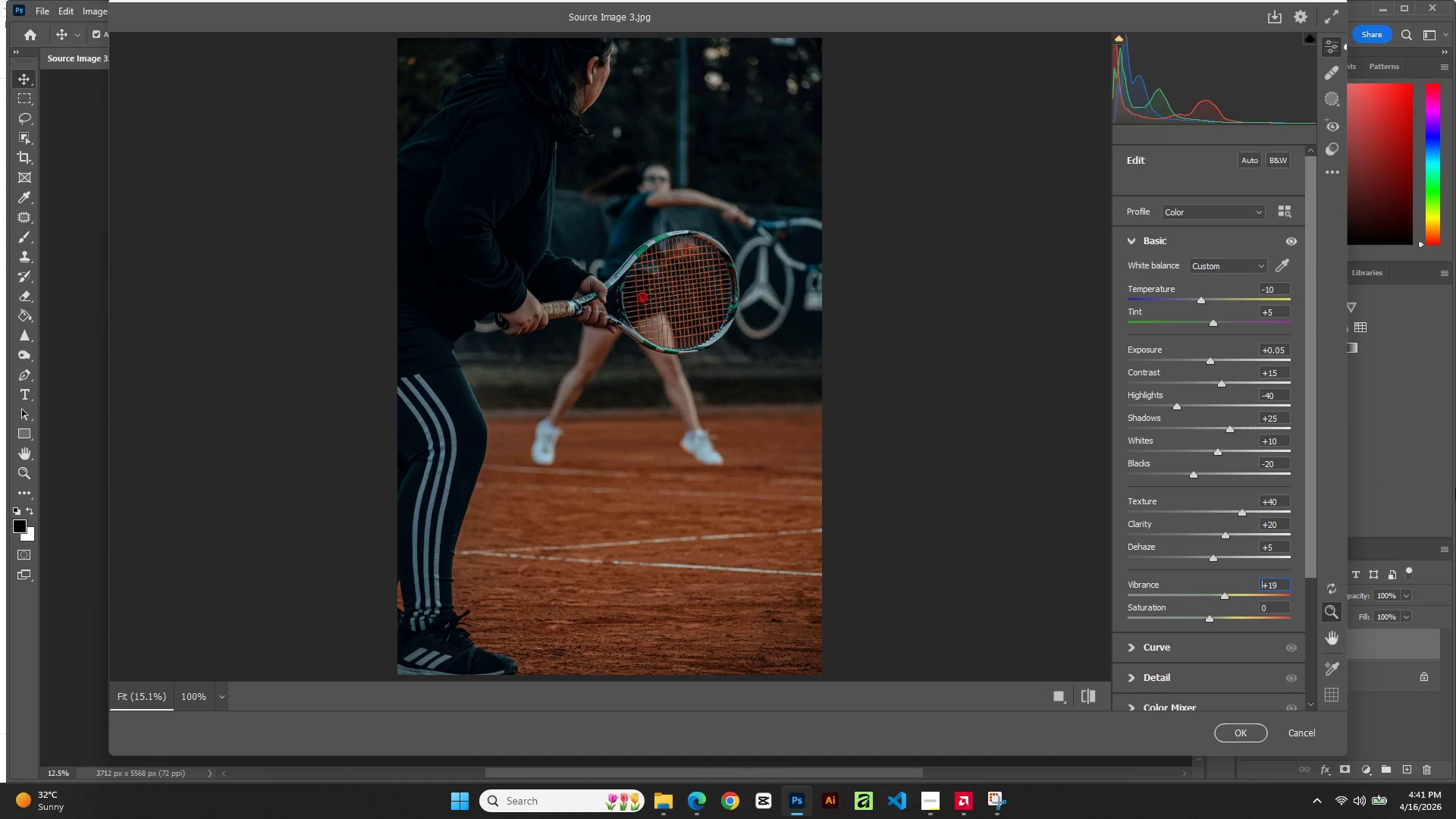 
key(ArrowUp)
 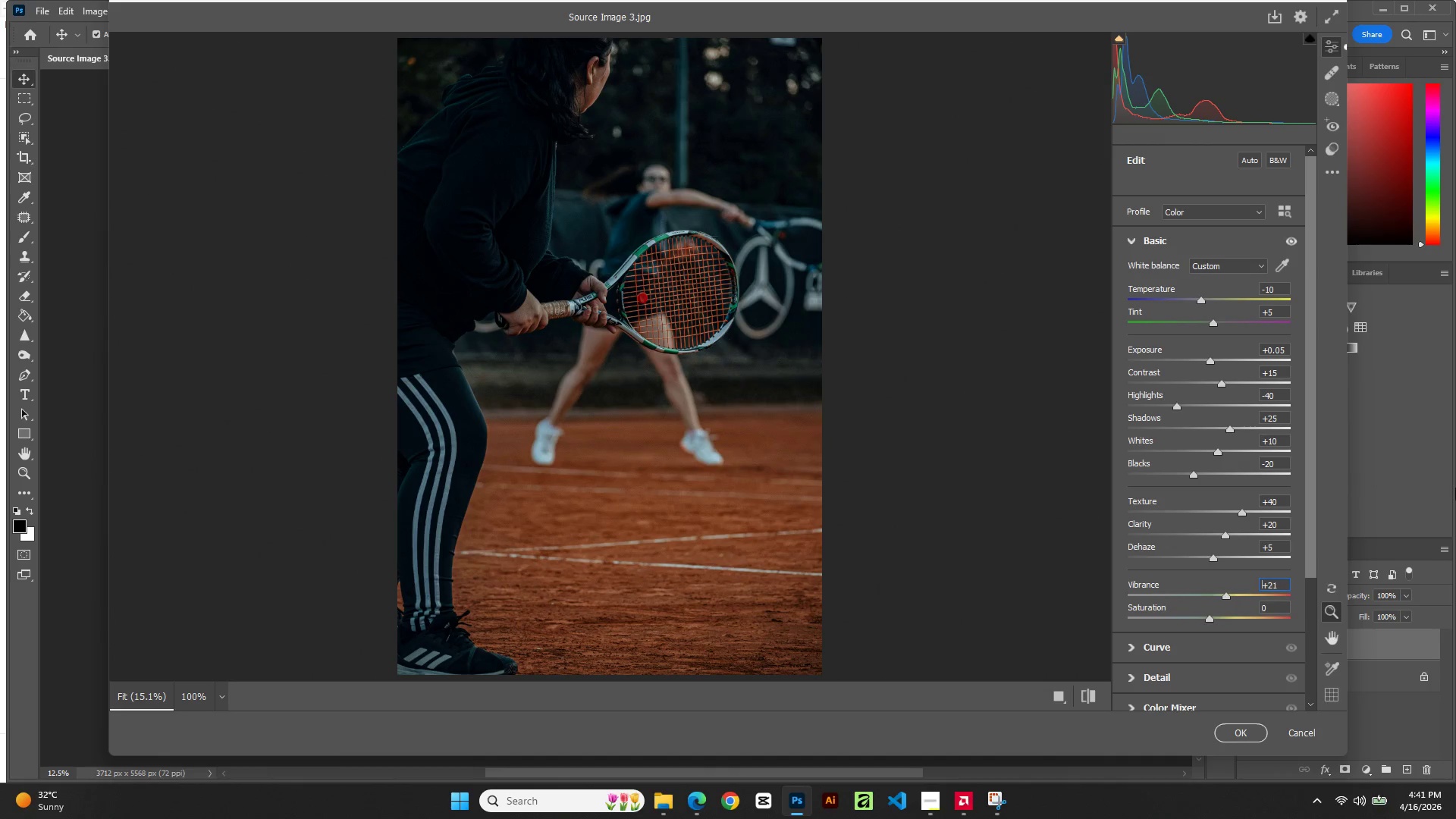 
key(ArrowUp)
 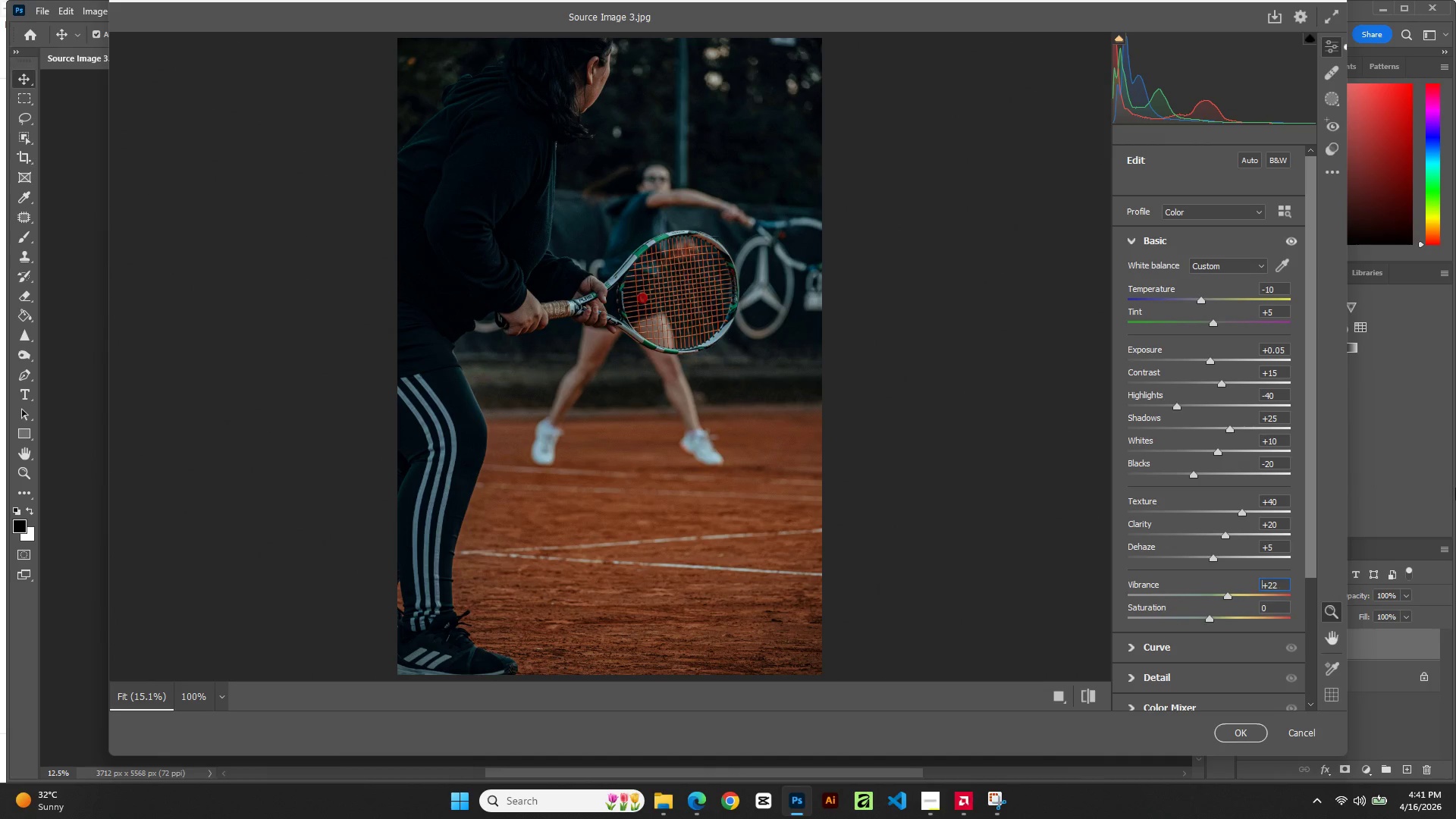 
key(ArrowUp)
 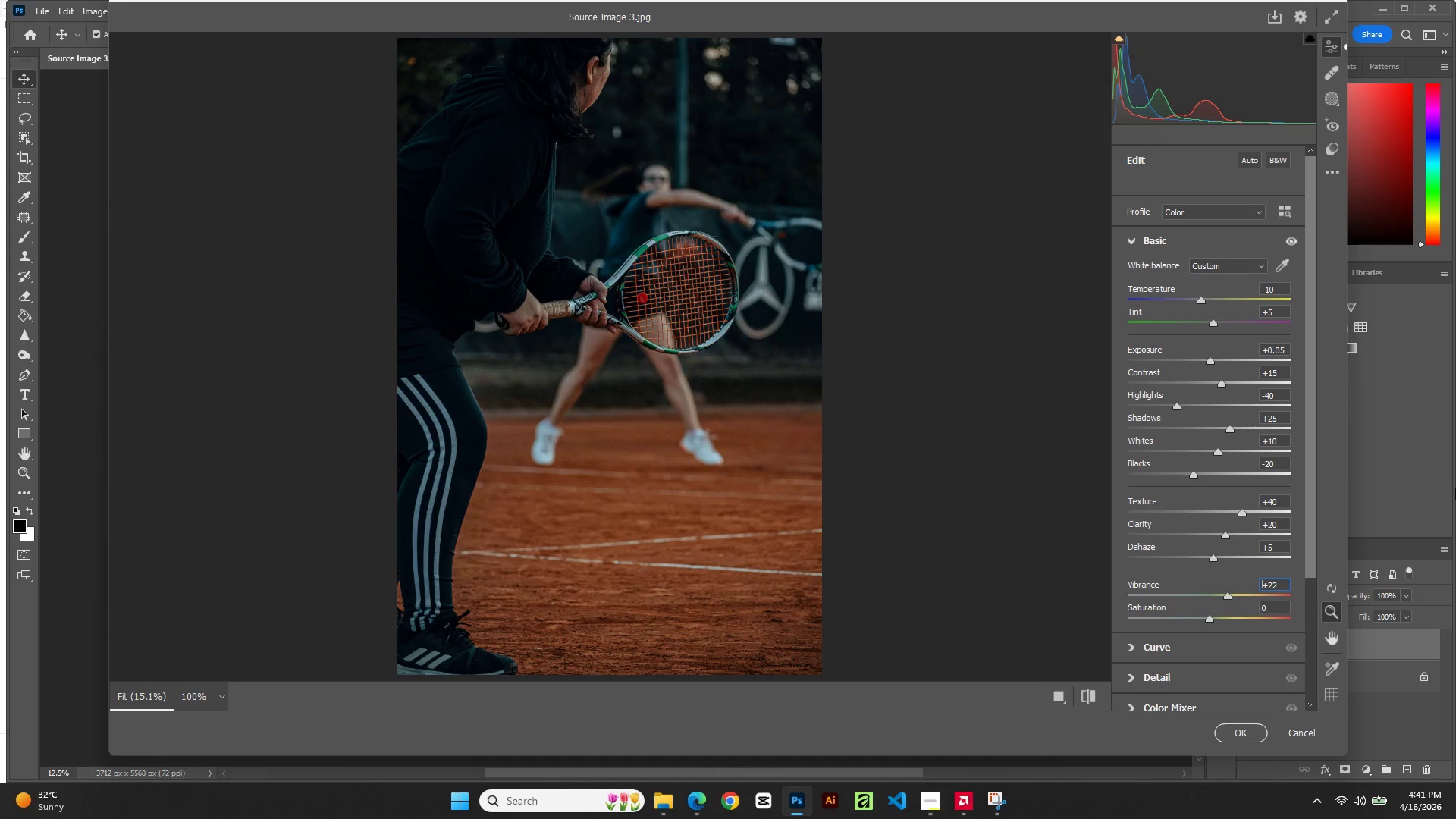 
key(ArrowUp)
 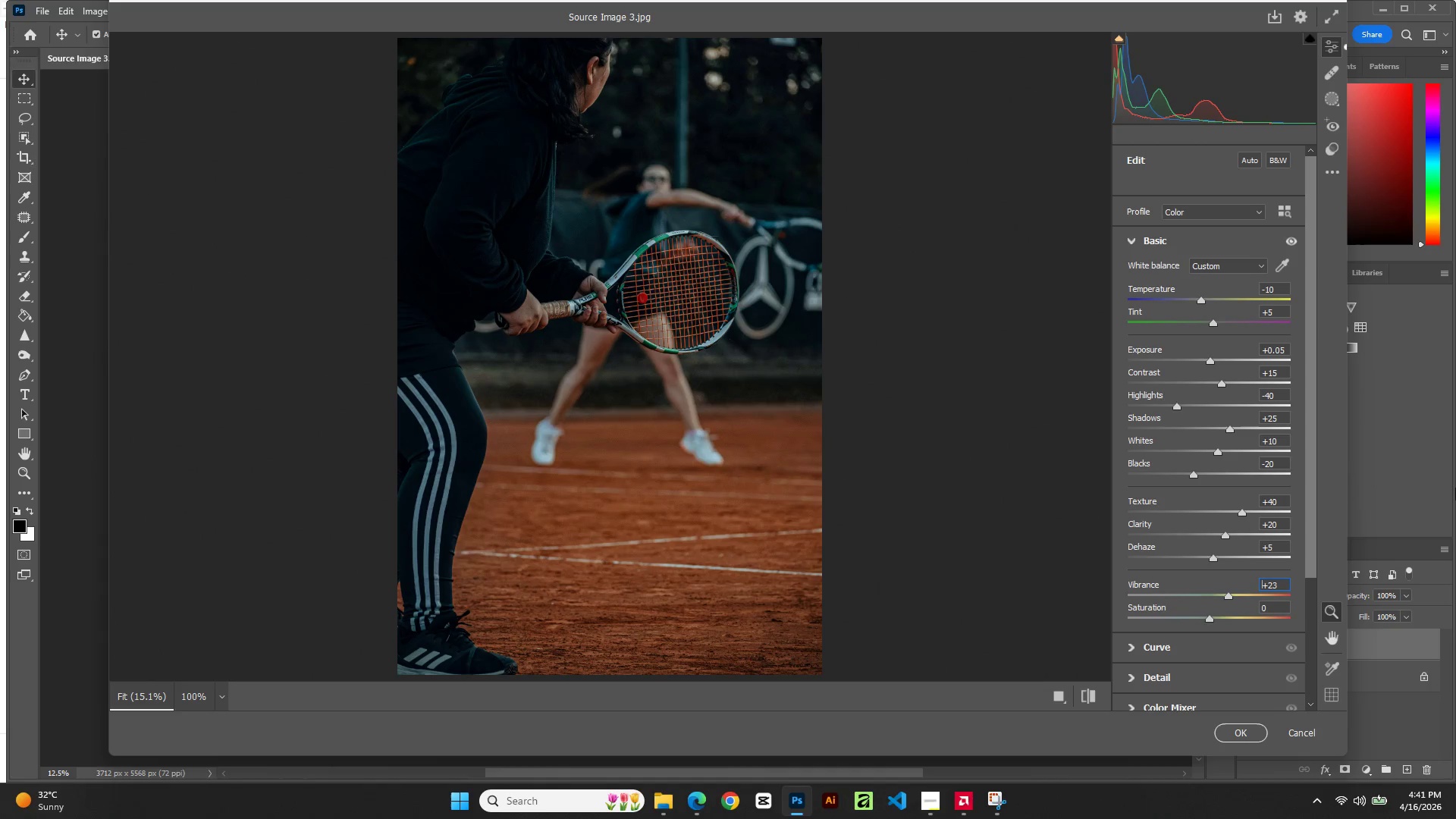 
key(ArrowUp)
 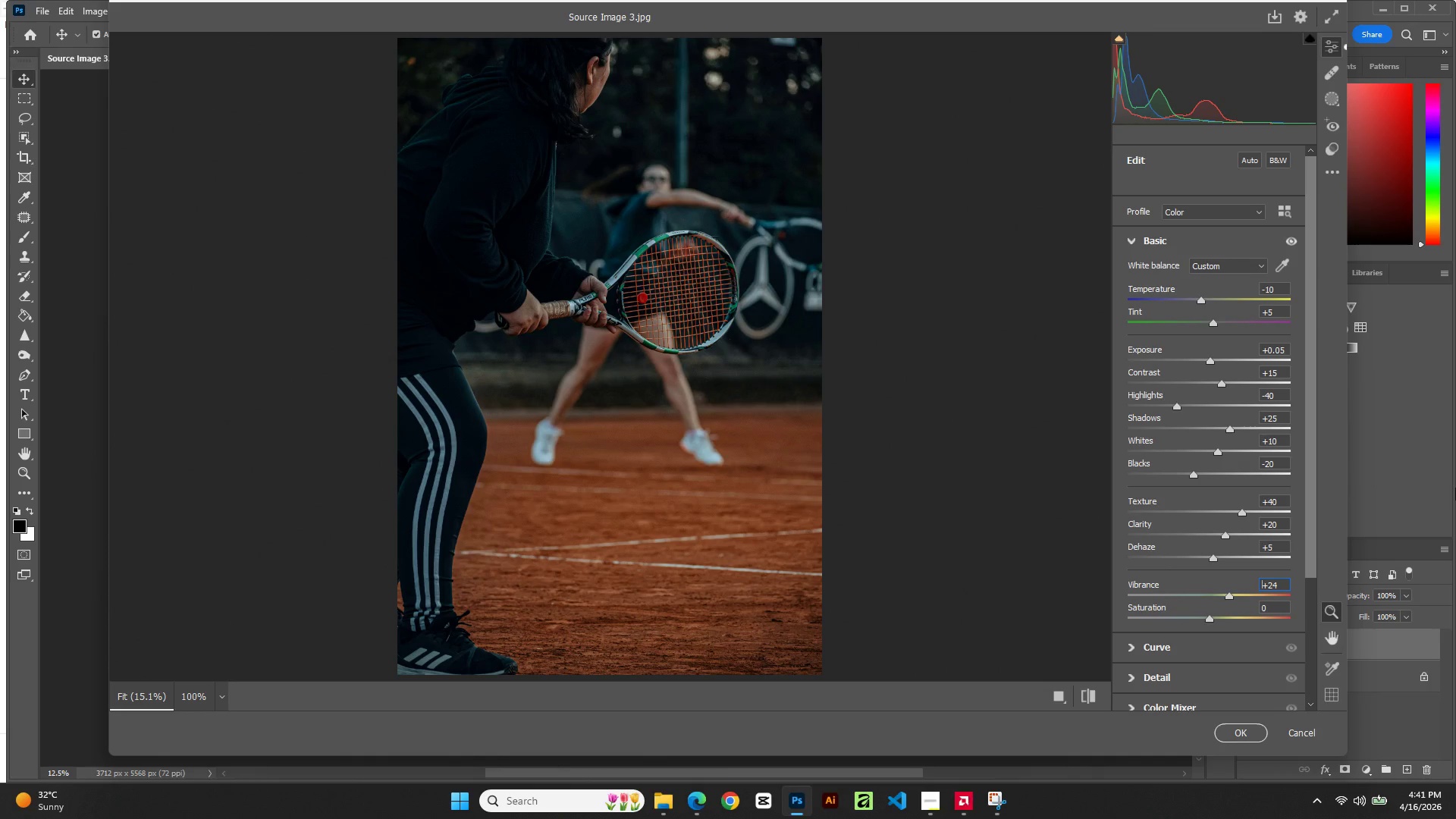 
key(ArrowUp)
 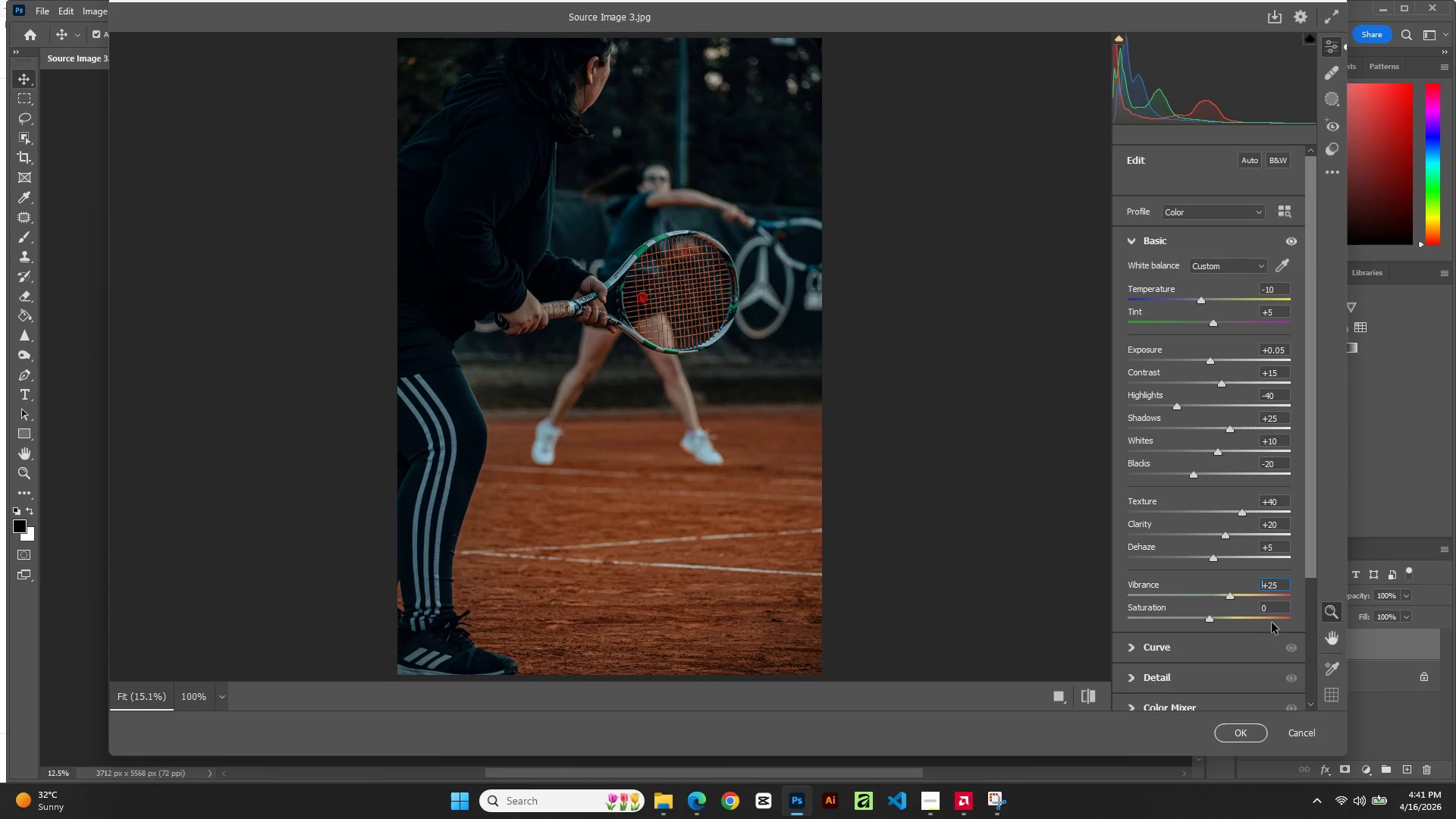 
double_click([1276, 605])
 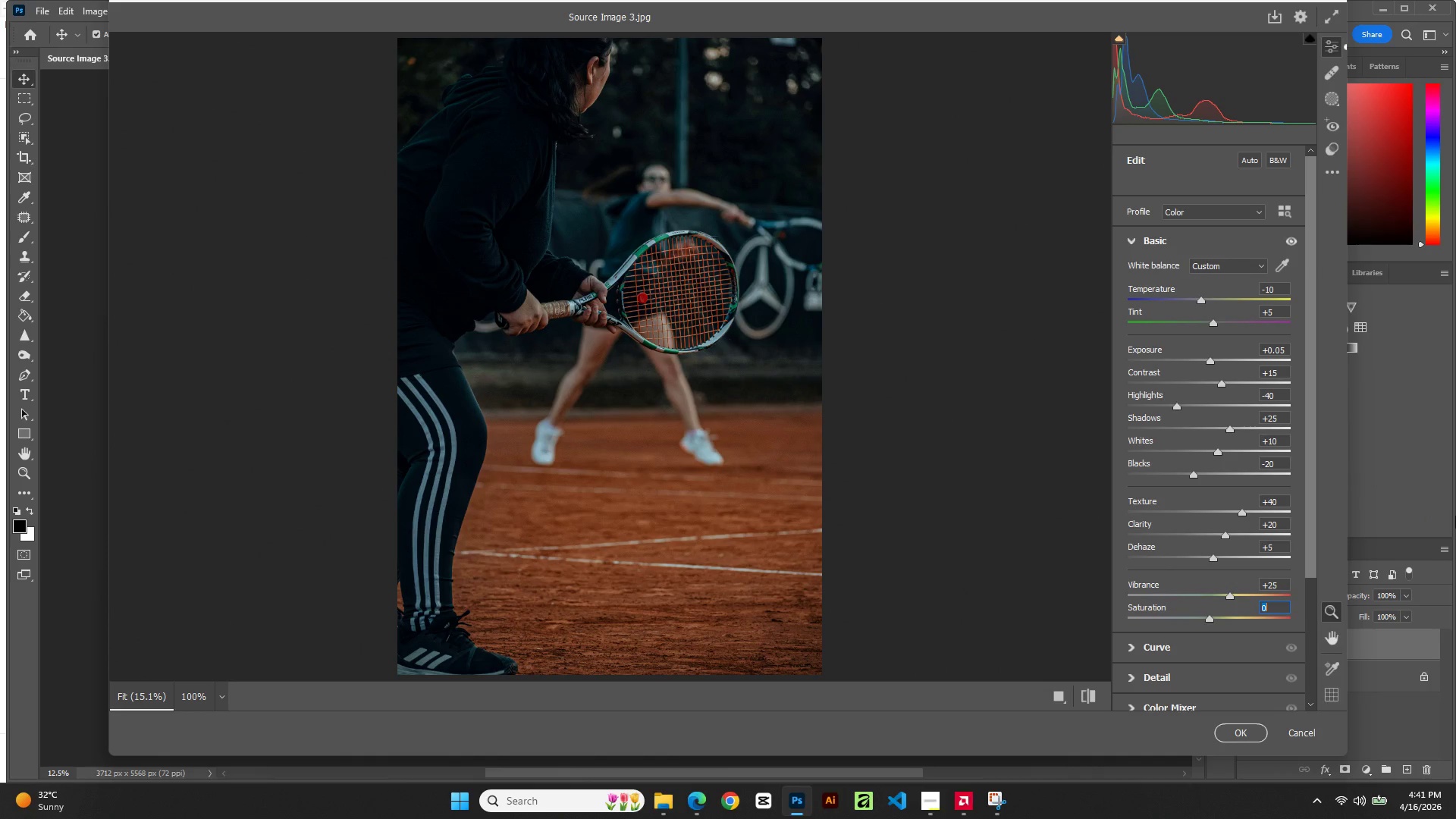 
key(ArrowDown)
 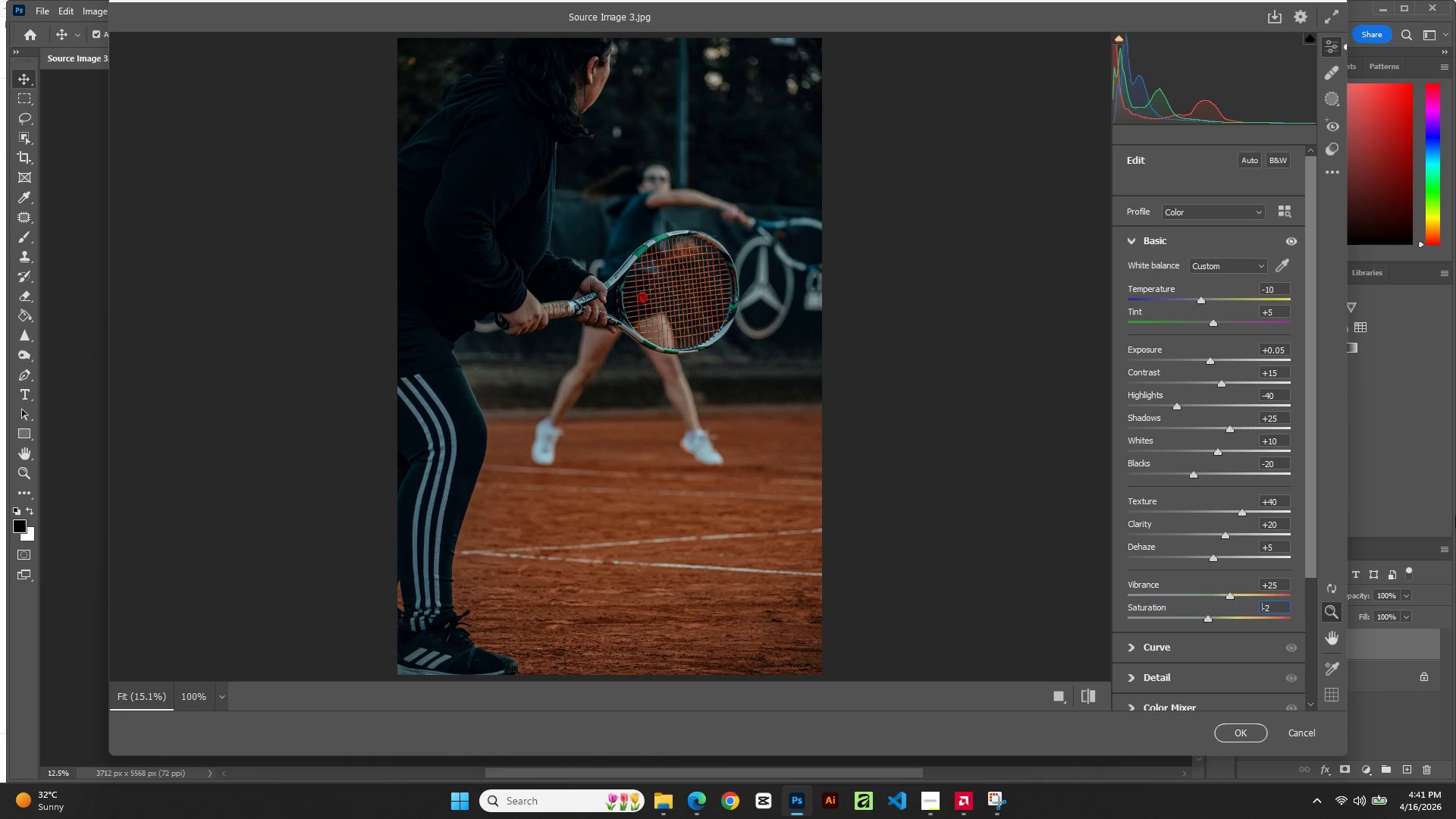 
key(ArrowDown)
 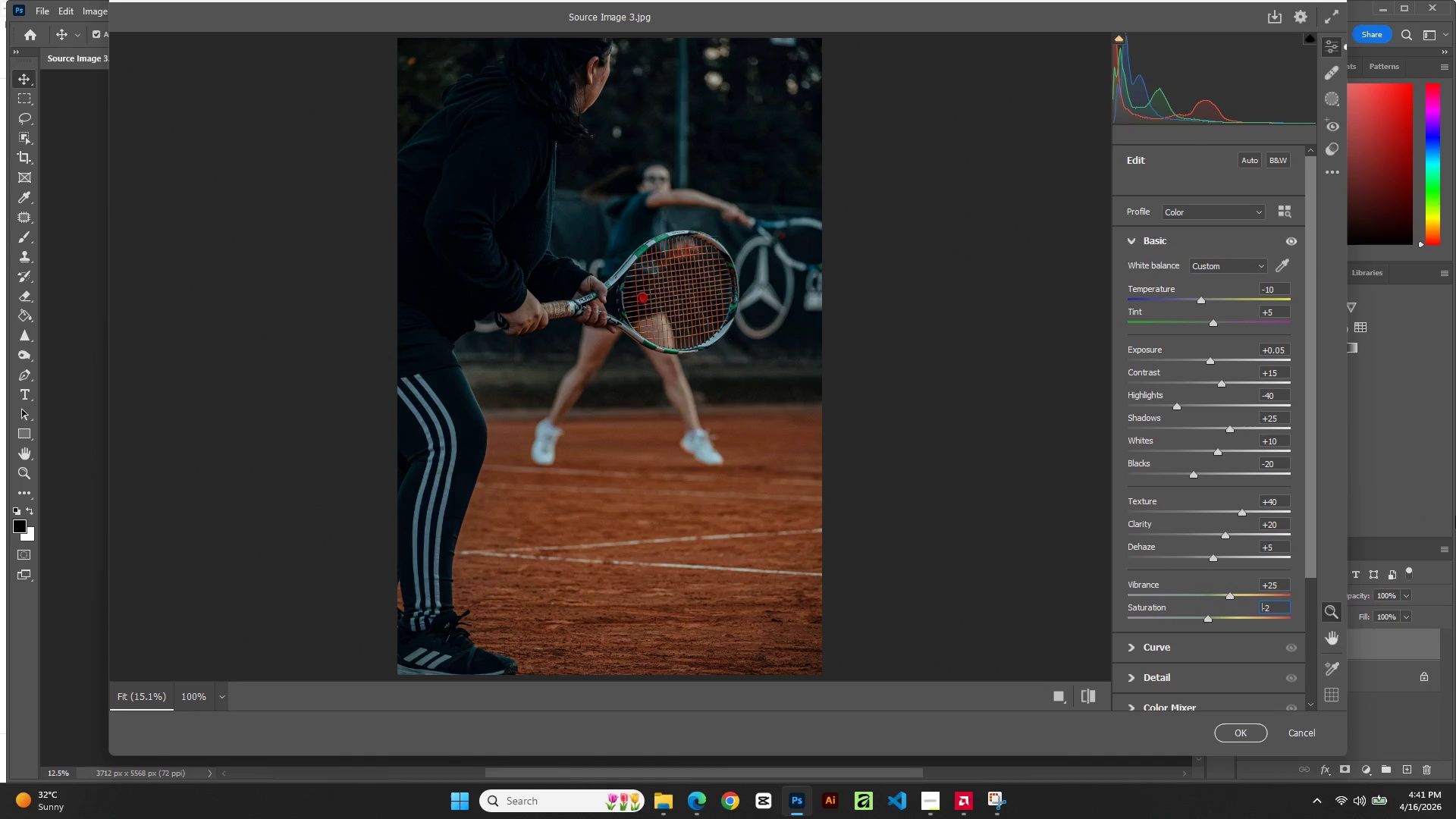 
key(ArrowDown)
 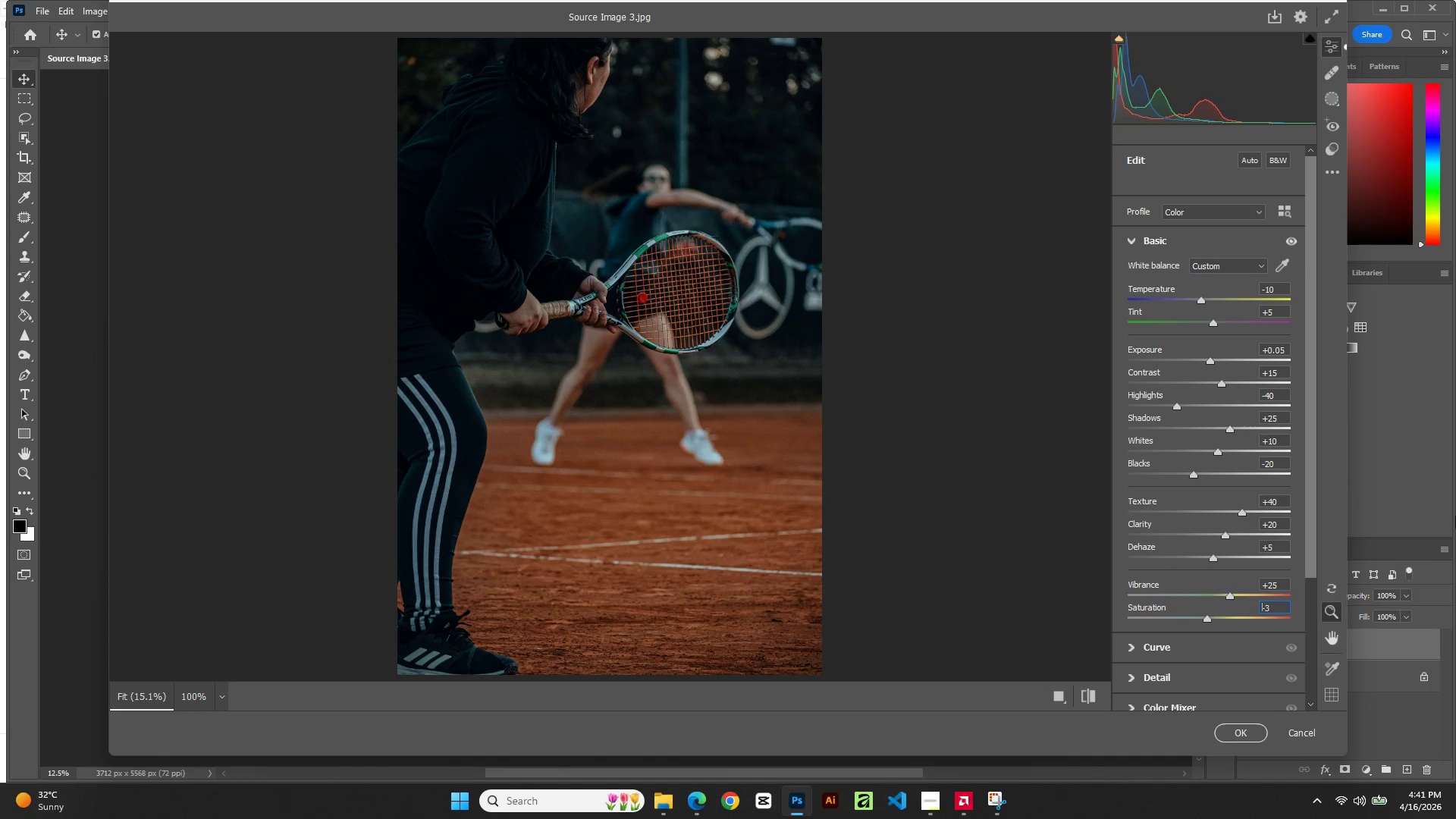 
key(ArrowDown)
 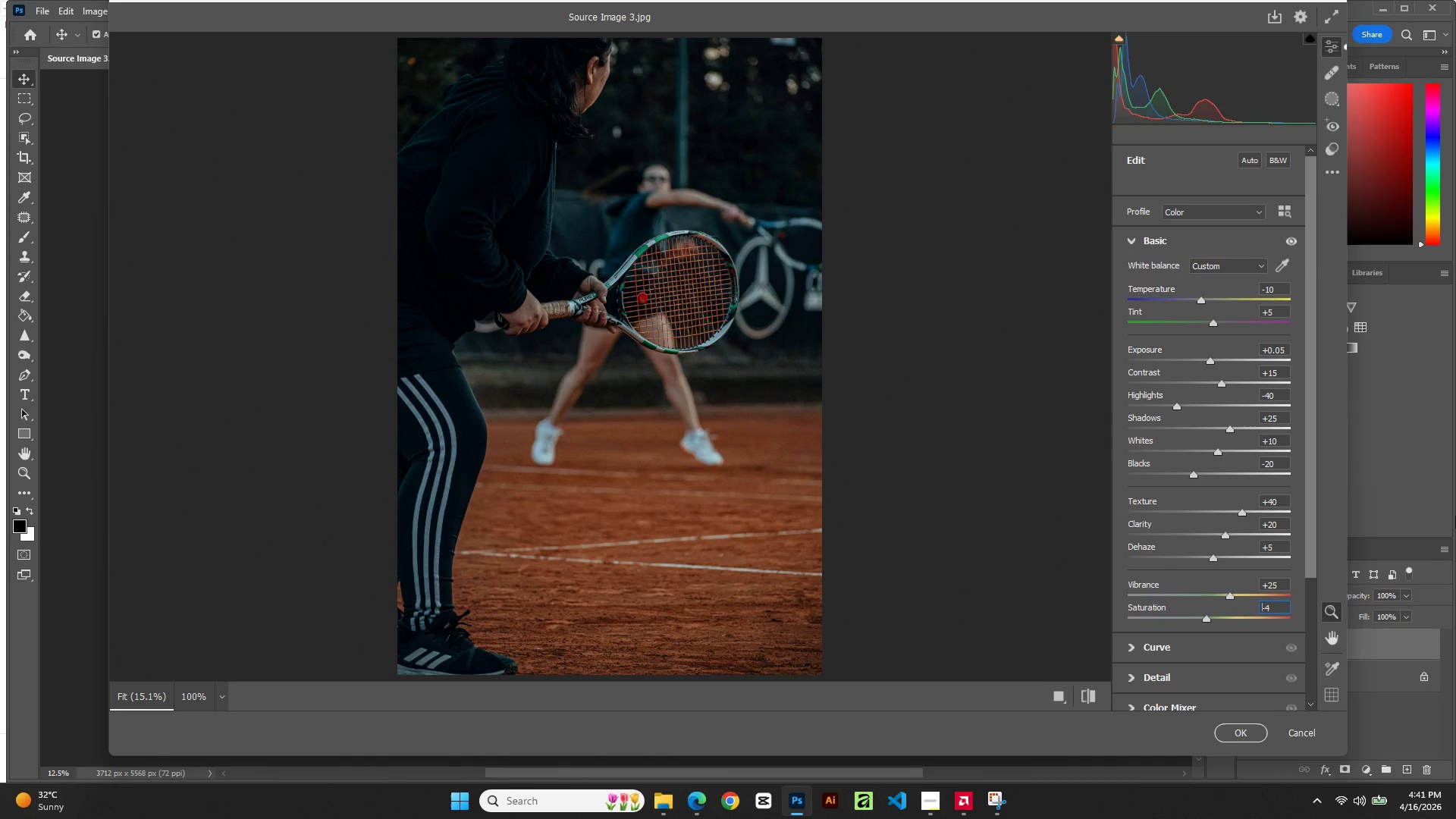 
key(ArrowDown)
 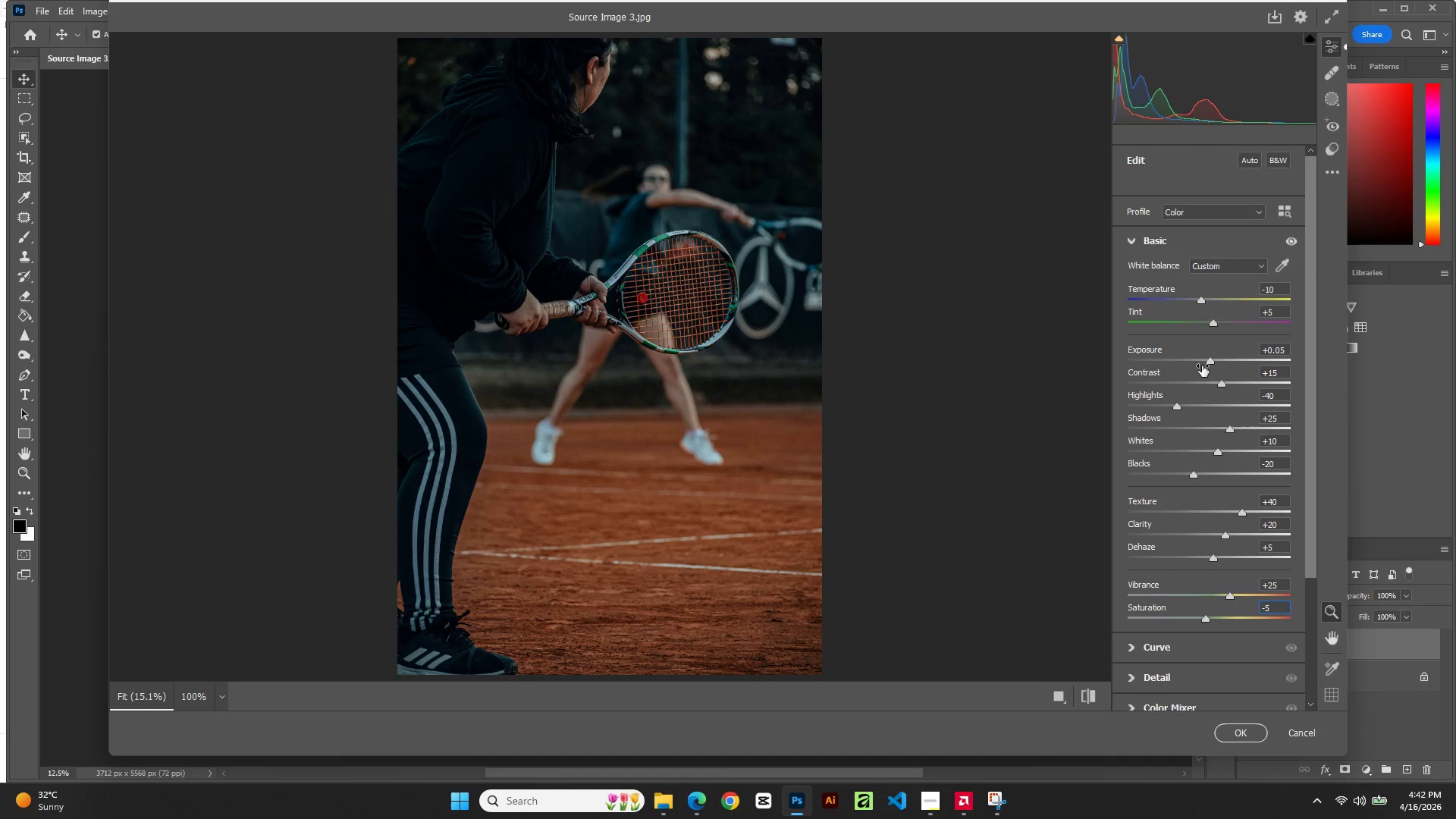 
wait(5.22)
 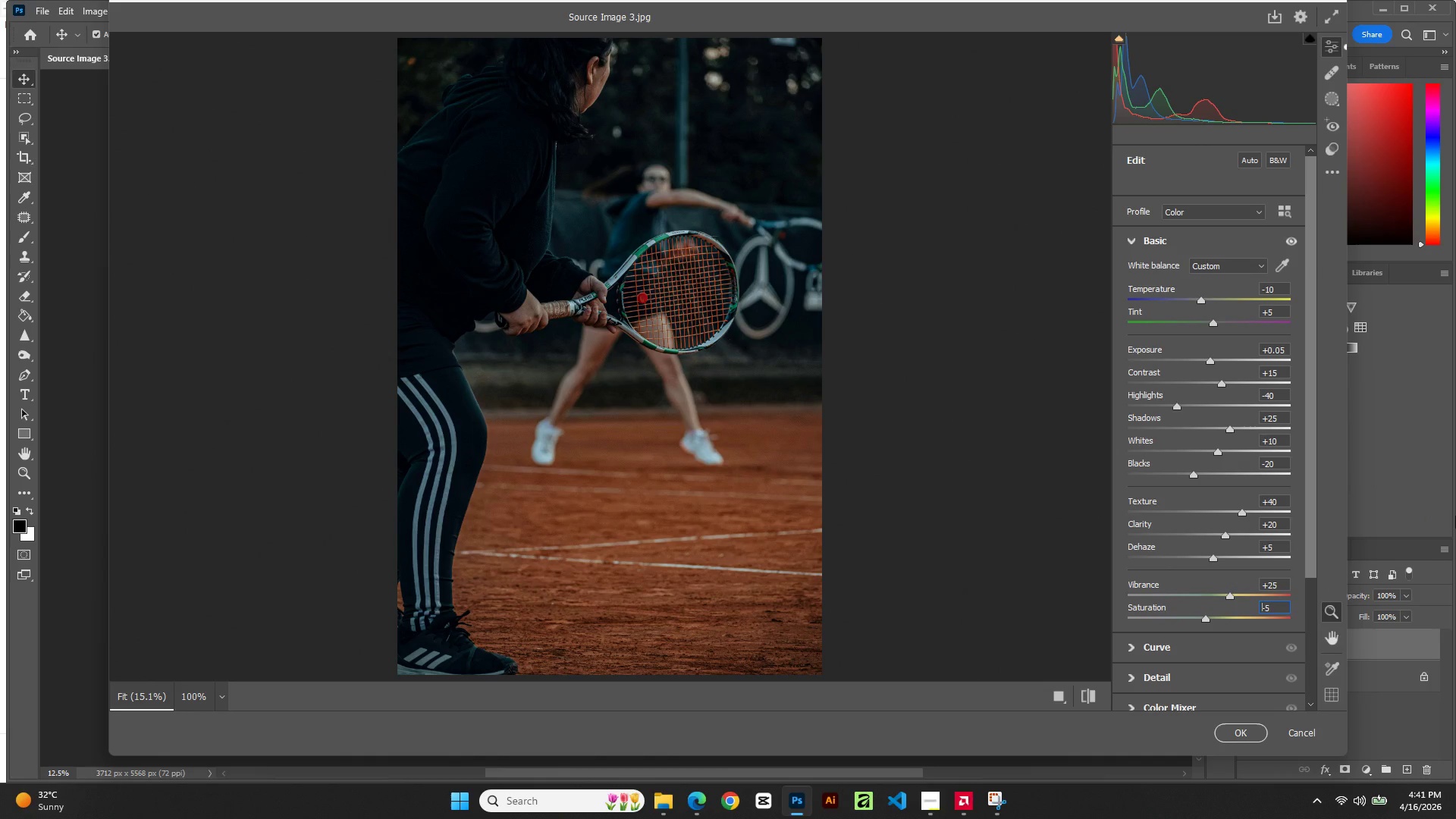 
left_click([1135, 246])
 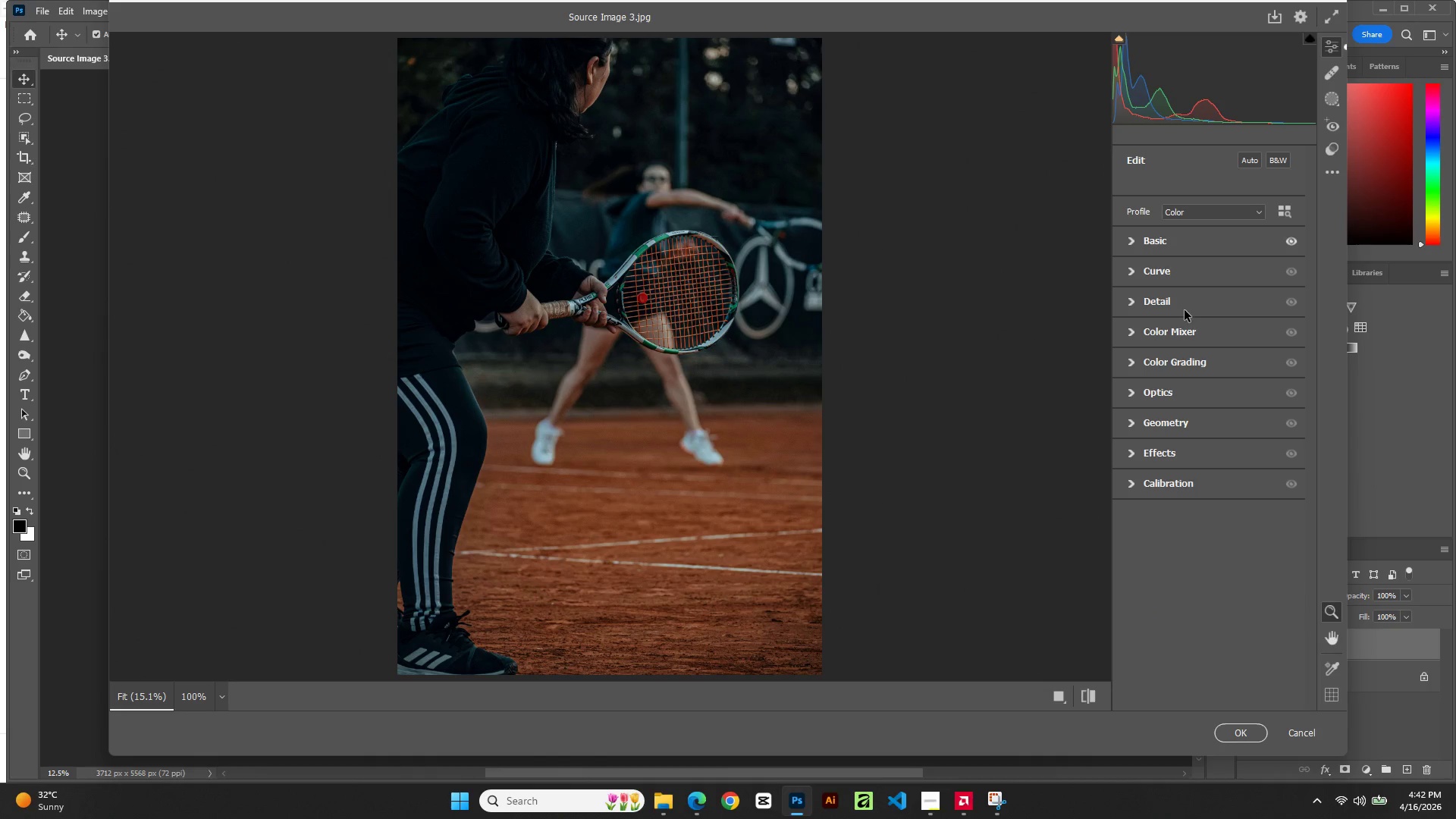 
left_click([1197, 334])
 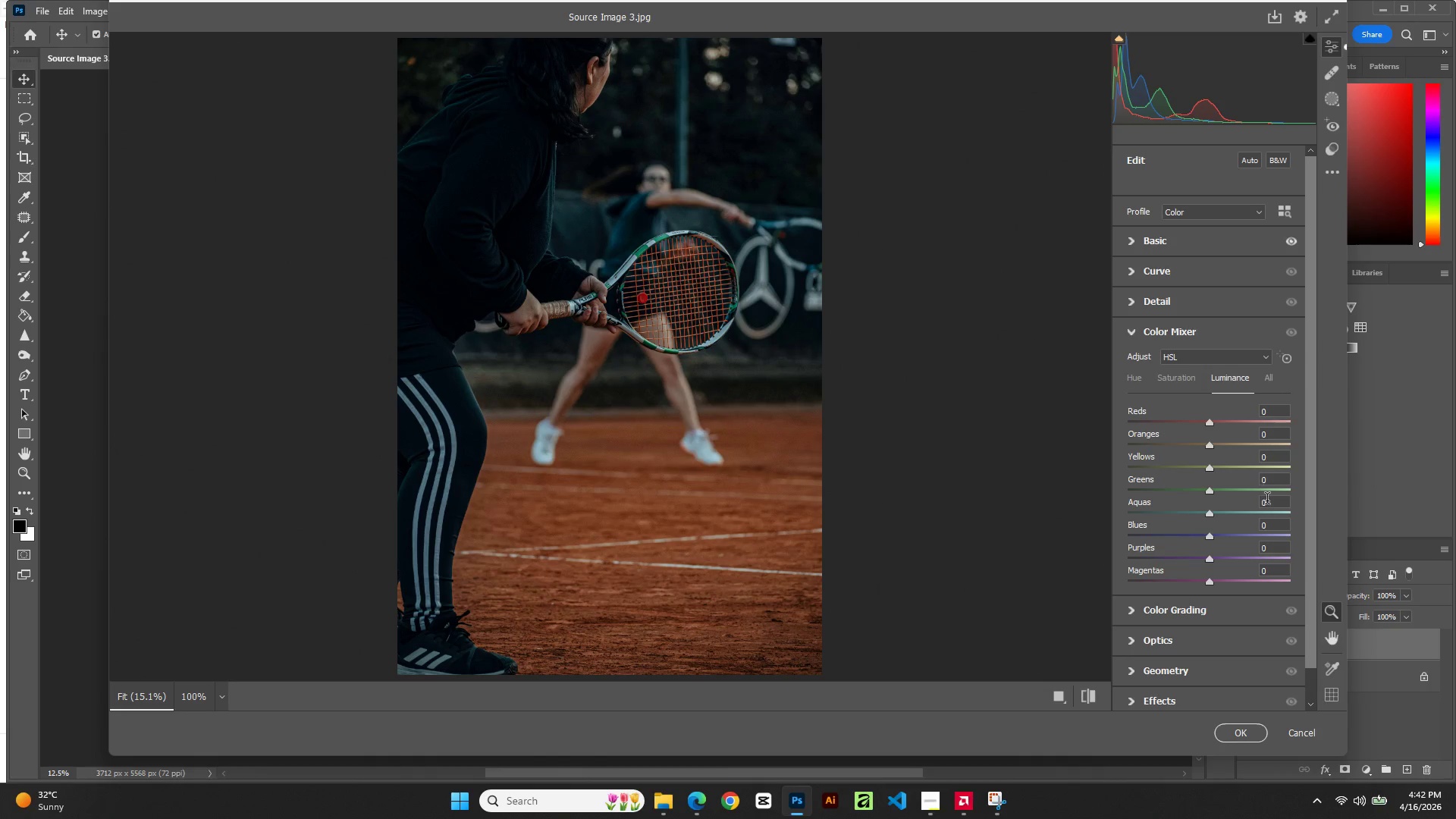 
scroll: coordinate [1267, 500], scroll_direction: down, amount: 1.0
 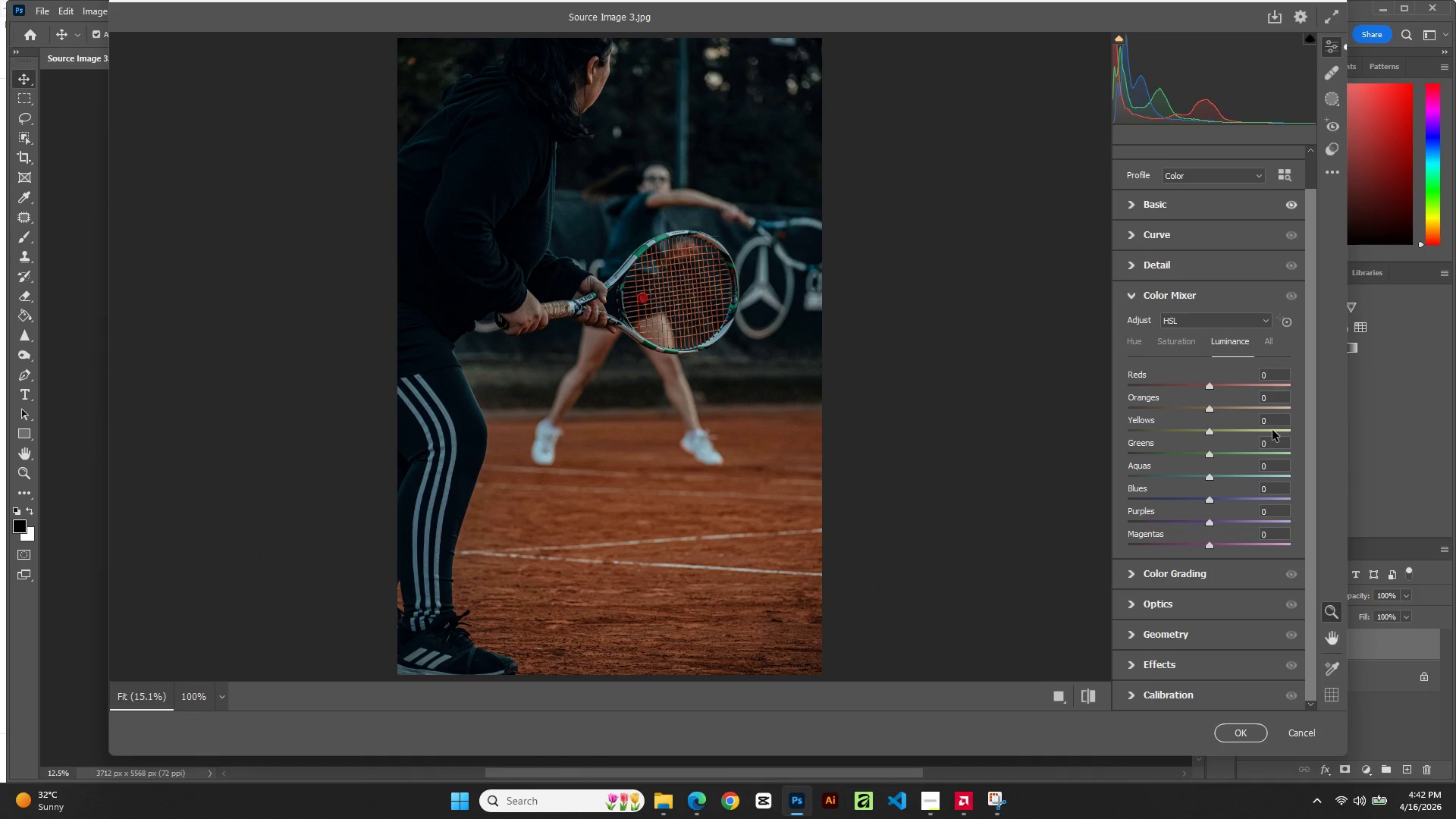 
left_click([1274, 419])
 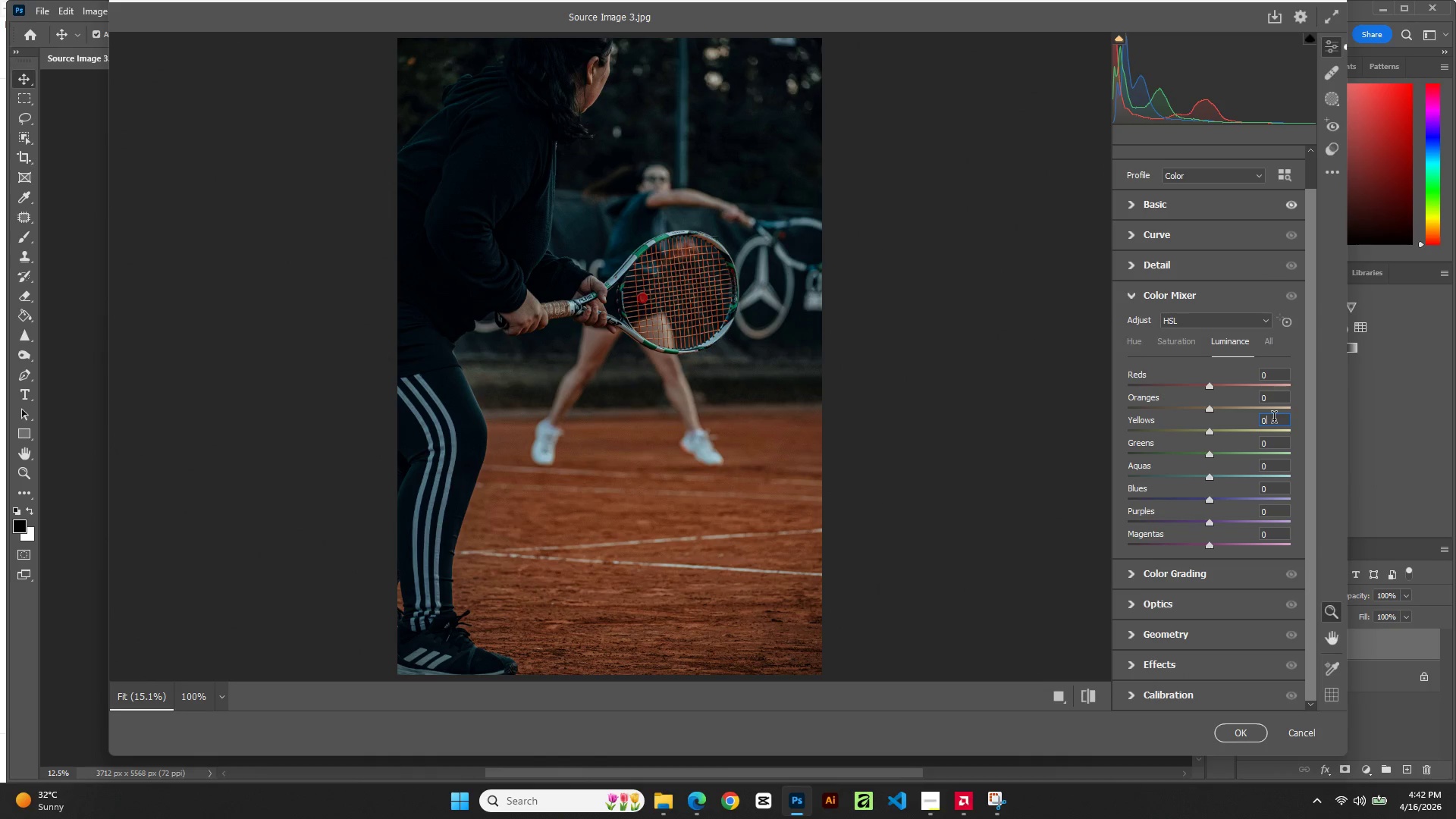 
double_click([1274, 419])
 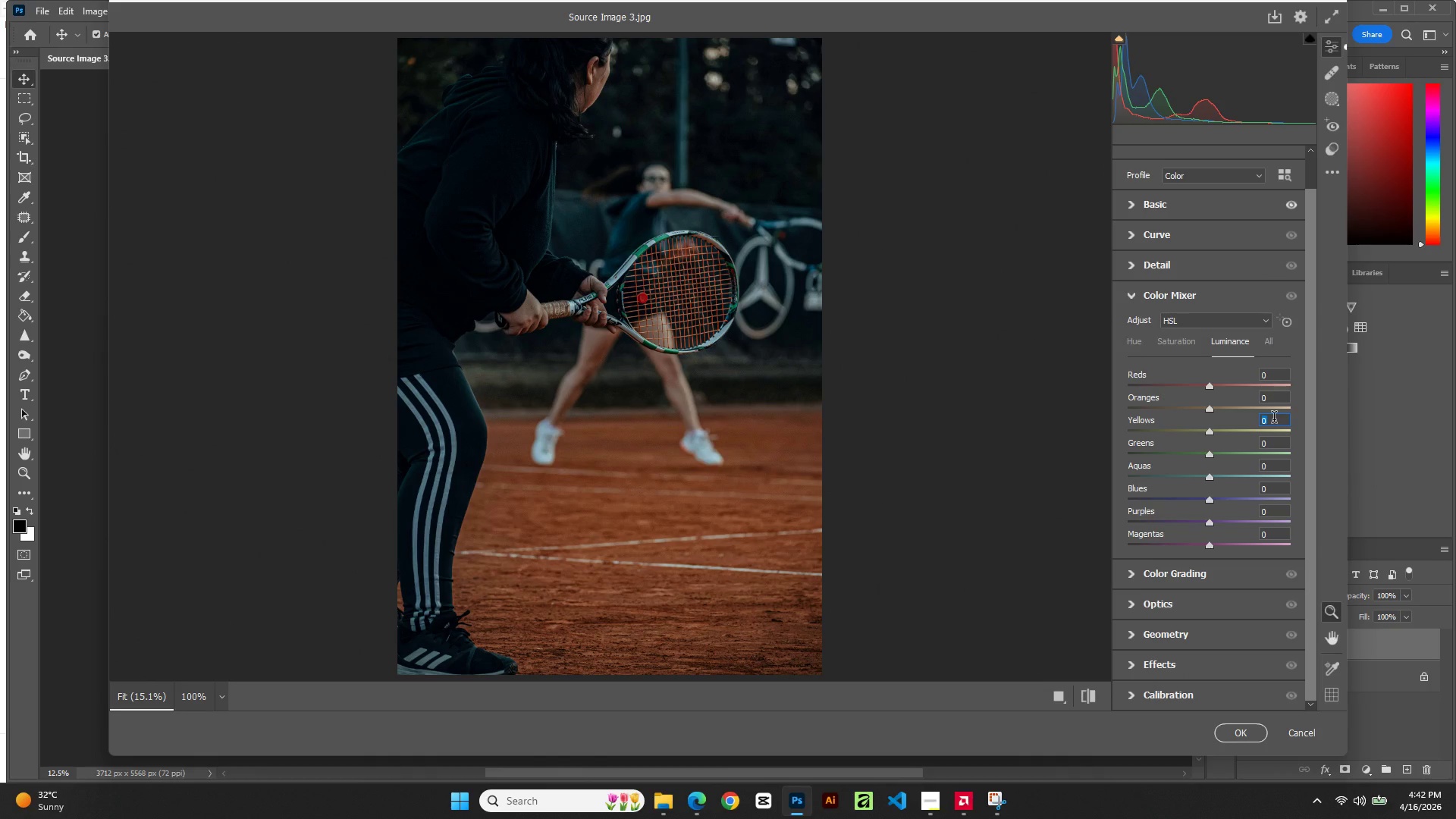 
key(ArrowUp)
 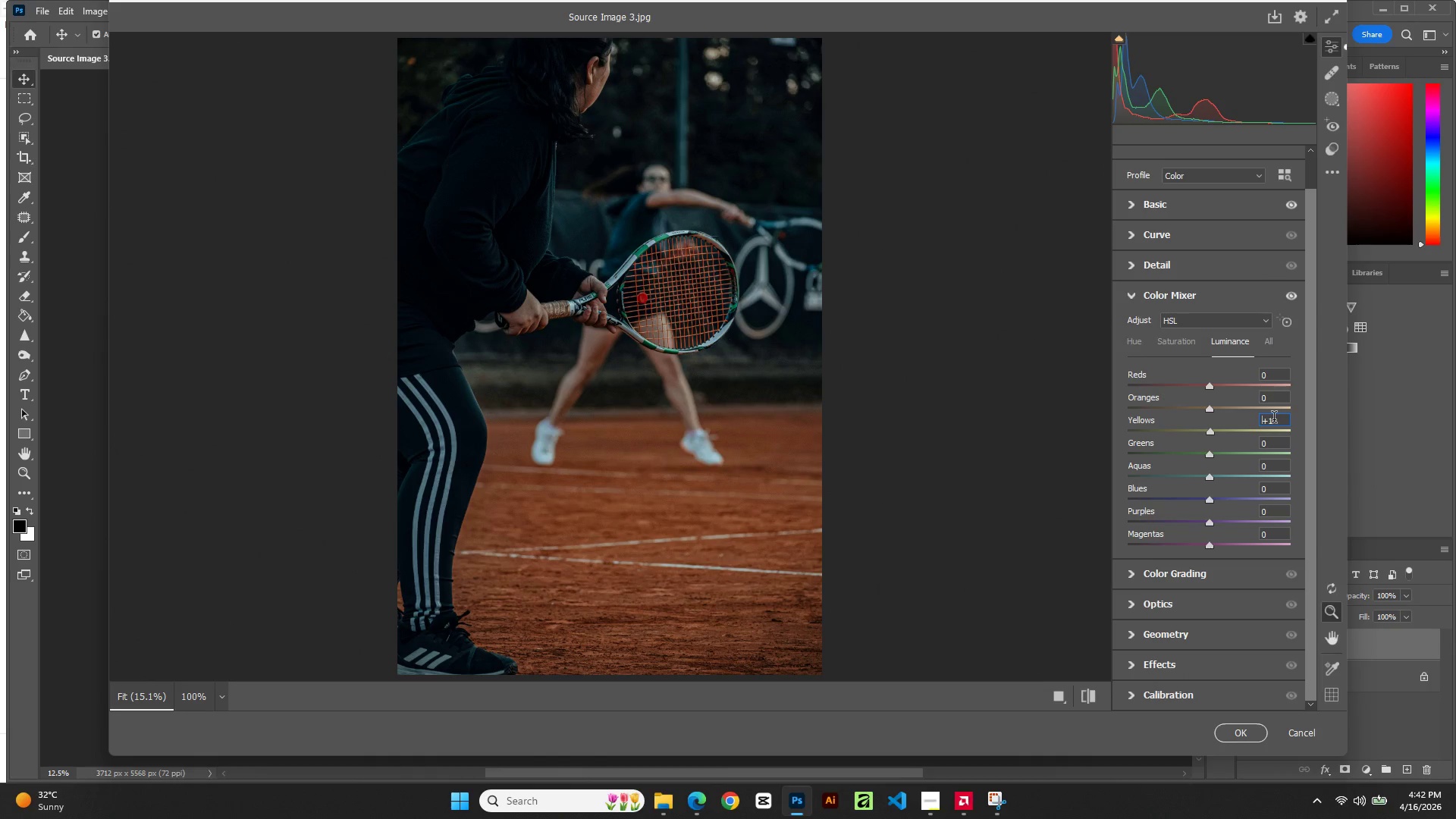 
key(ArrowUp)
 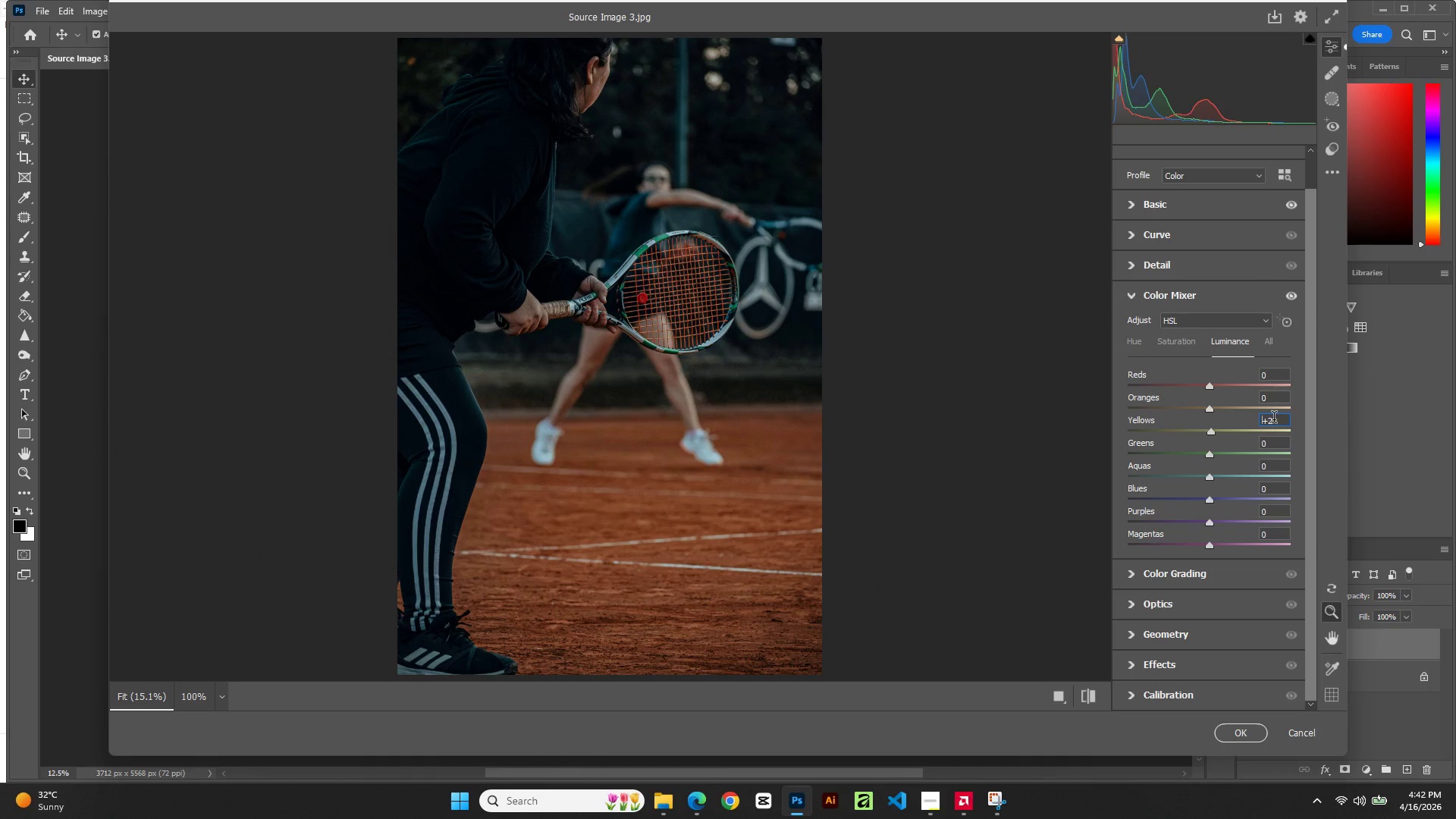 
key(ArrowUp)
 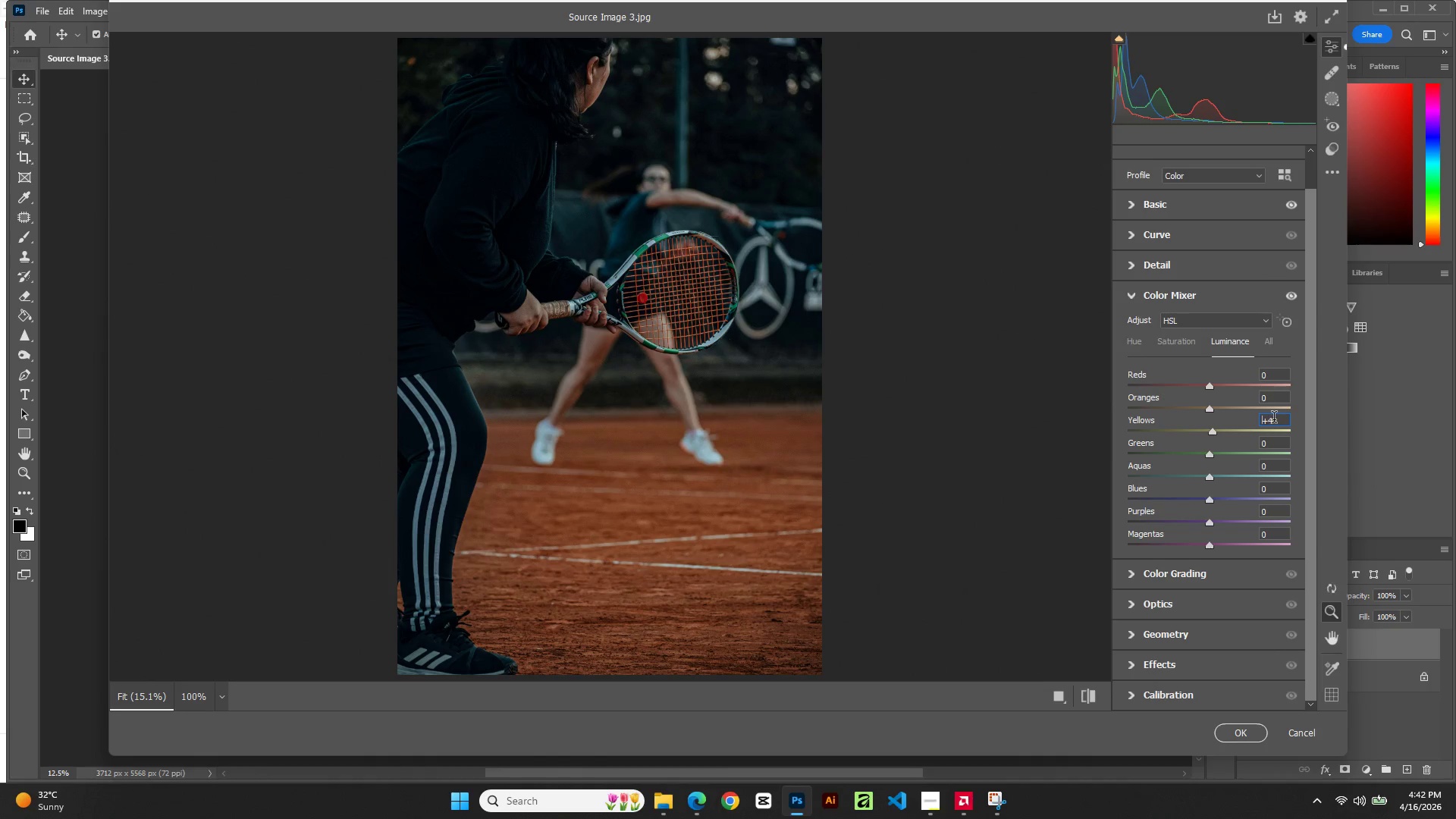 
key(ArrowUp)
 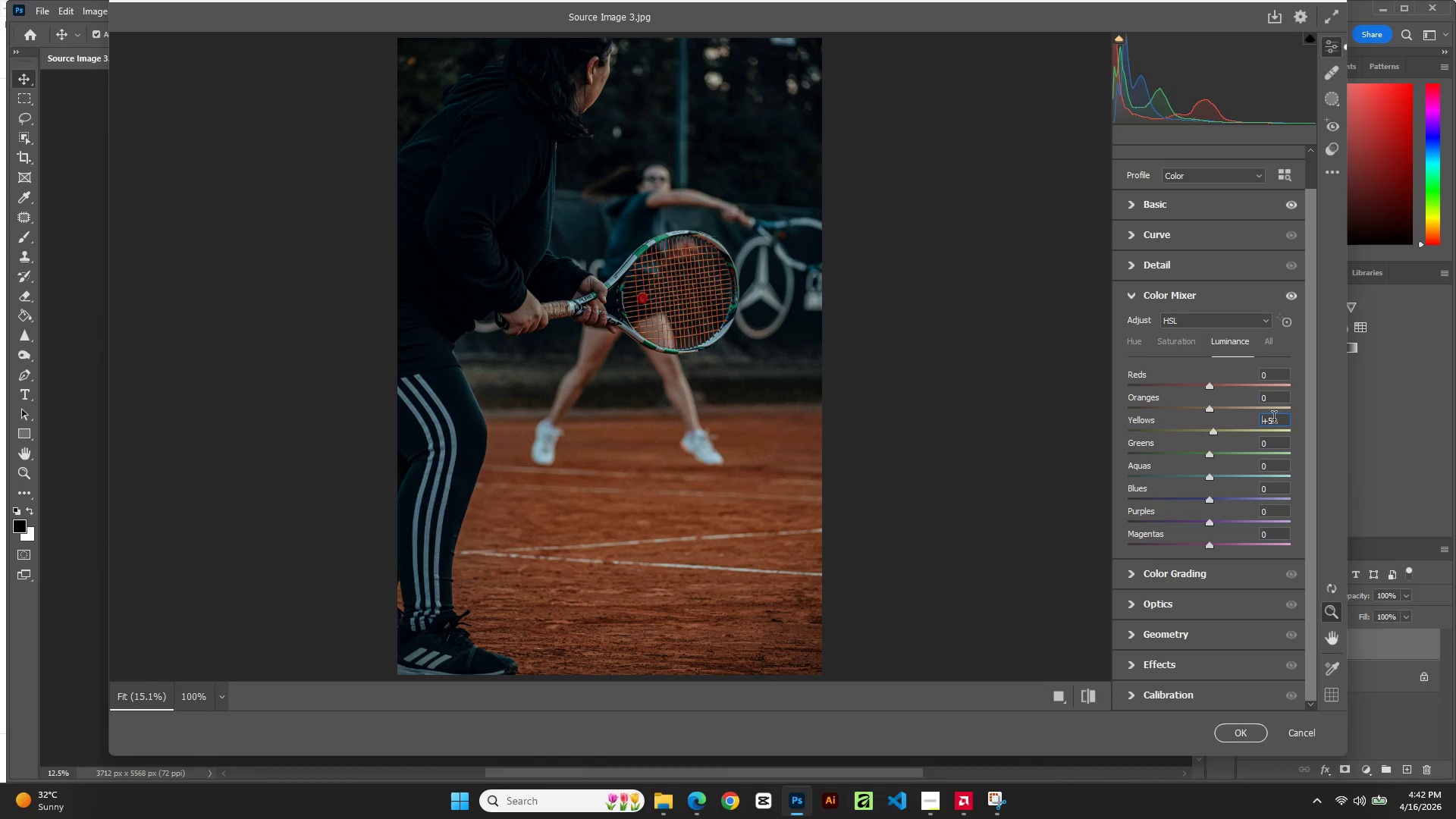 
key(ArrowUp)
 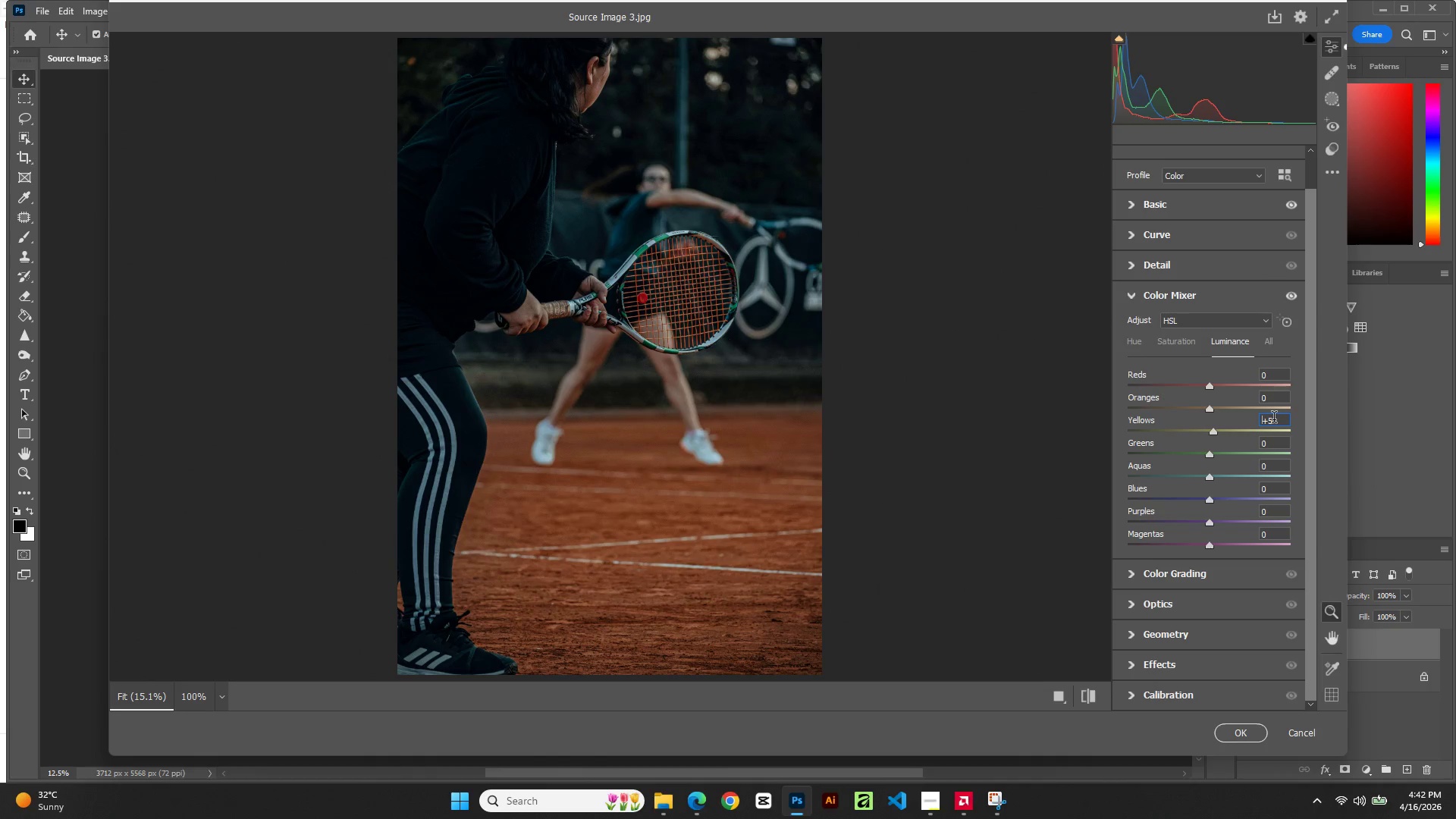 
key(ArrowUp)
 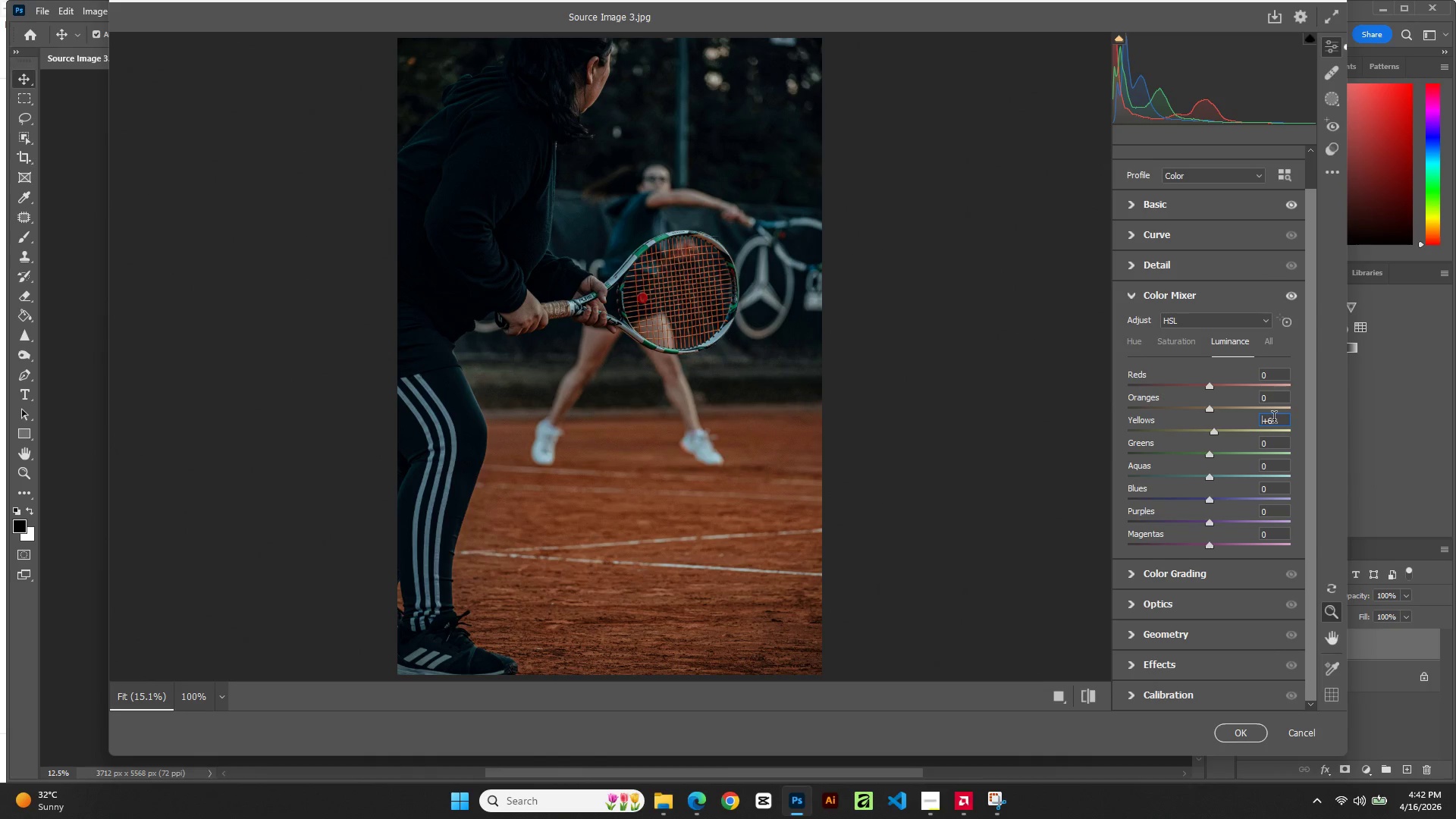 
key(ArrowUp)
 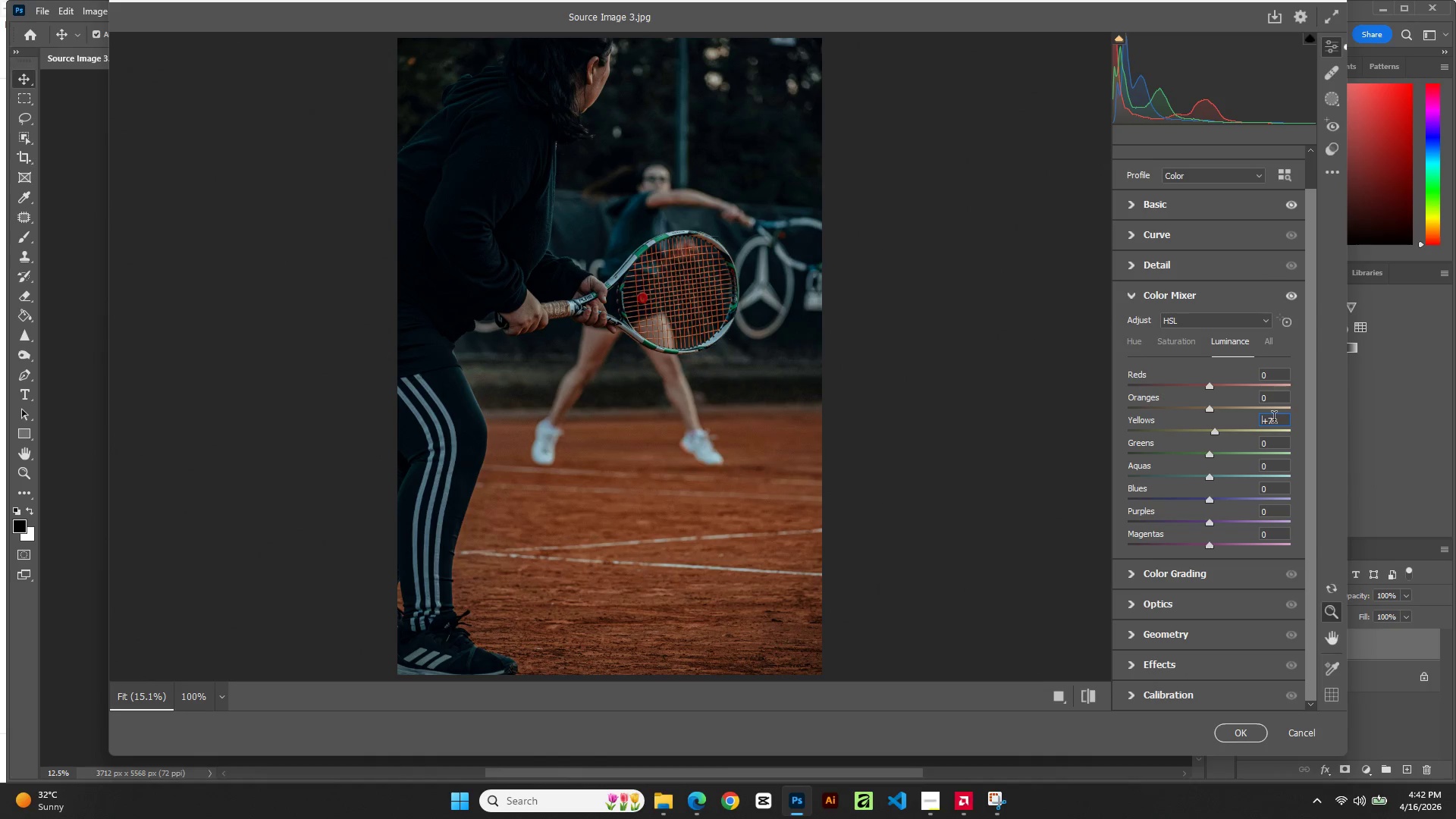 
key(ArrowUp)
 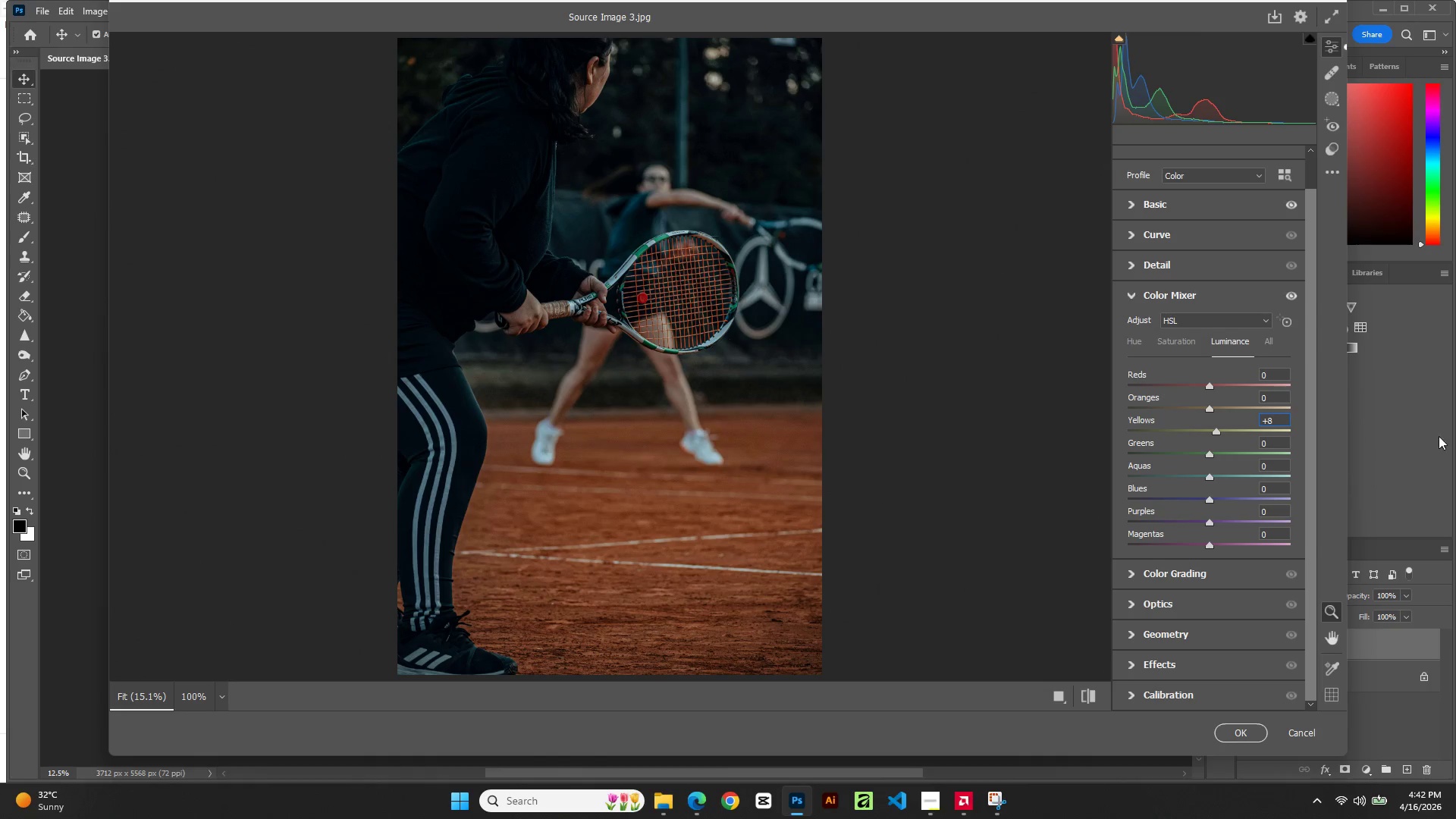 
key(ArrowUp)
 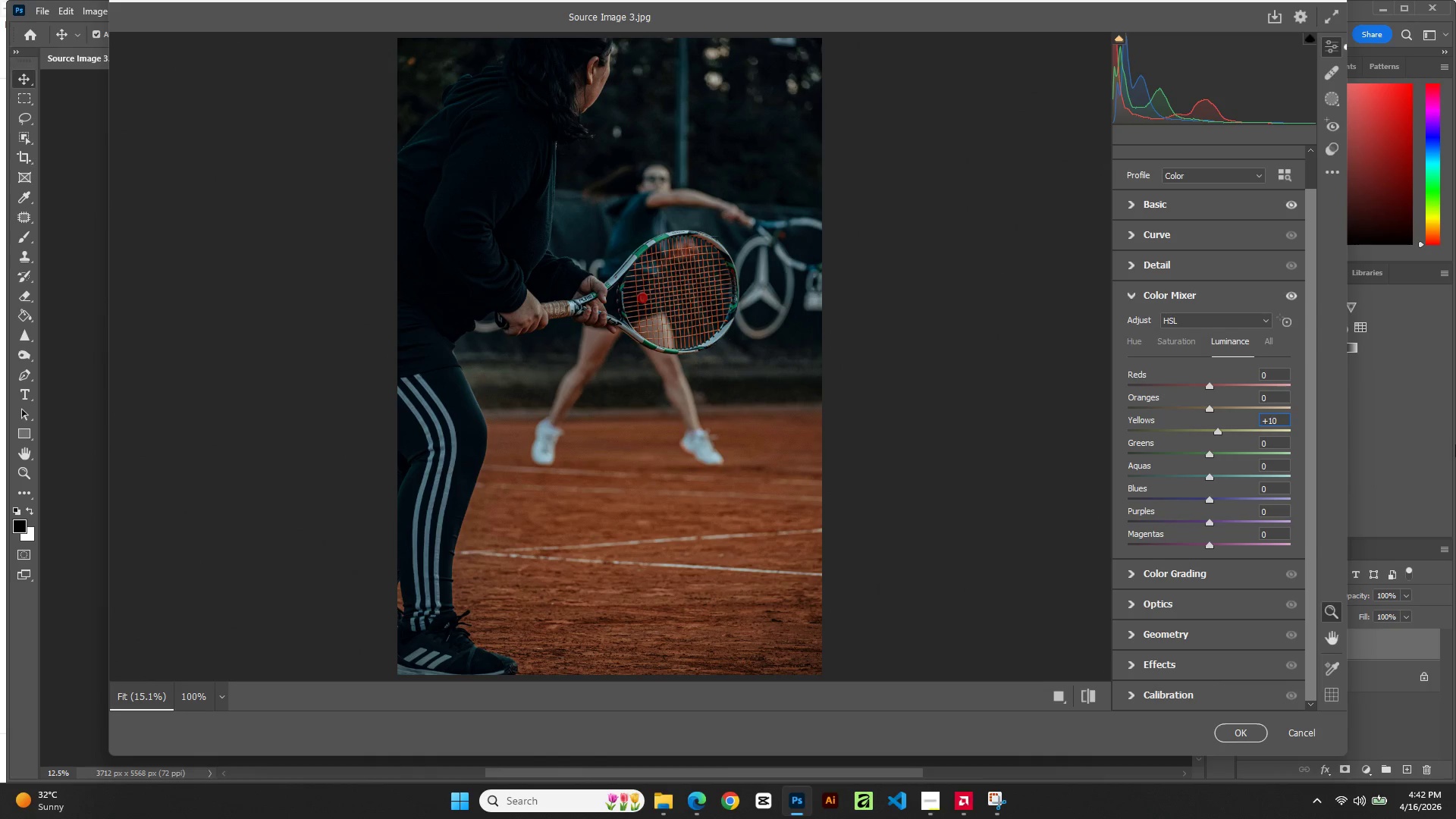 
key(ArrowUp)
 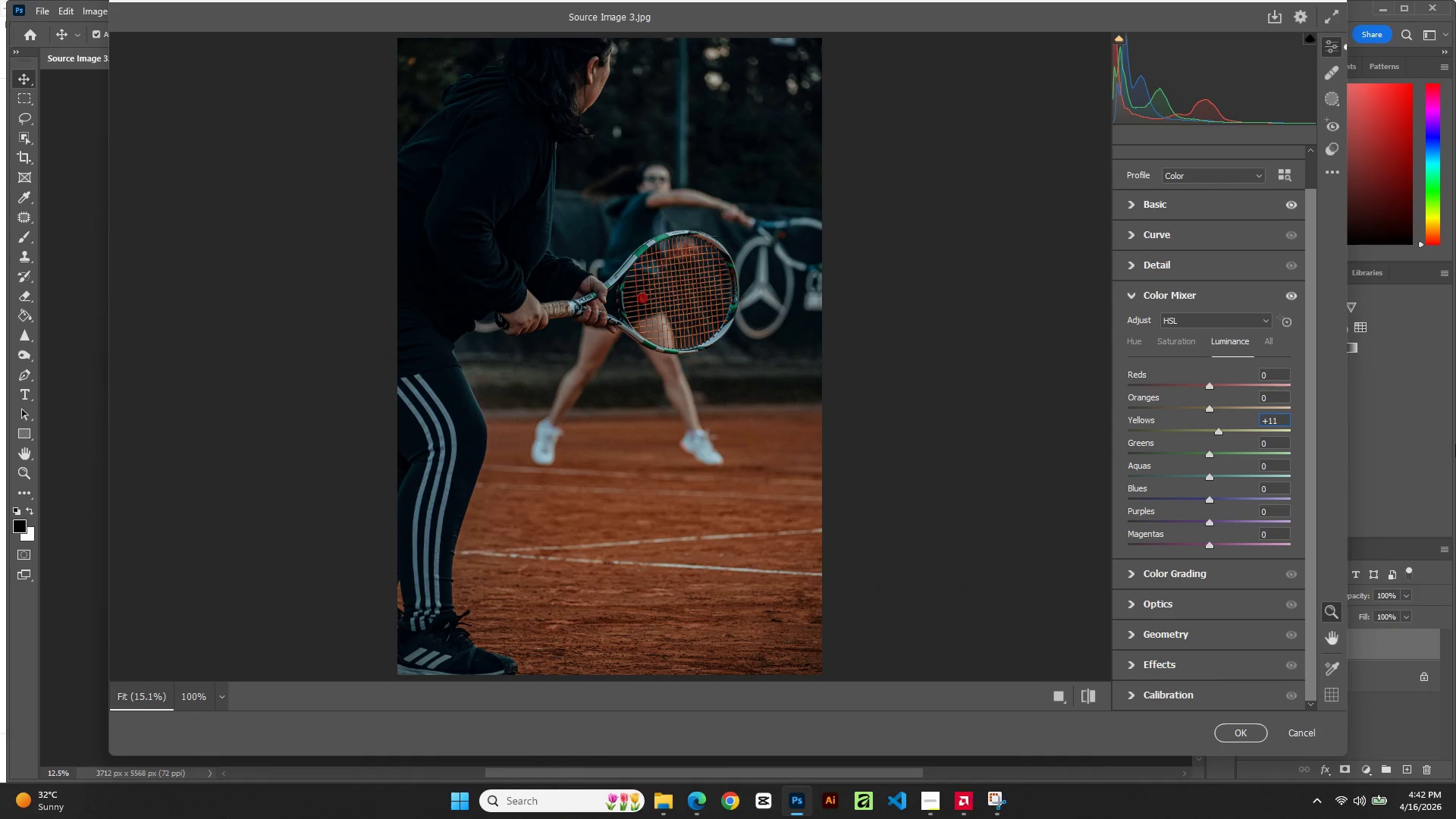 
key(ArrowUp)
 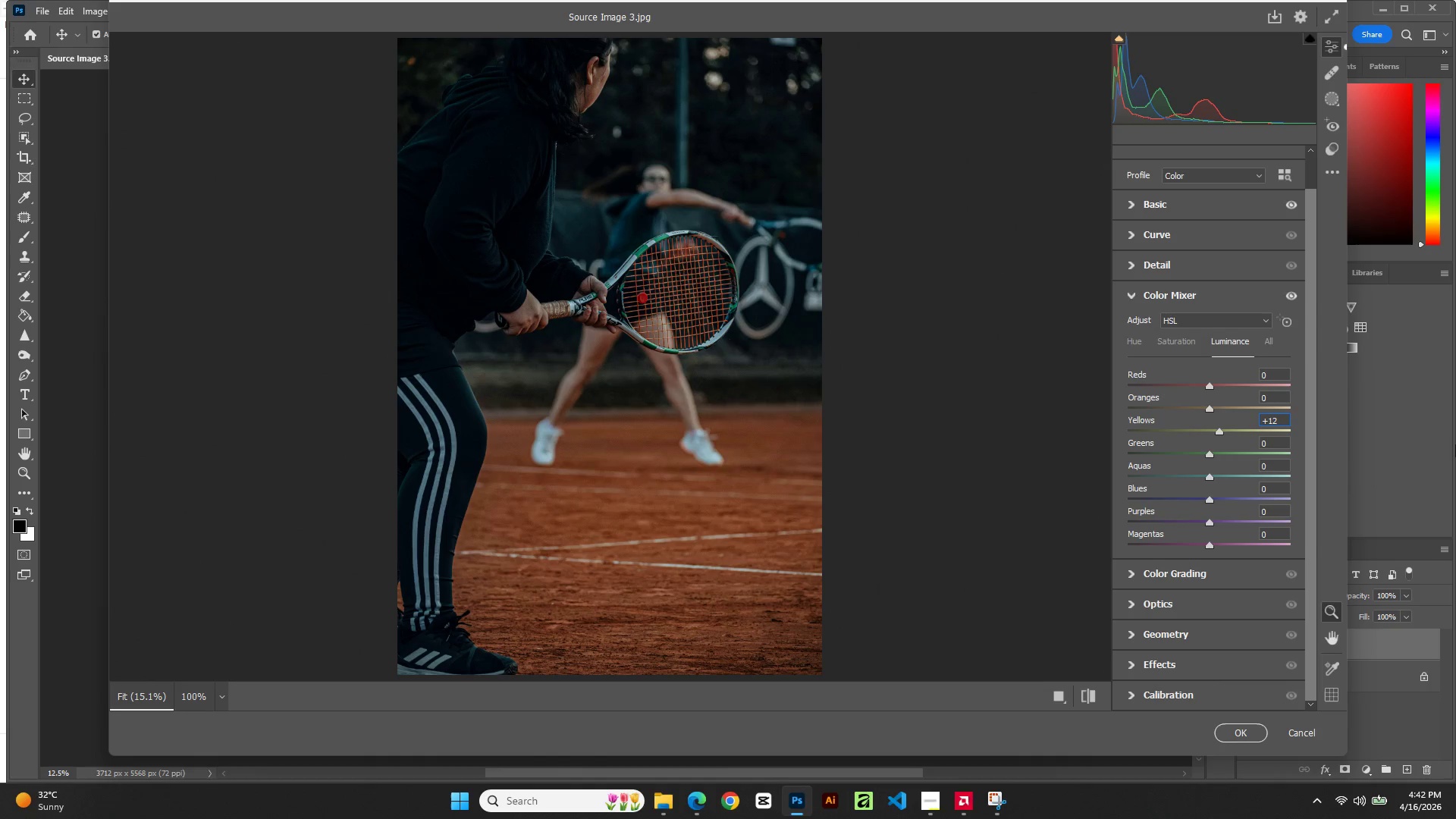 
key(ArrowUp)
 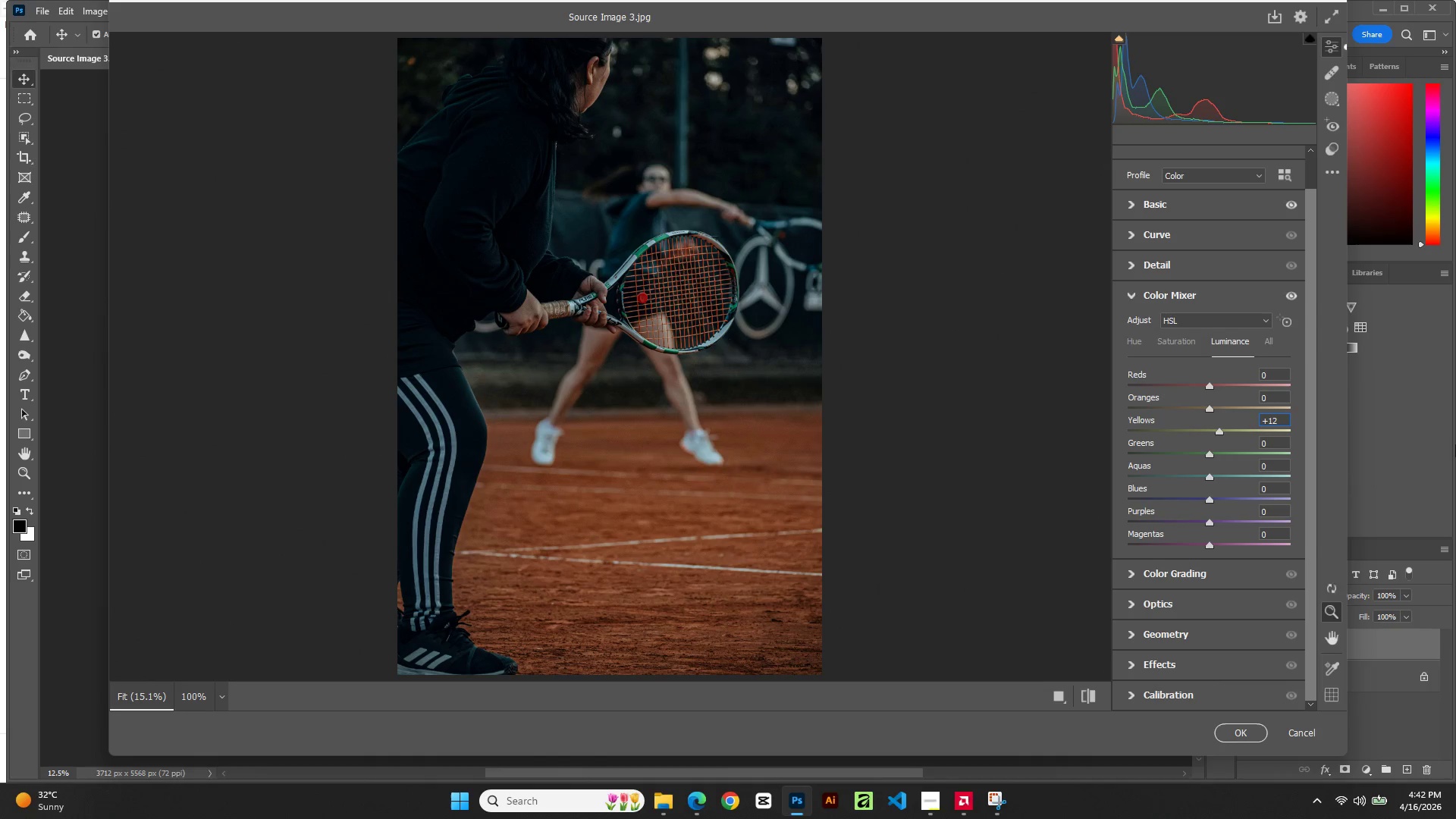 
key(ArrowUp)
 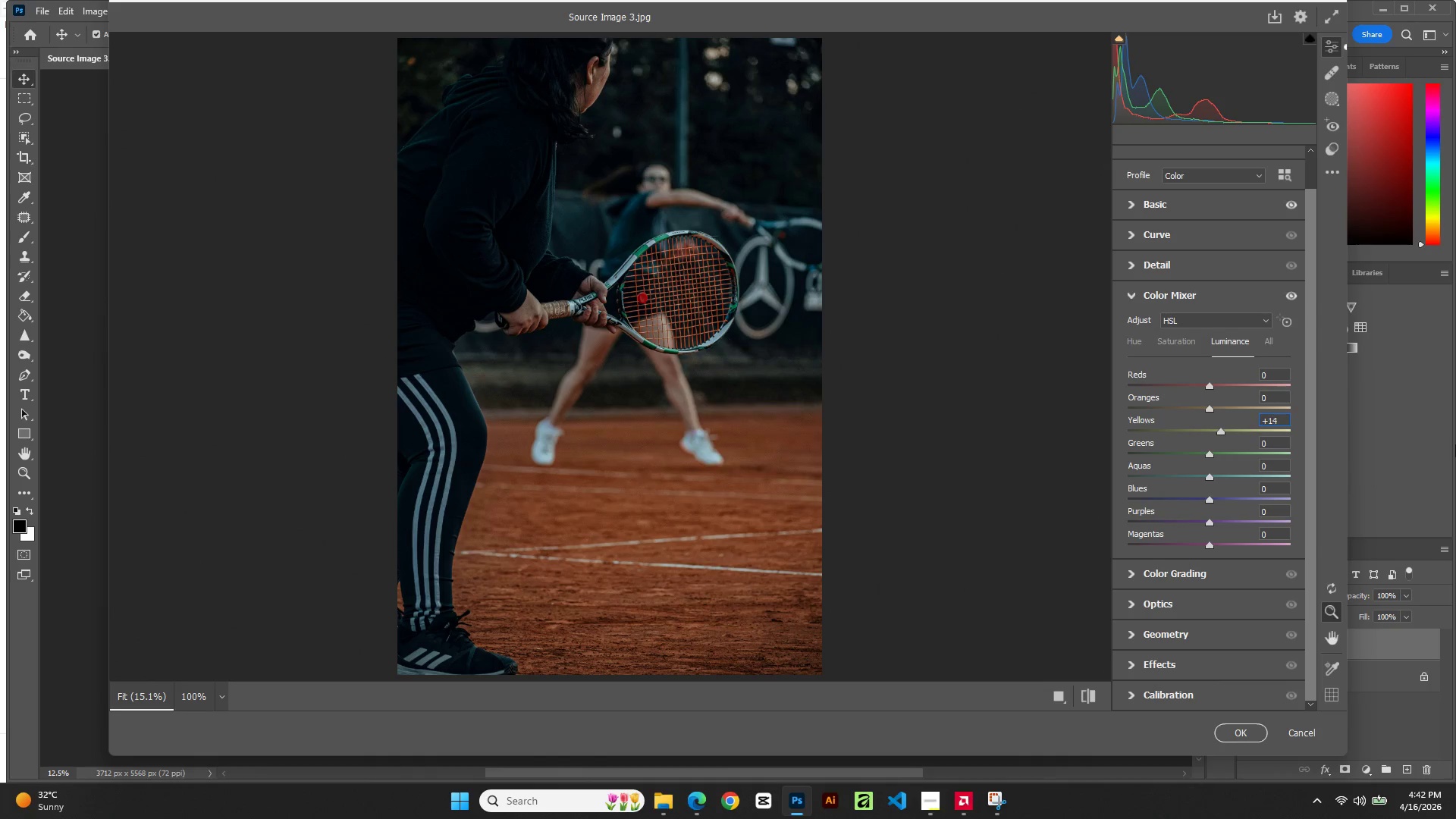 
key(ArrowUp)
 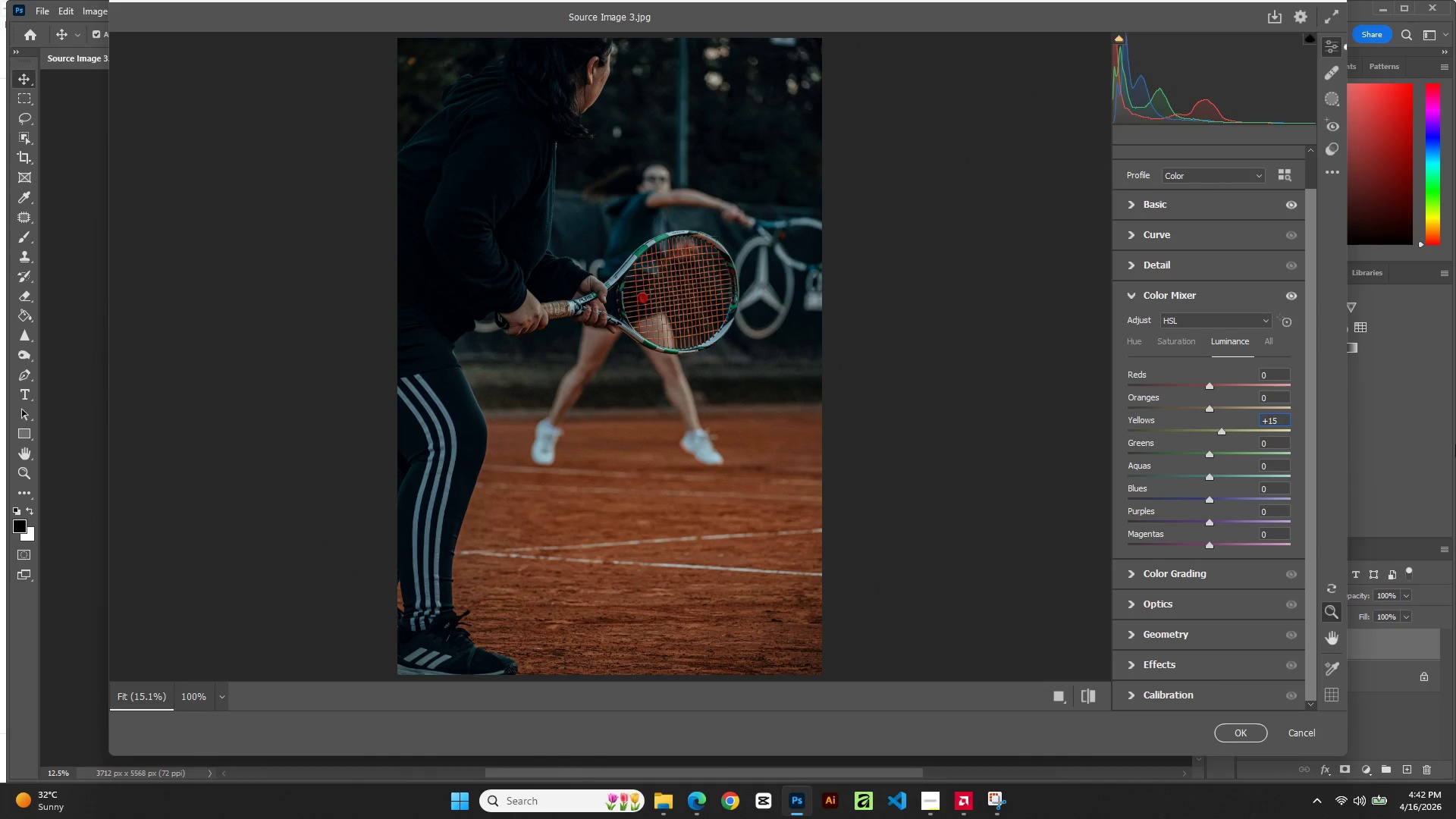 
key(ArrowUp)
 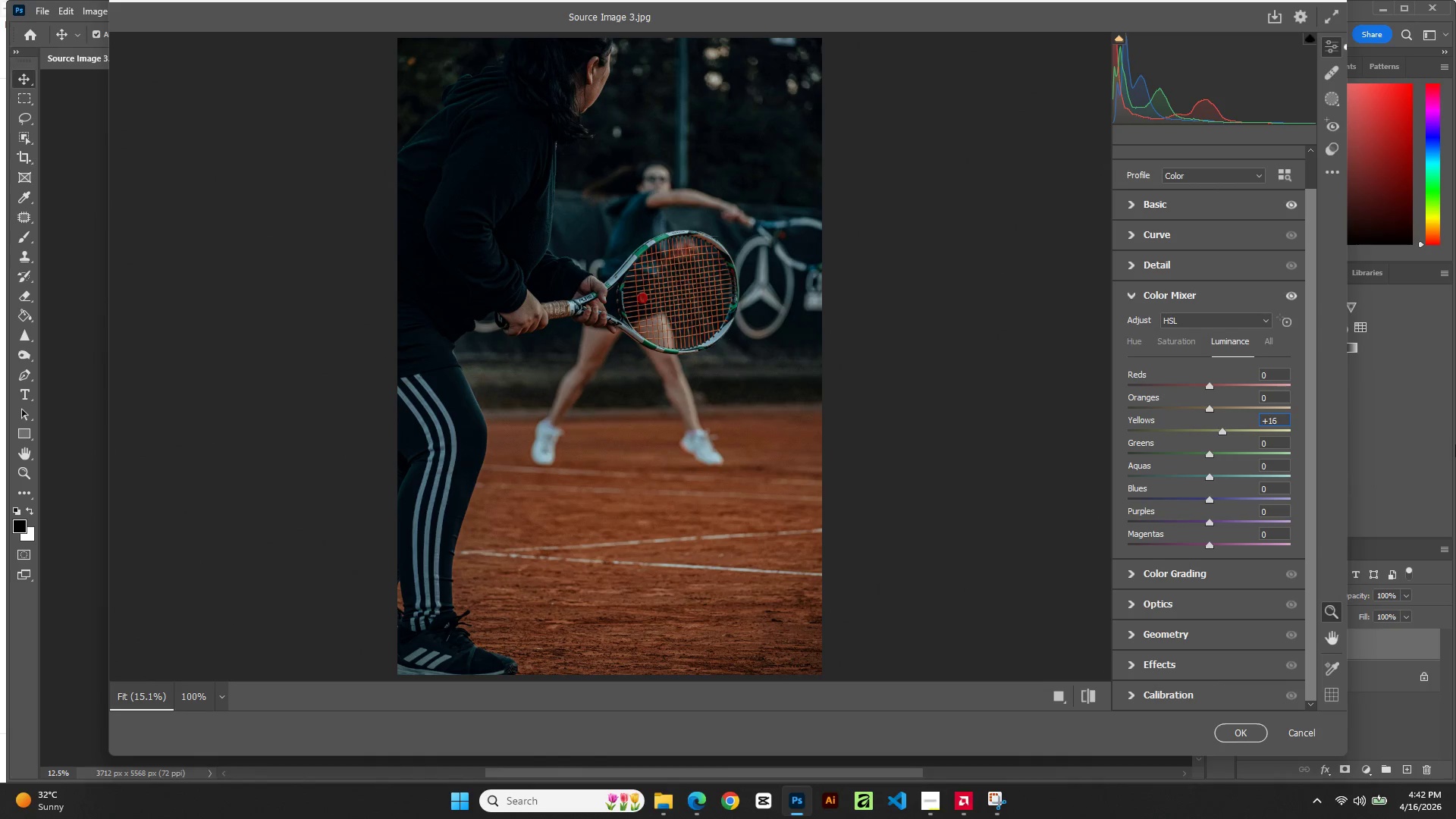 
key(ArrowUp)
 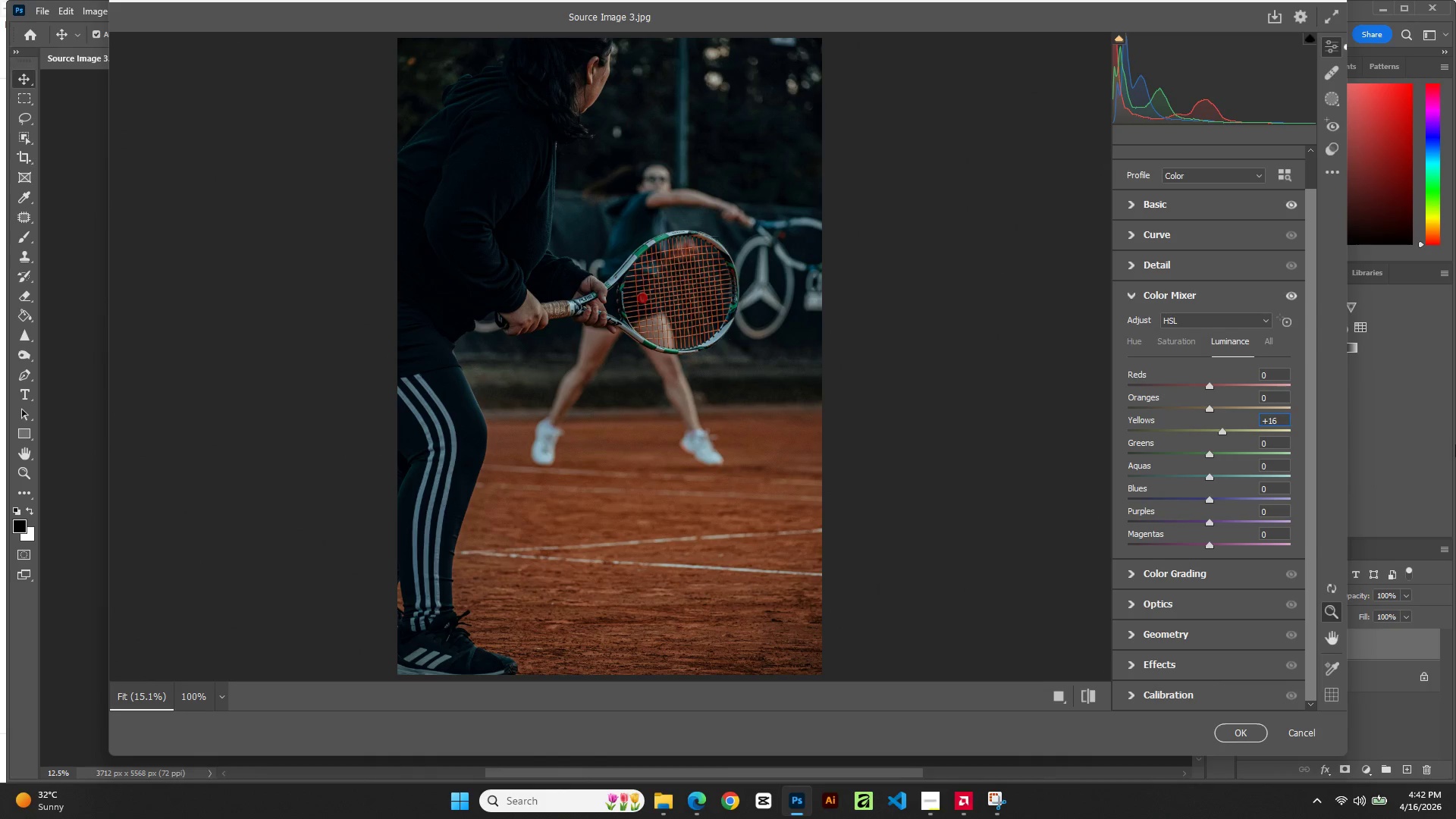 
key(ArrowUp)
 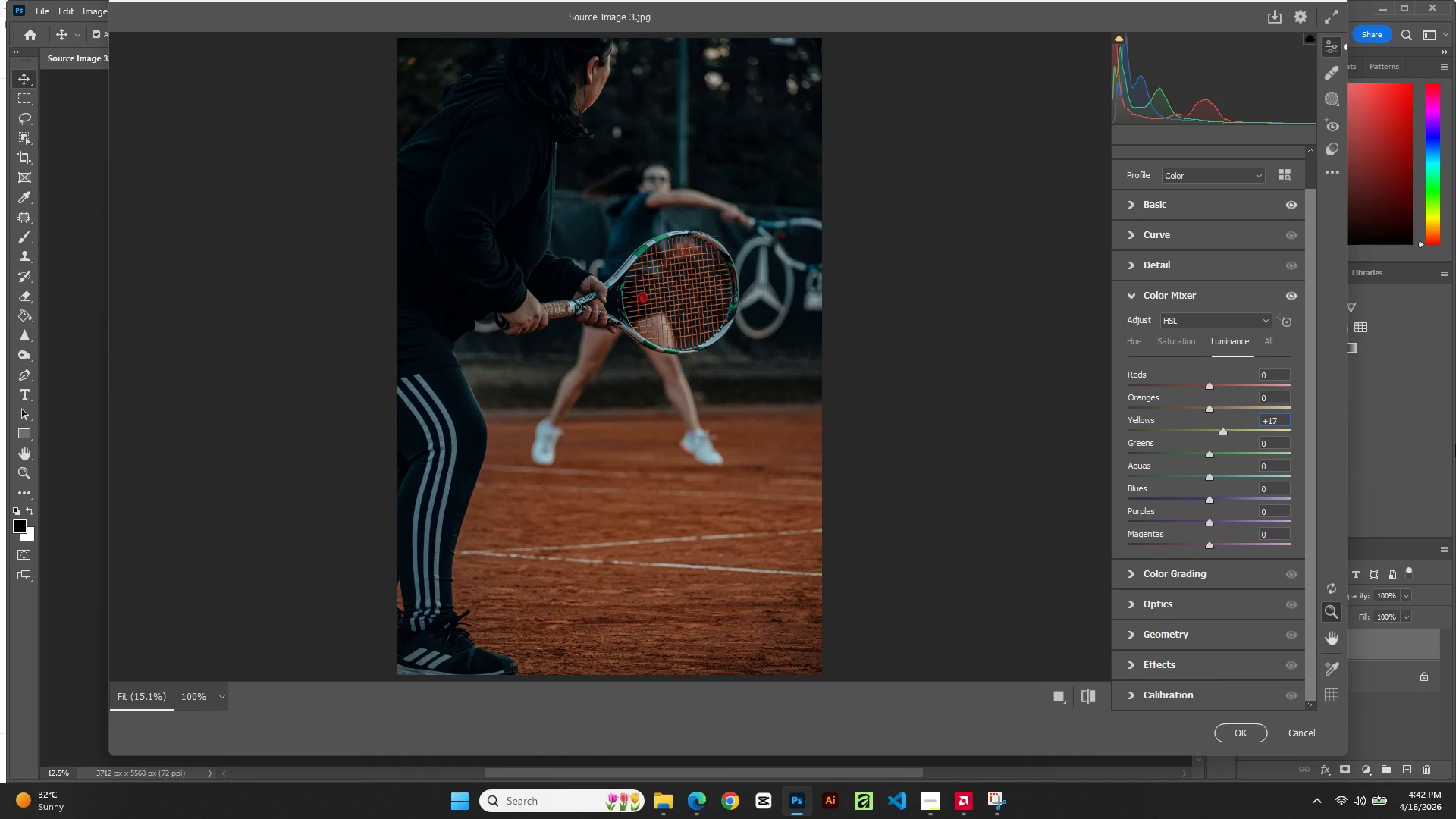 
key(ArrowUp)
 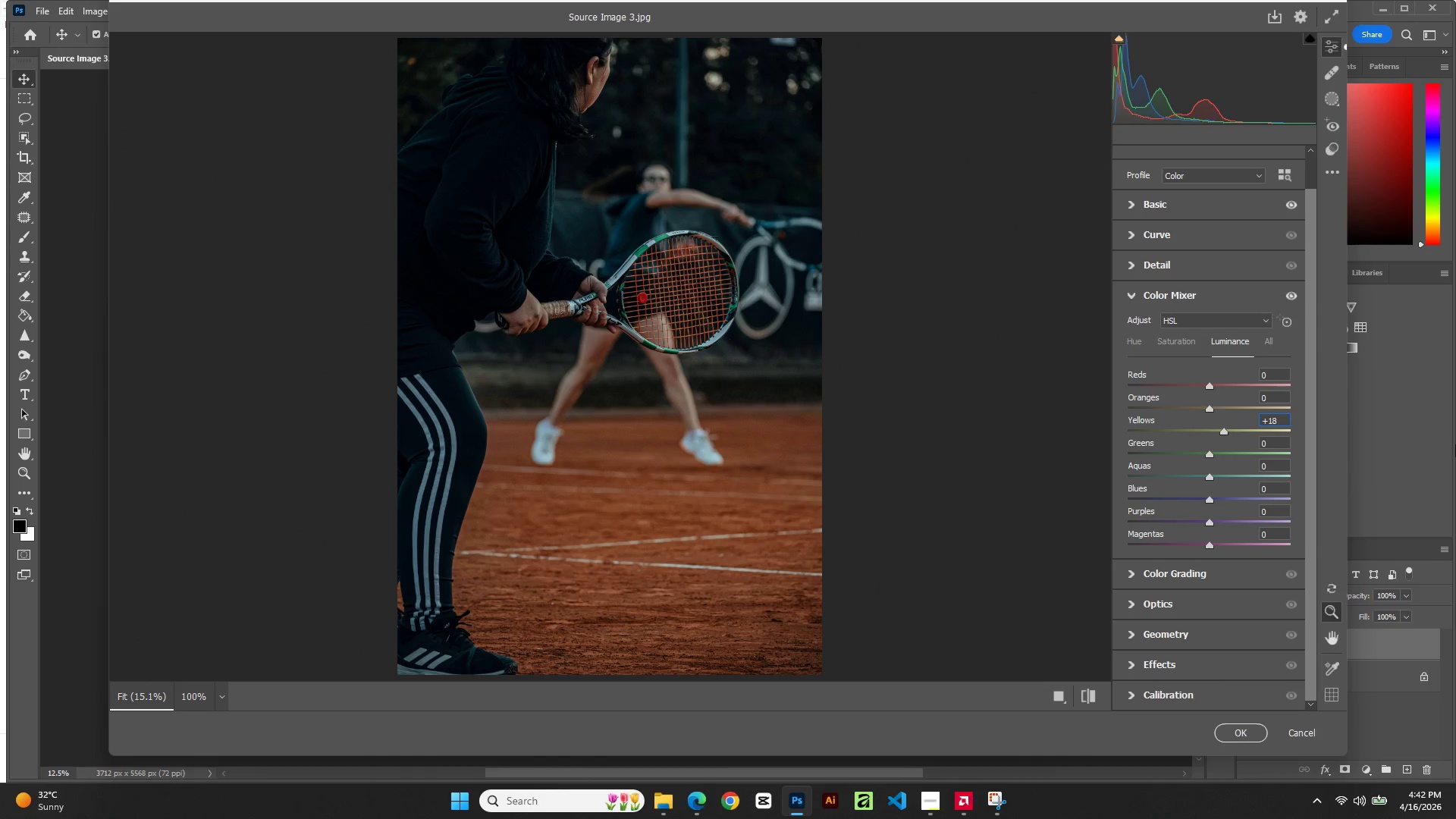 
key(ArrowUp)
 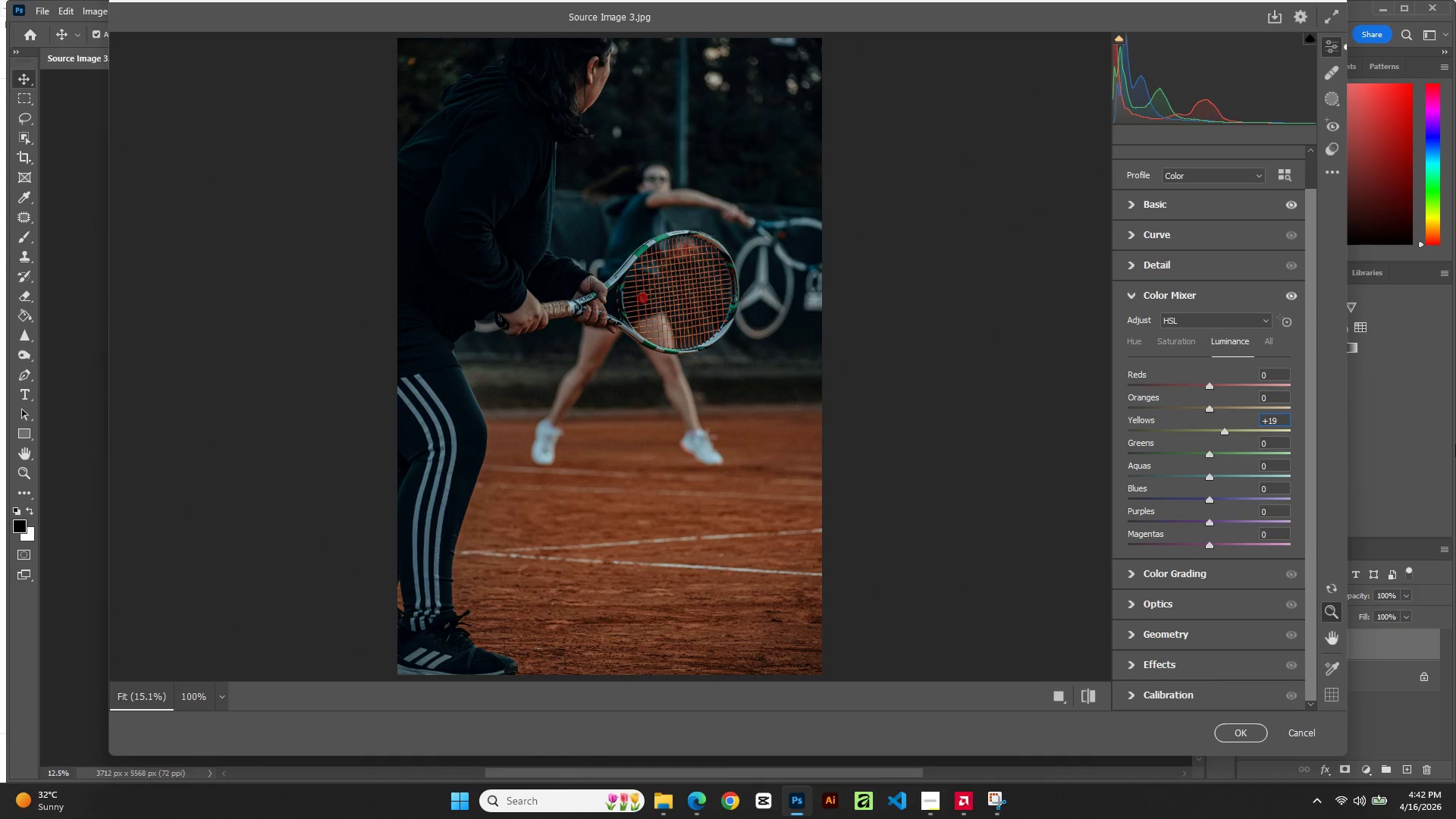 
key(ArrowUp)
 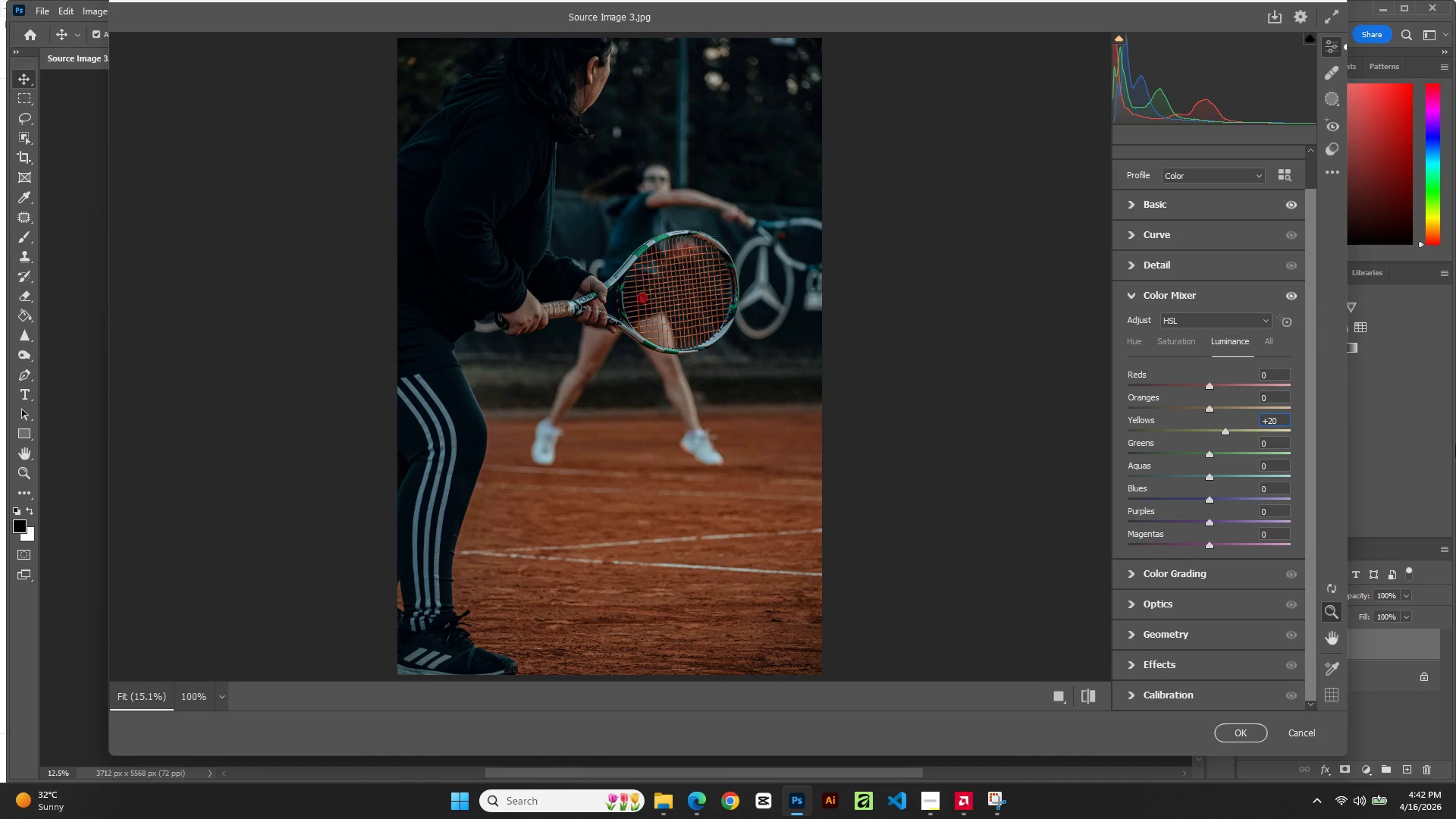 
key(ArrowUp)
 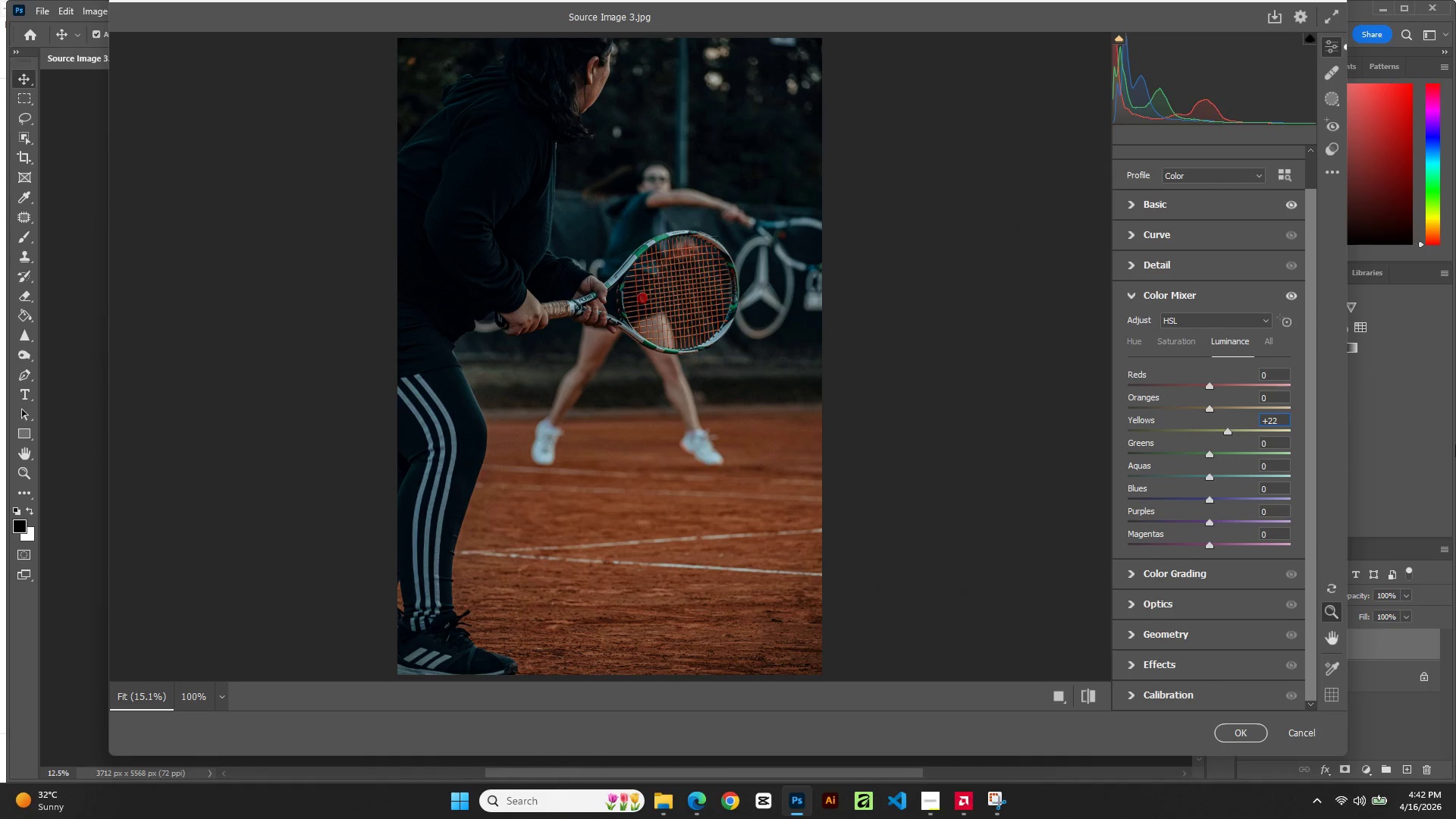 
key(ArrowUp)
 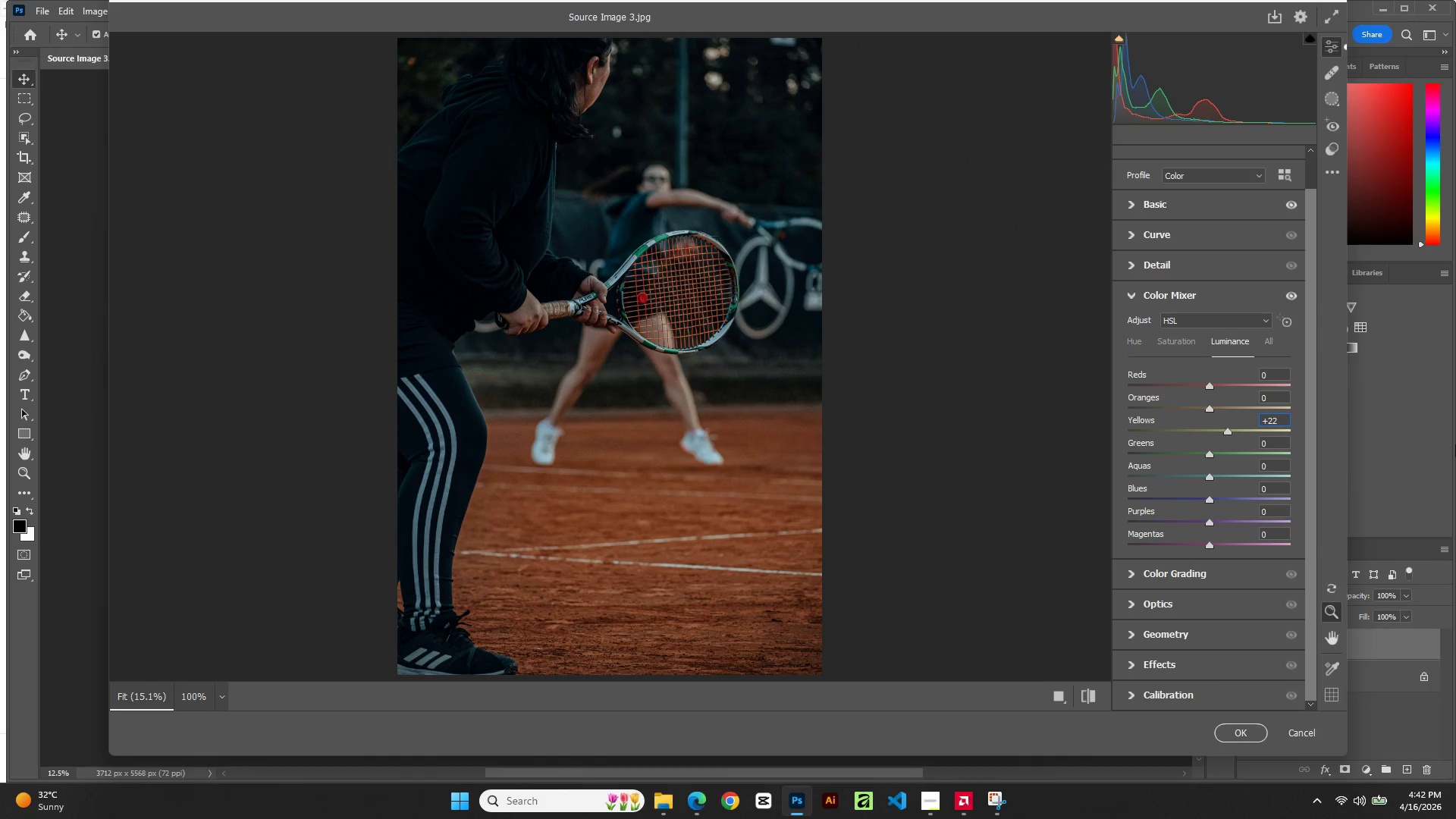 
key(ArrowUp)
 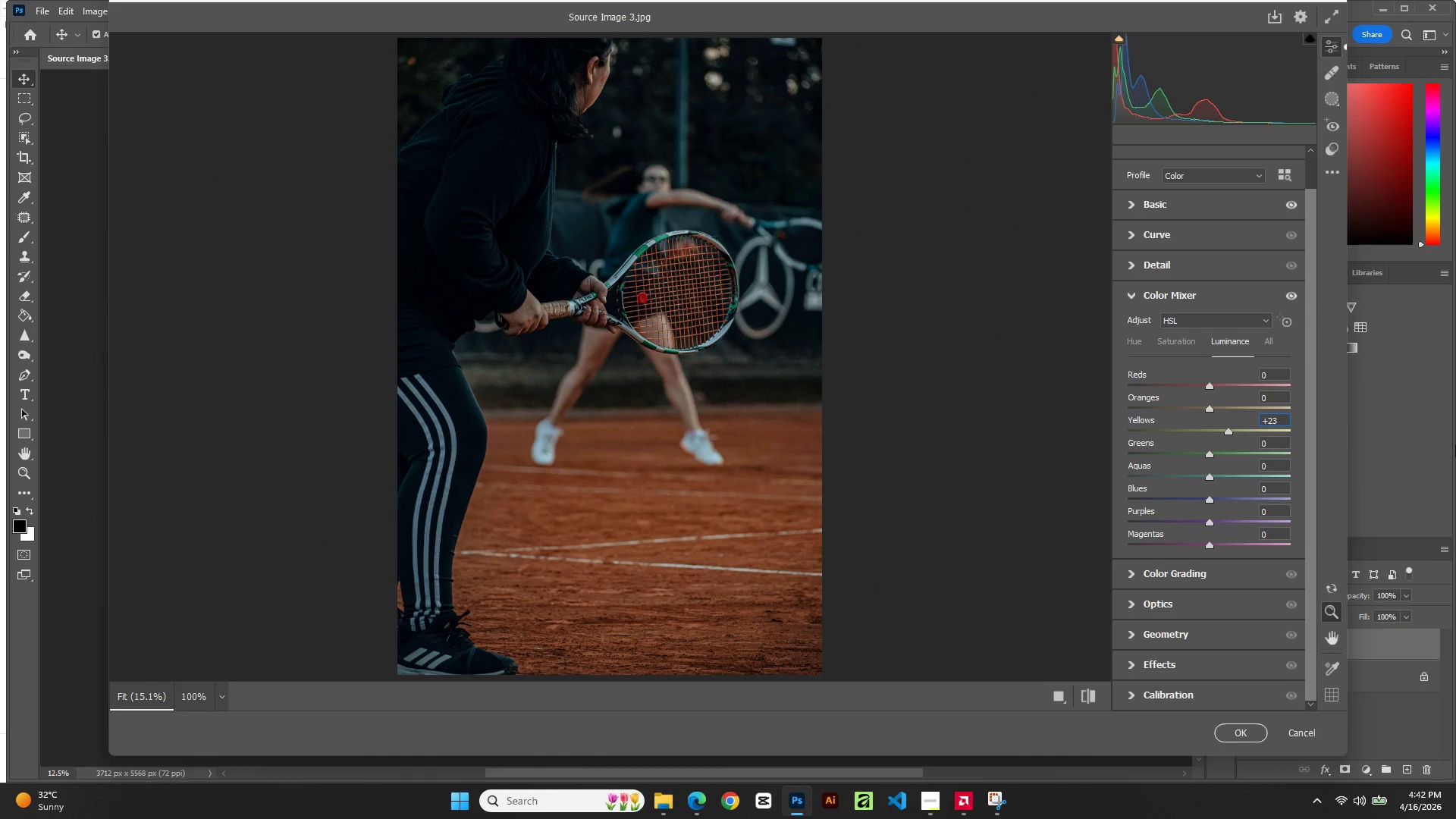 
key(ArrowUp)
 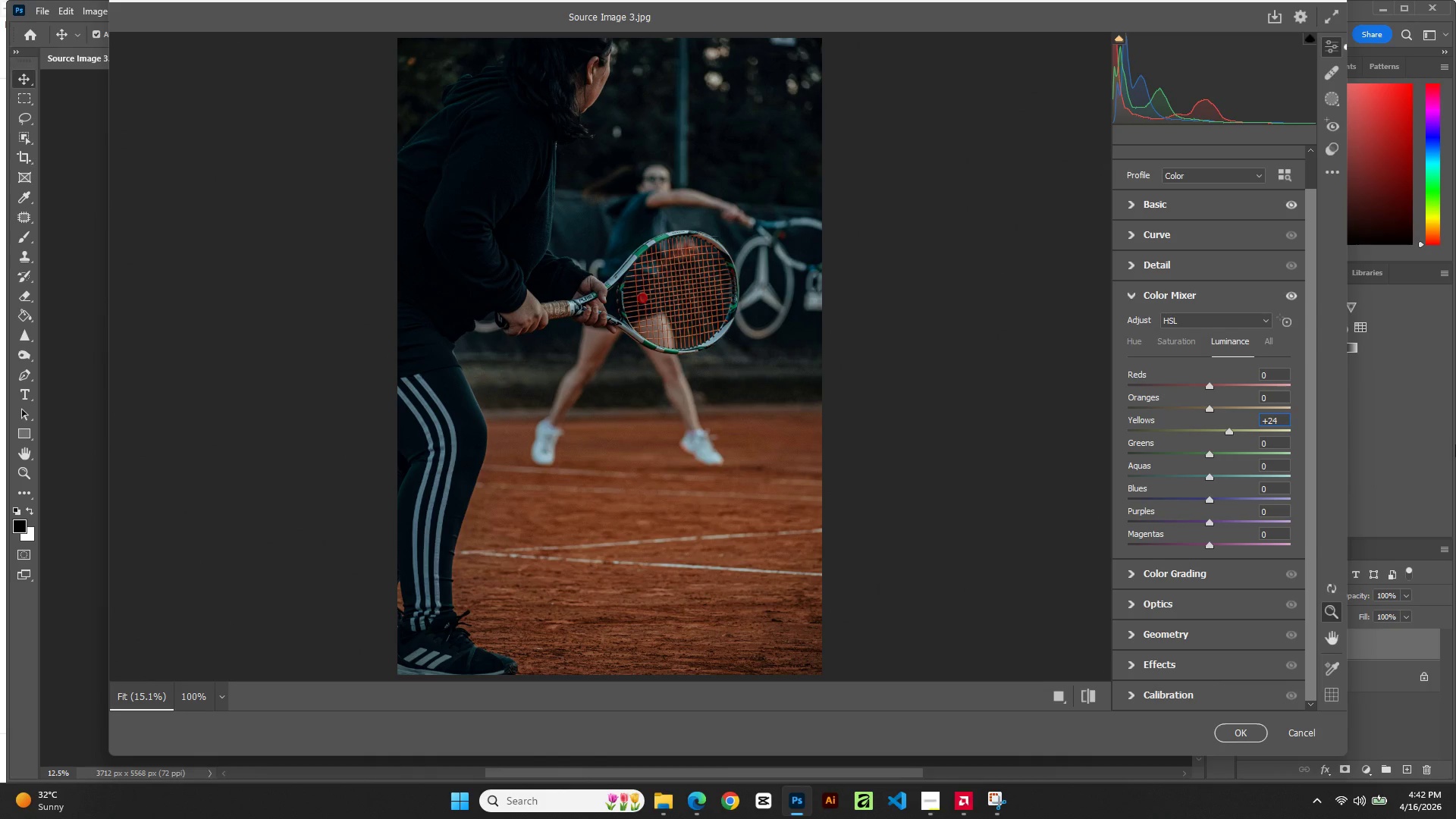 
key(ArrowUp)
 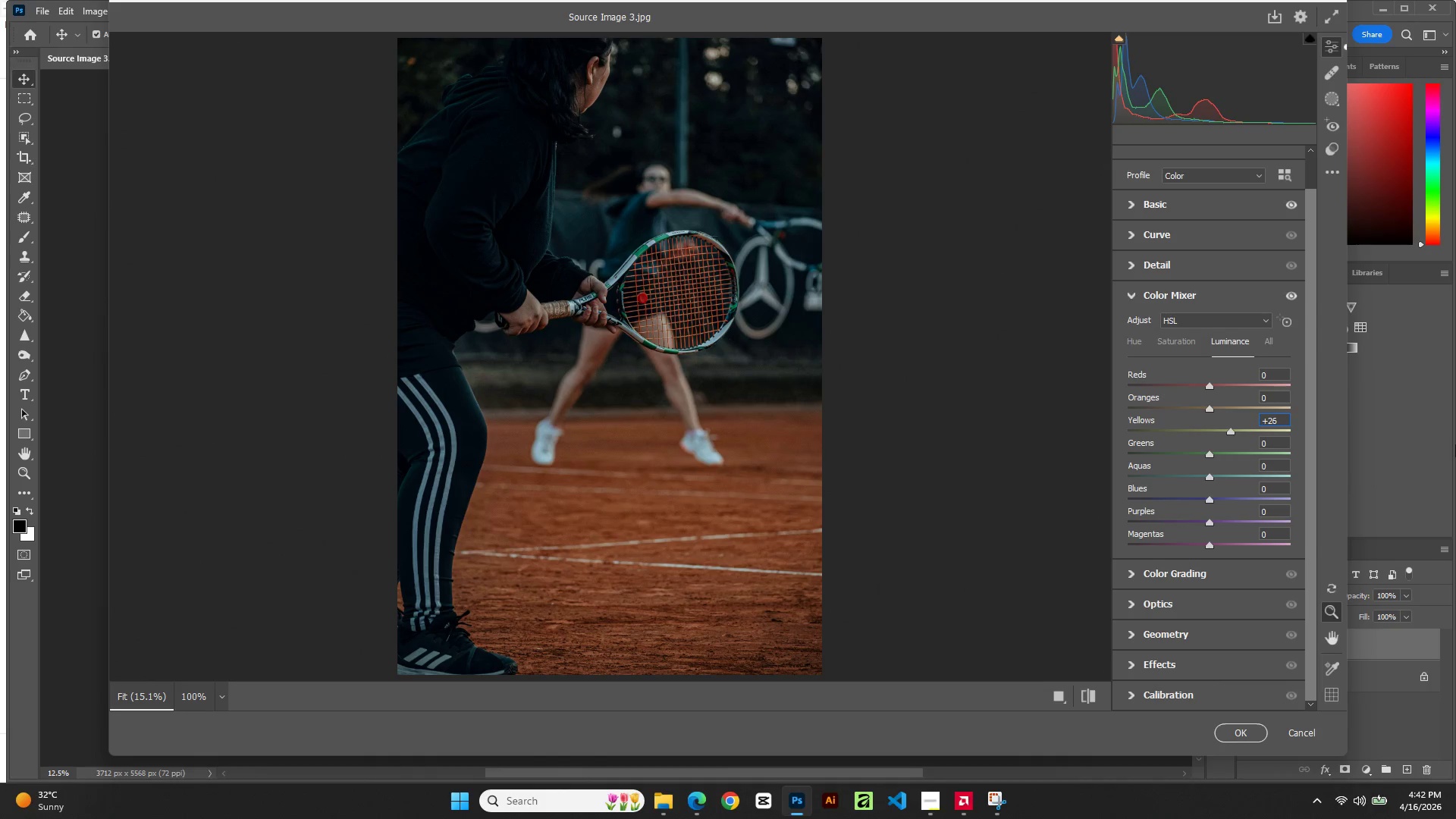 
key(ArrowUp)
 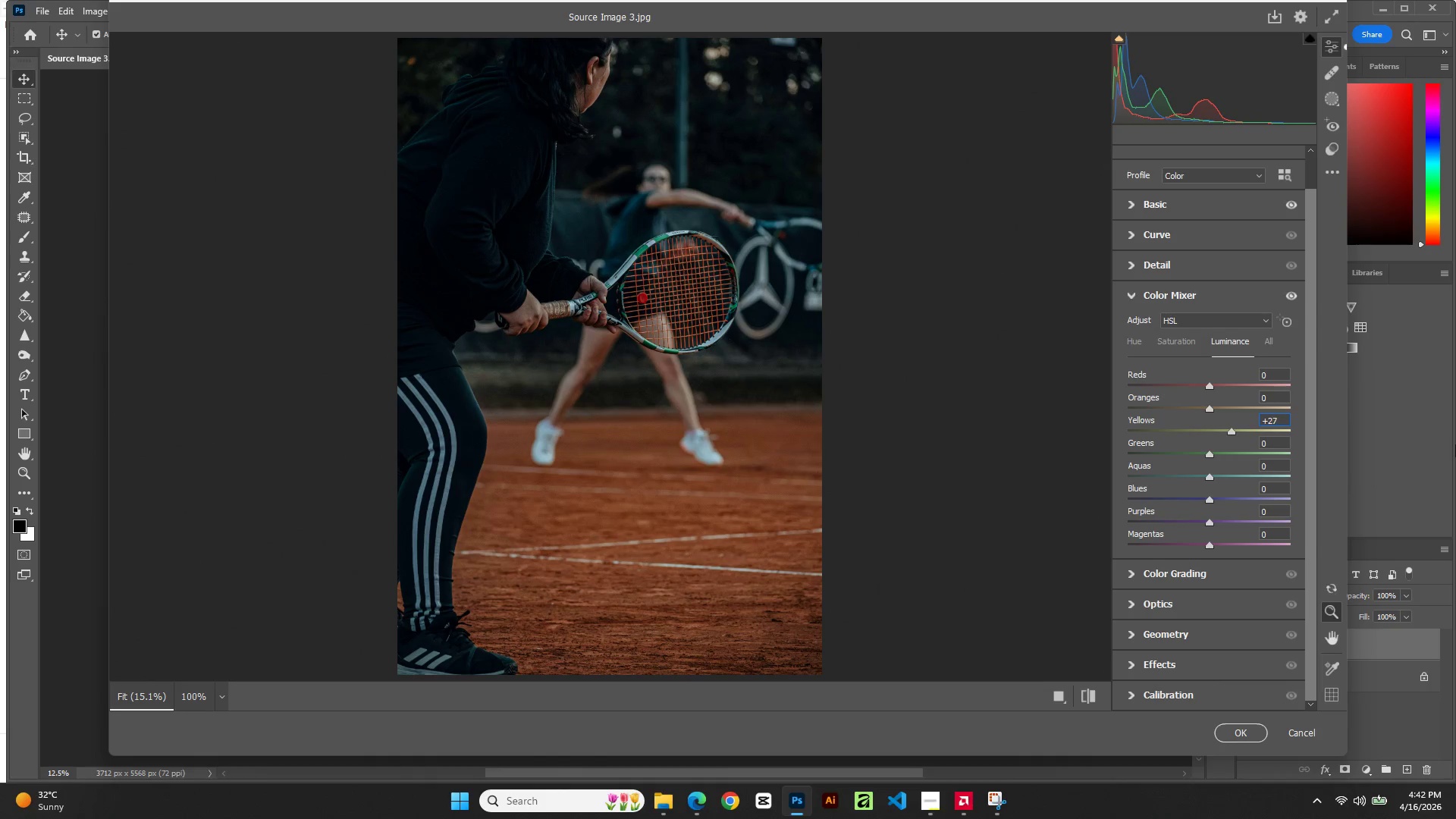 
key(ArrowUp)
 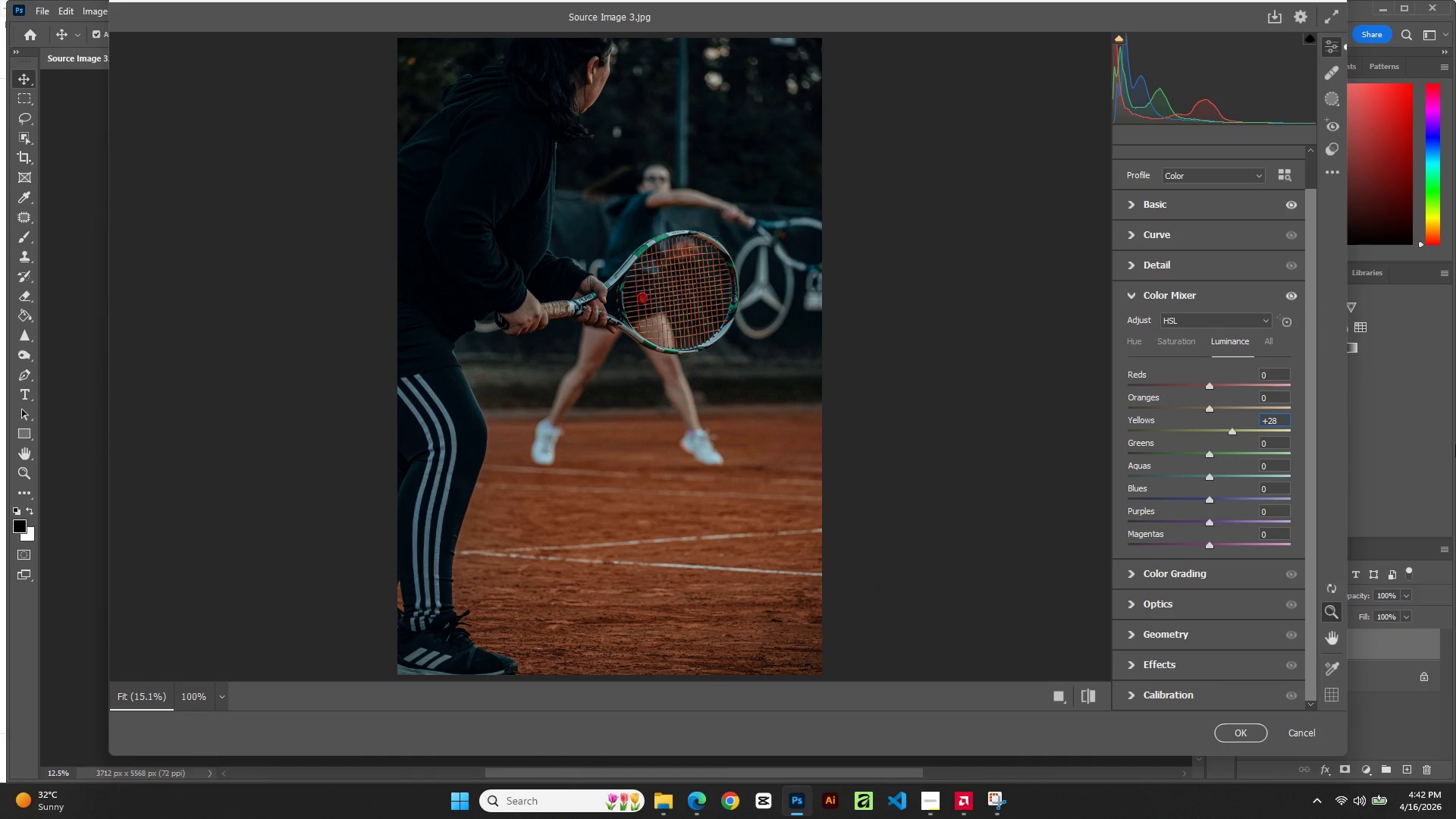 
key(ArrowUp)
 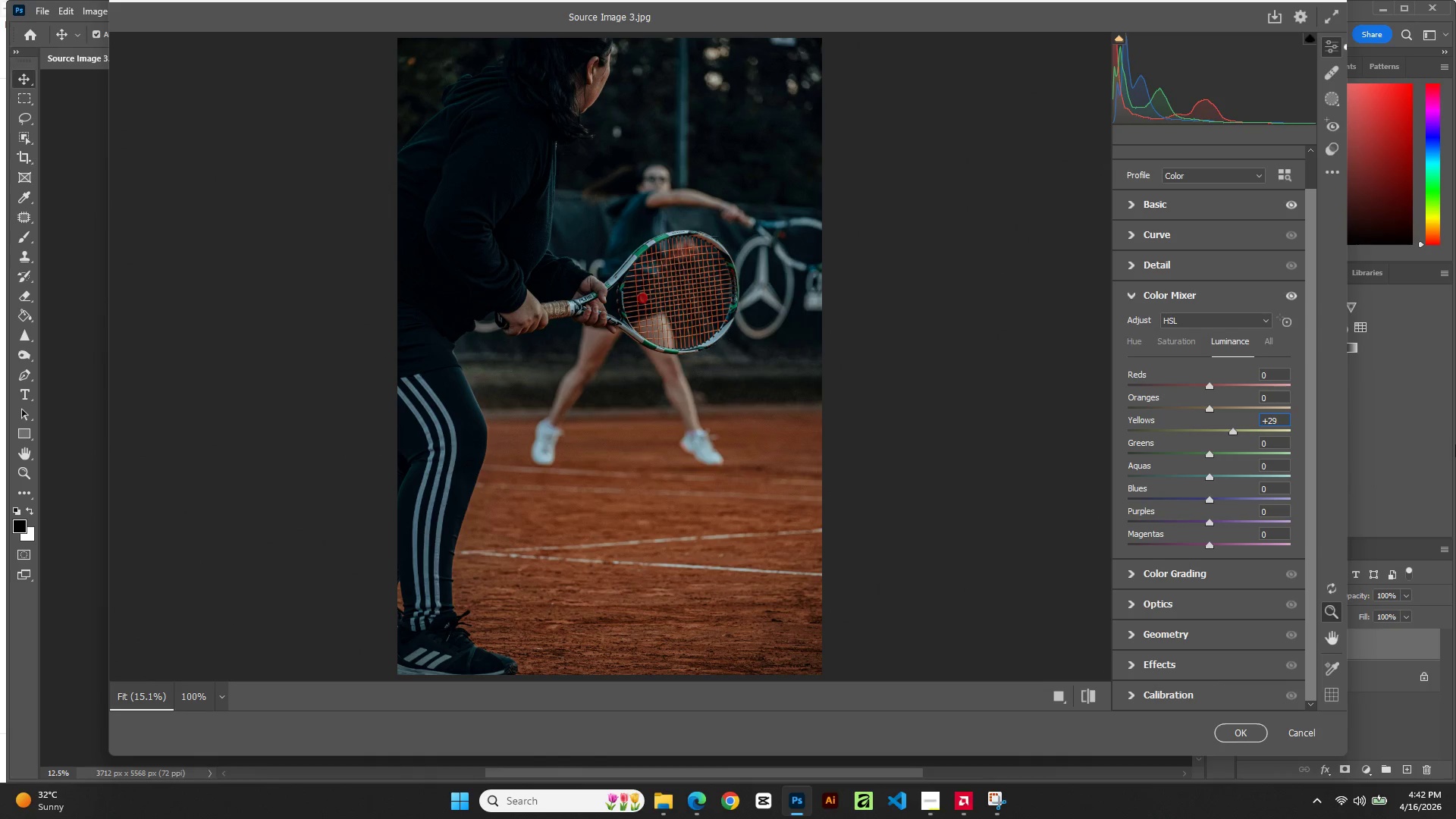 
key(ArrowUp)
 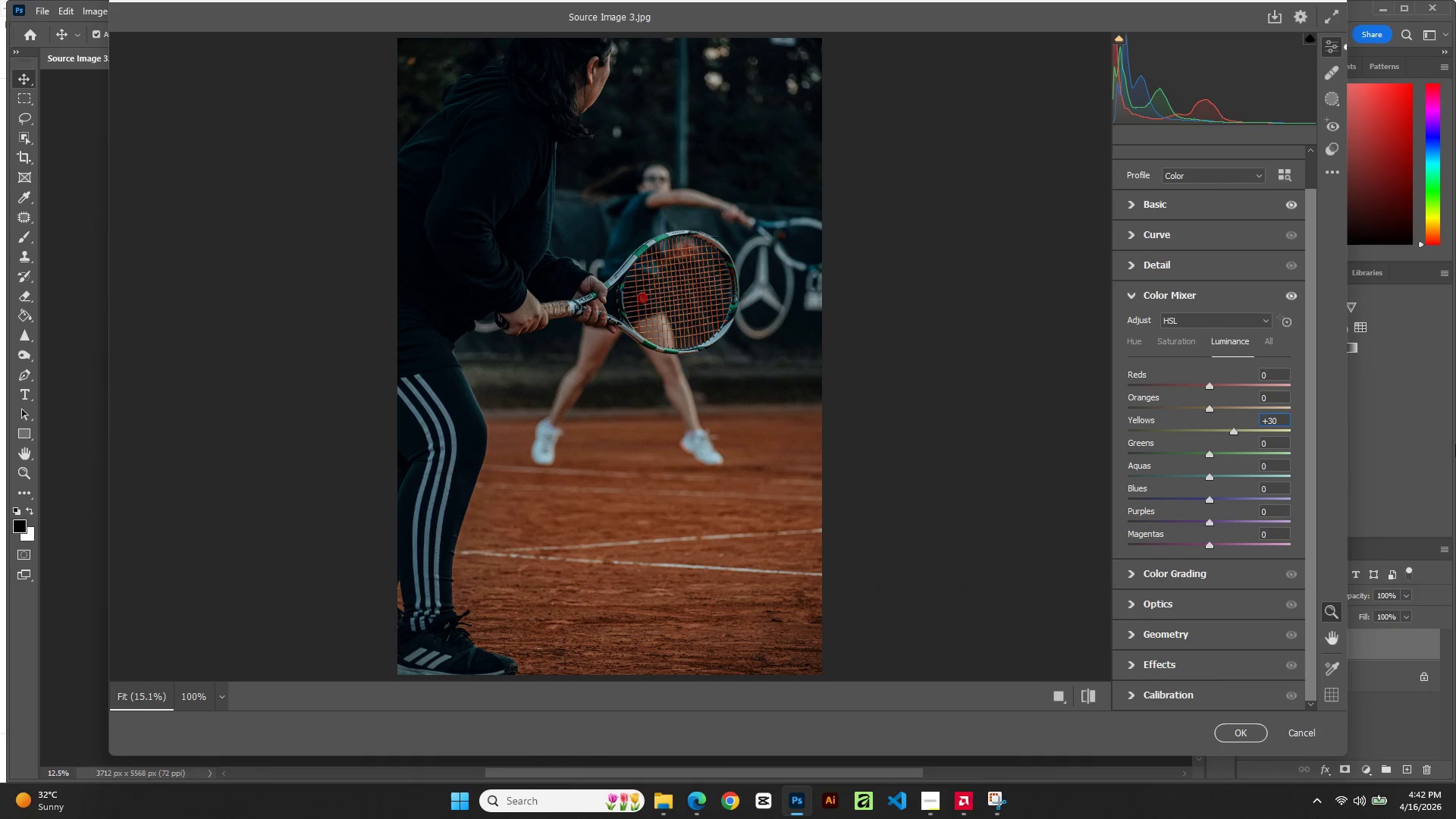 
key(ArrowUp)
 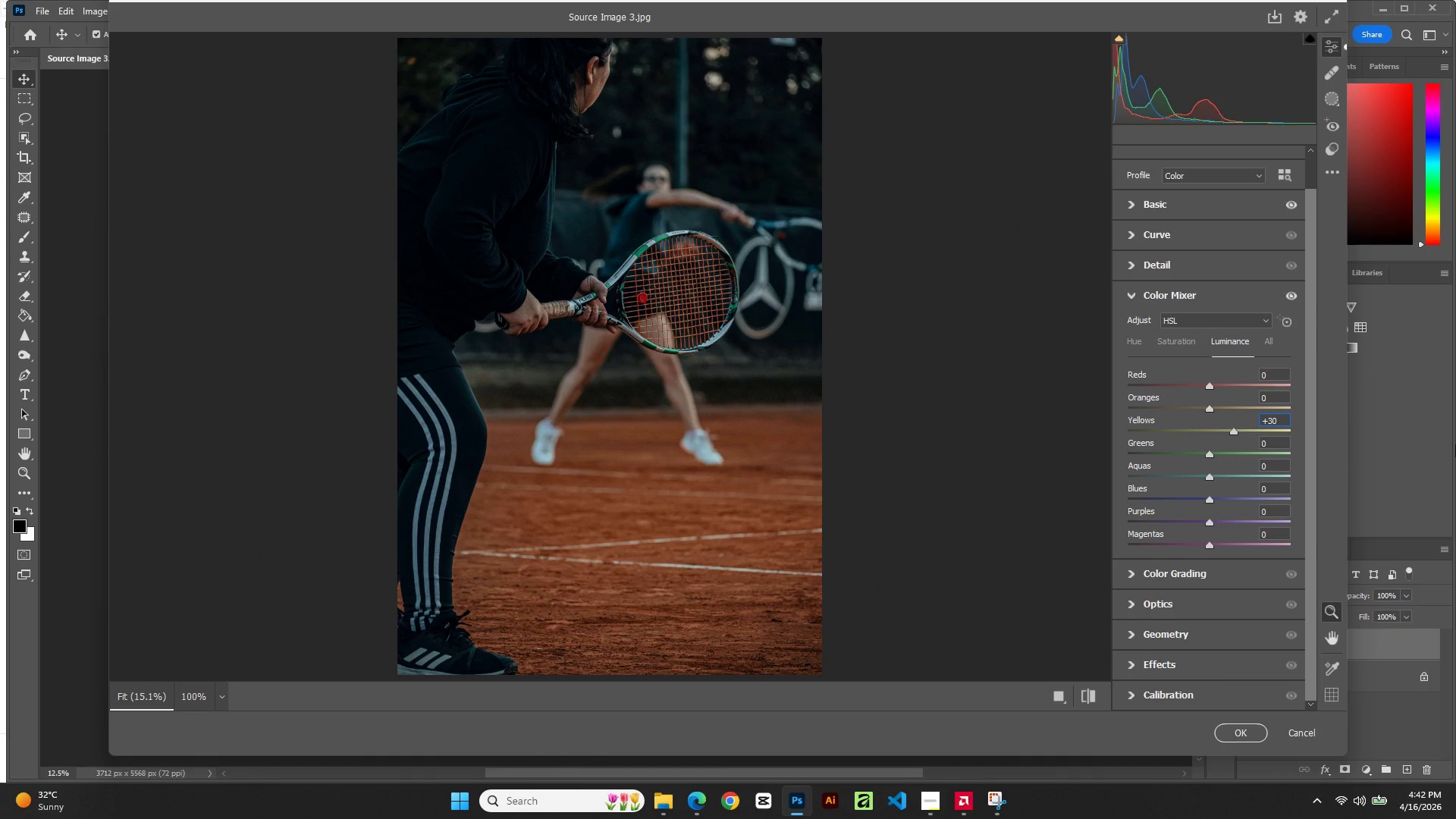 
key(ArrowUp)
 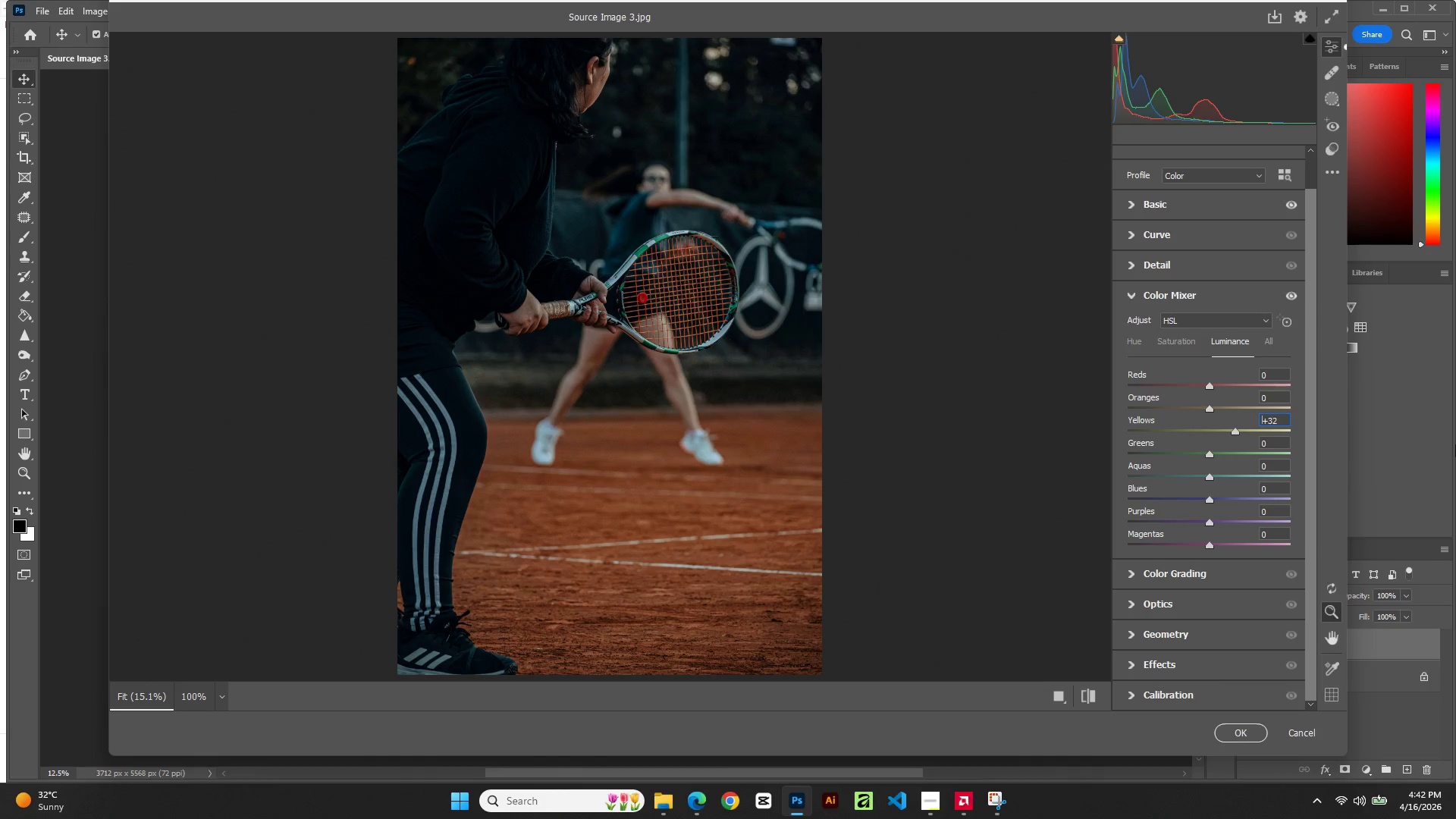 
key(ArrowUp)
 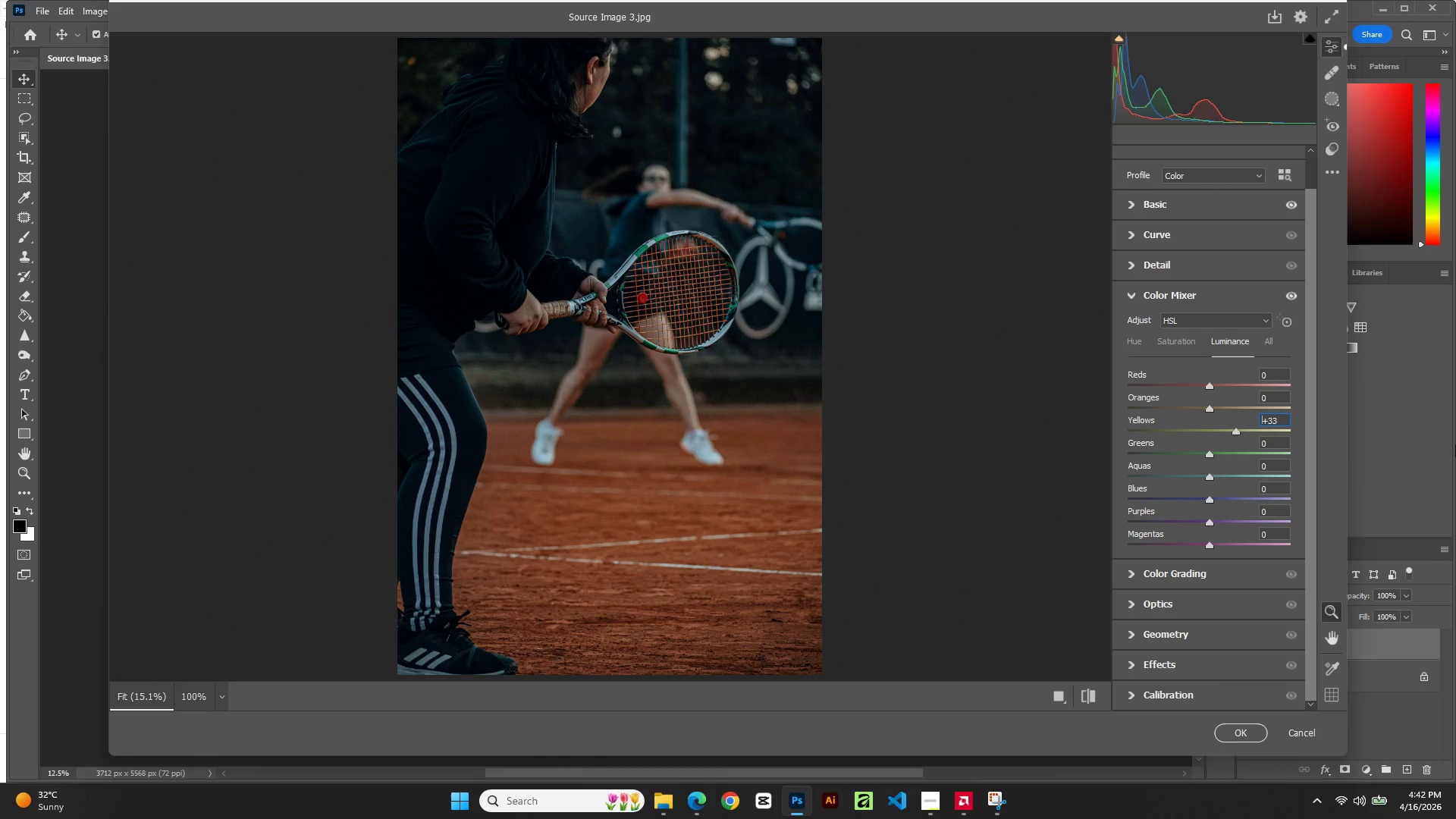 
key(ArrowUp)
 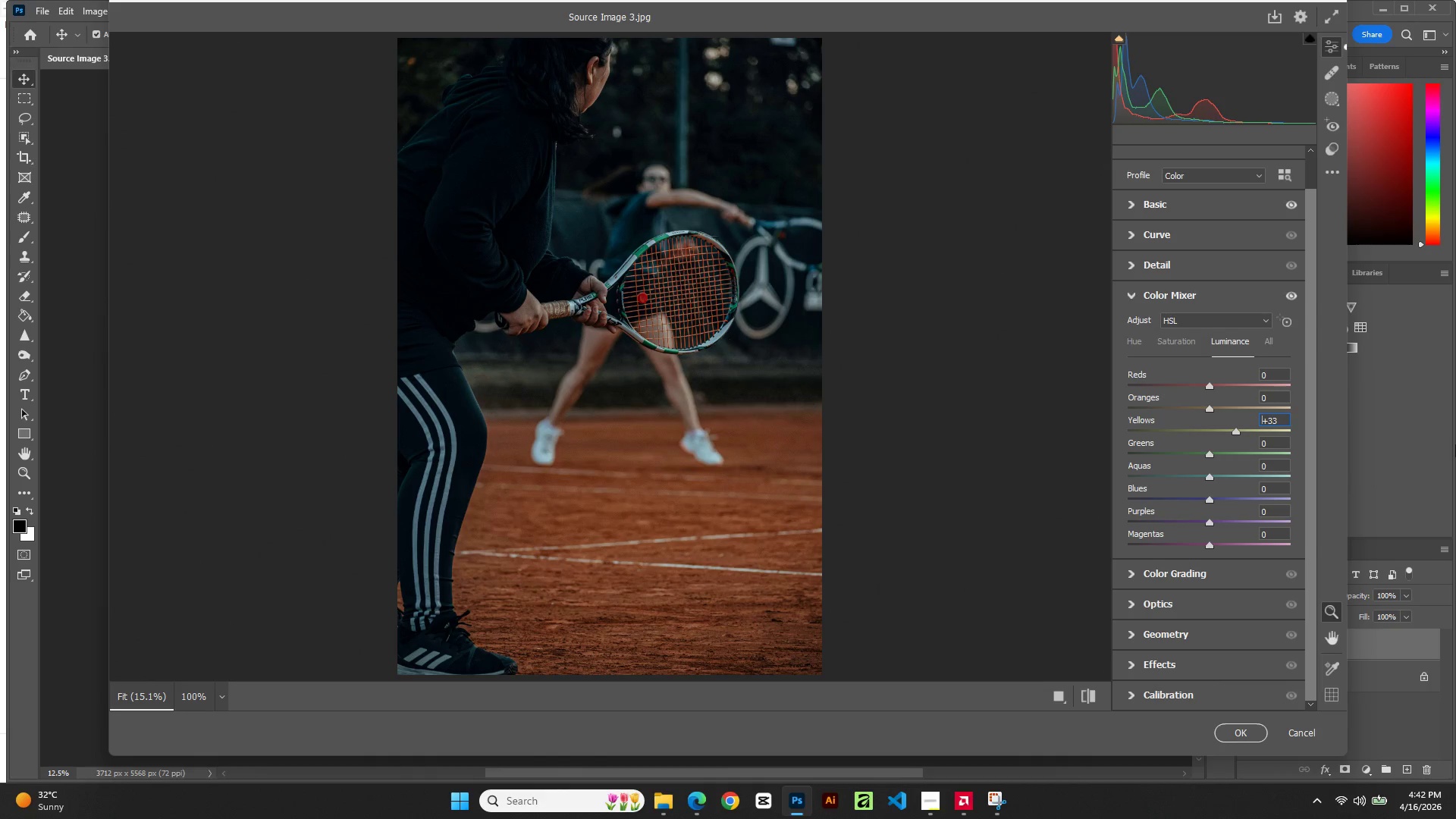 
key(ArrowUp)
 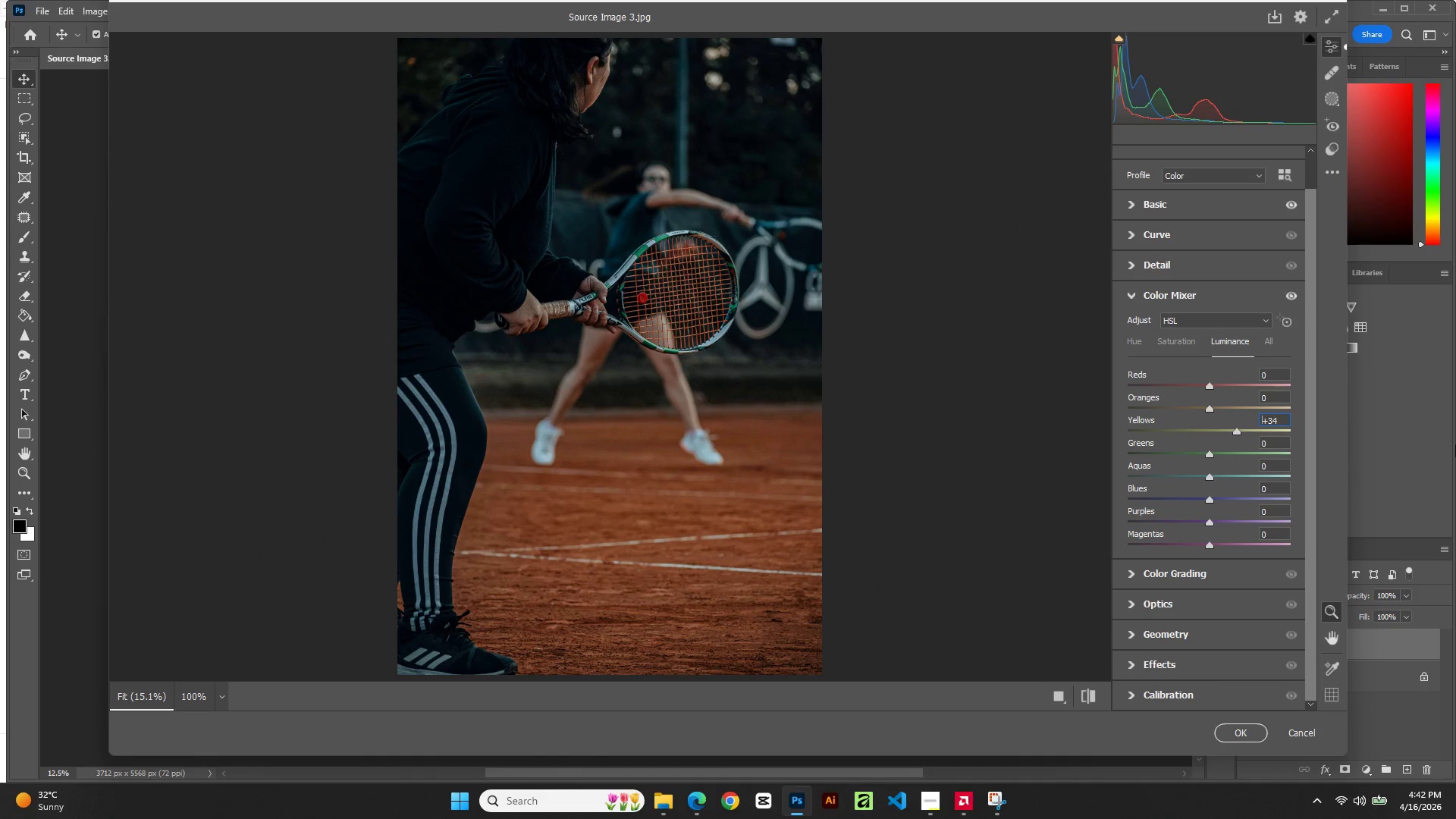 
key(ArrowUp)
 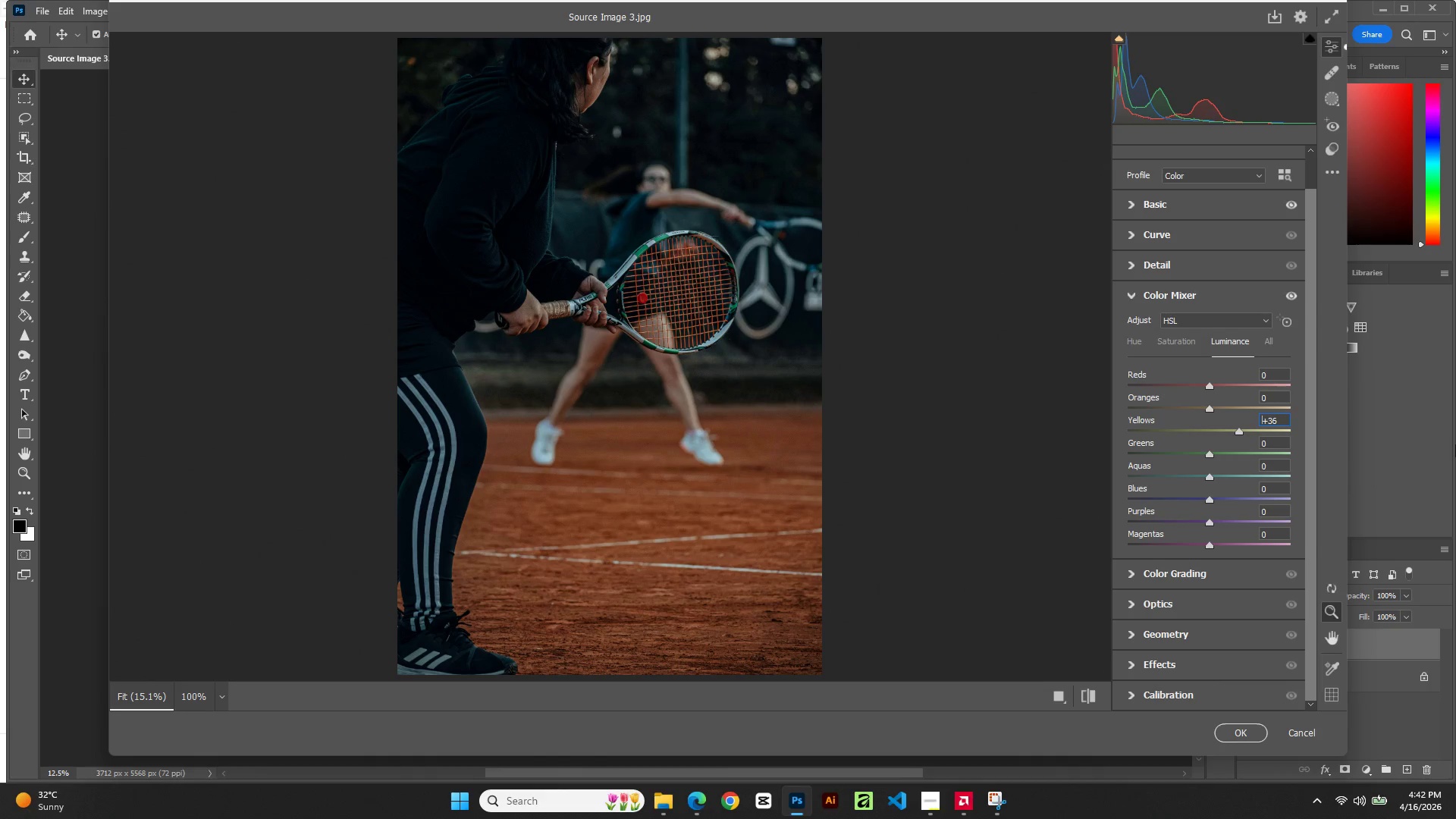 
key(ArrowUp)
 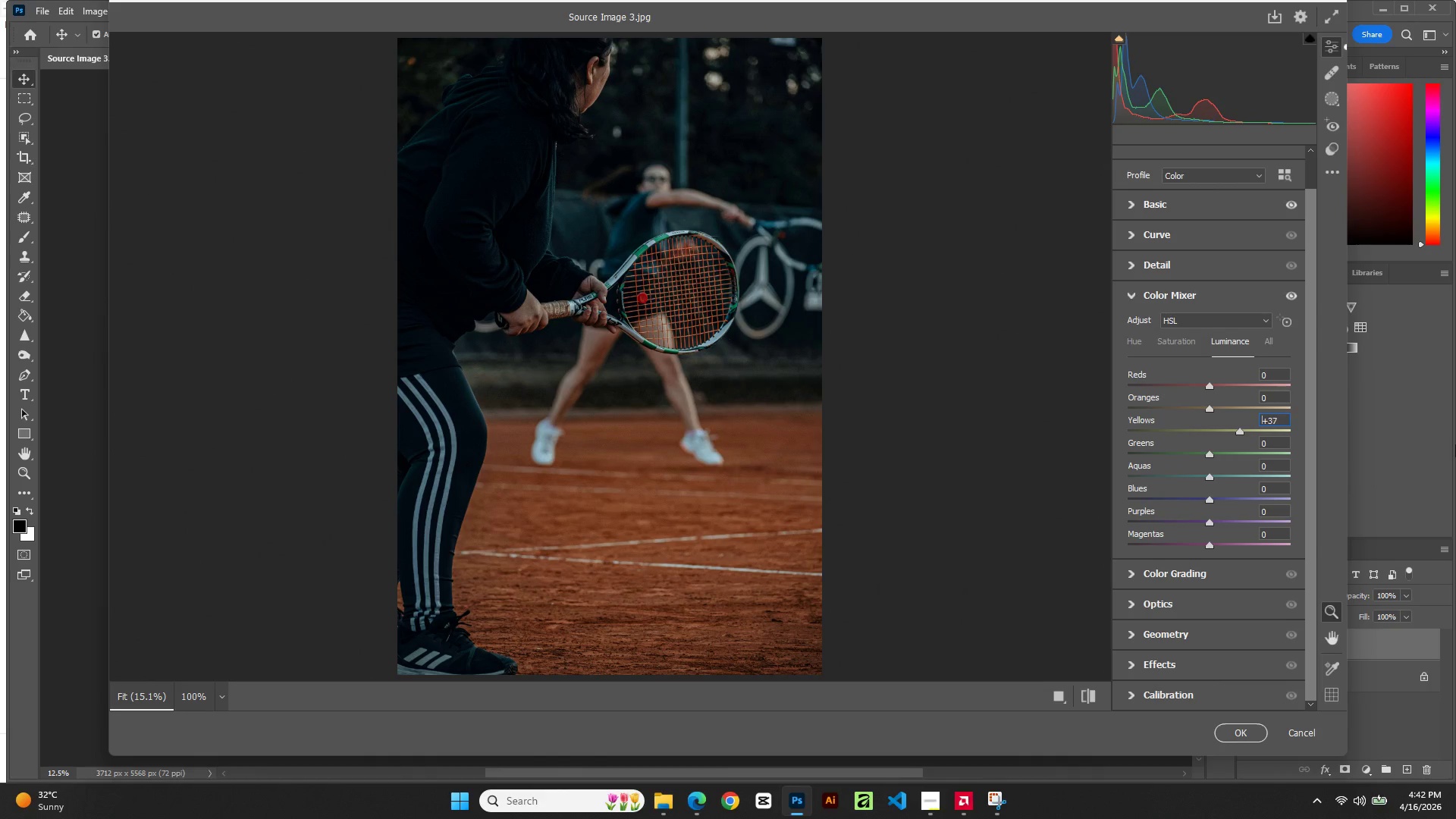 
key(ArrowUp)
 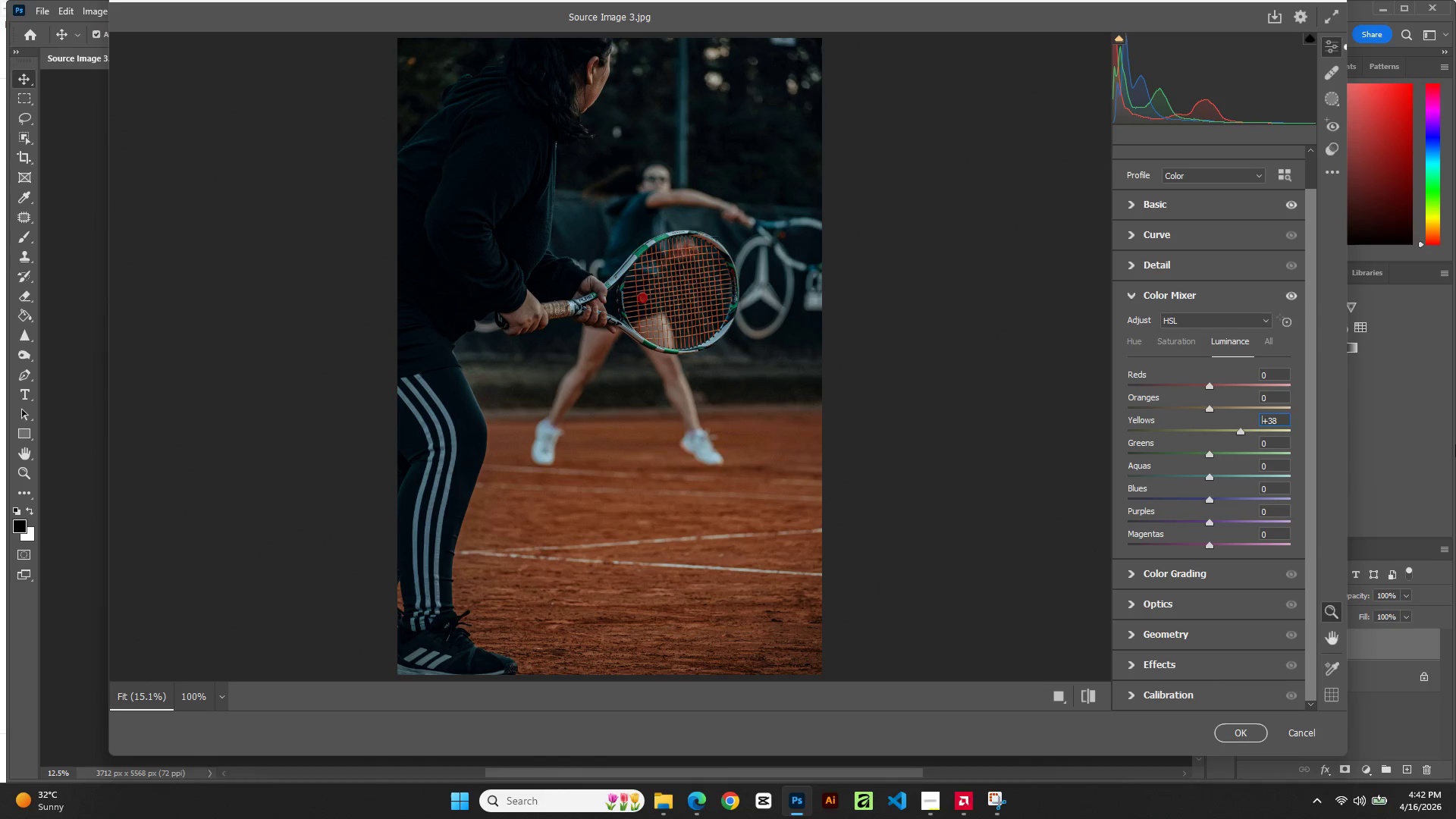 
key(ArrowUp)
 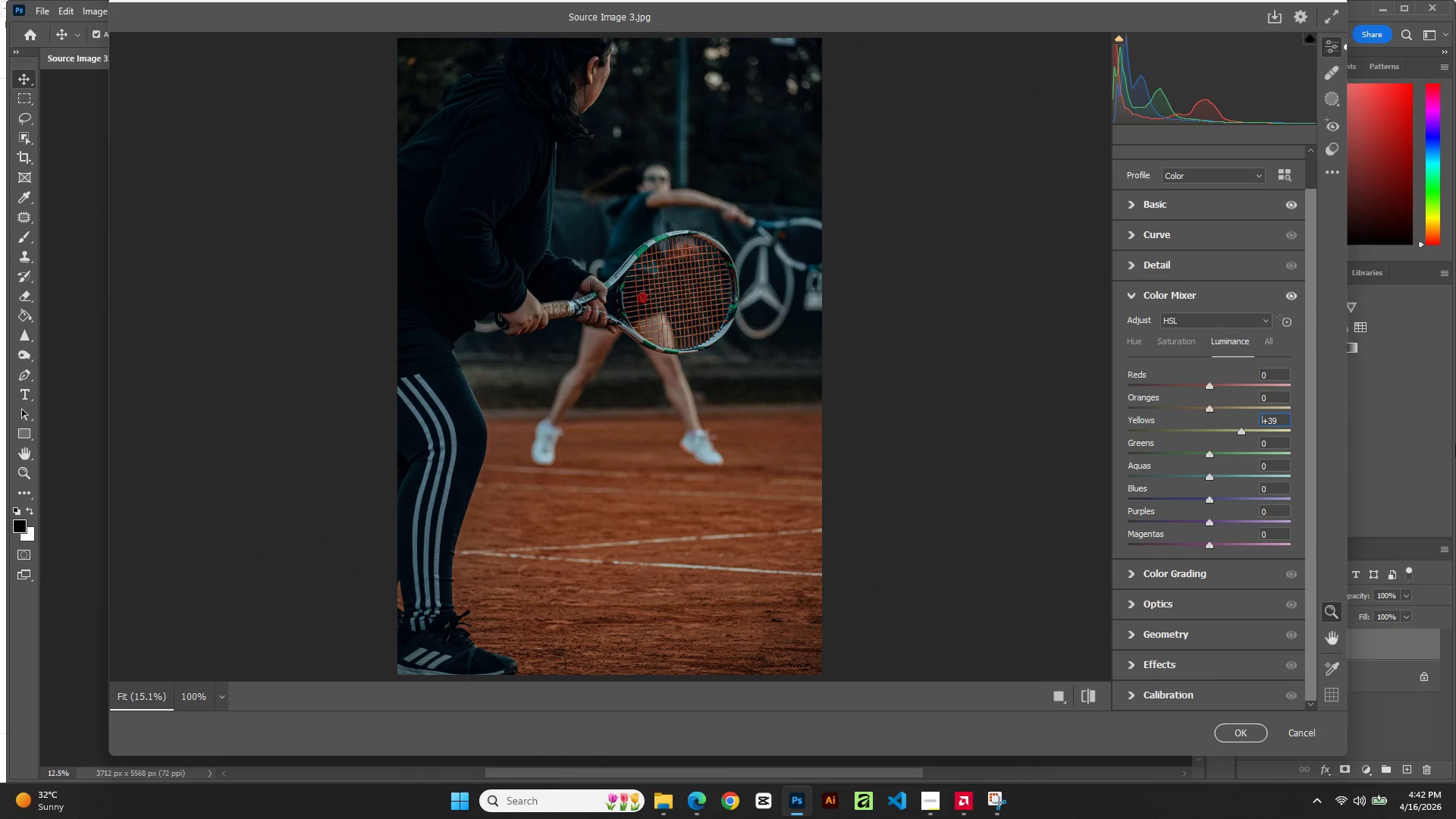 
key(ArrowUp)
 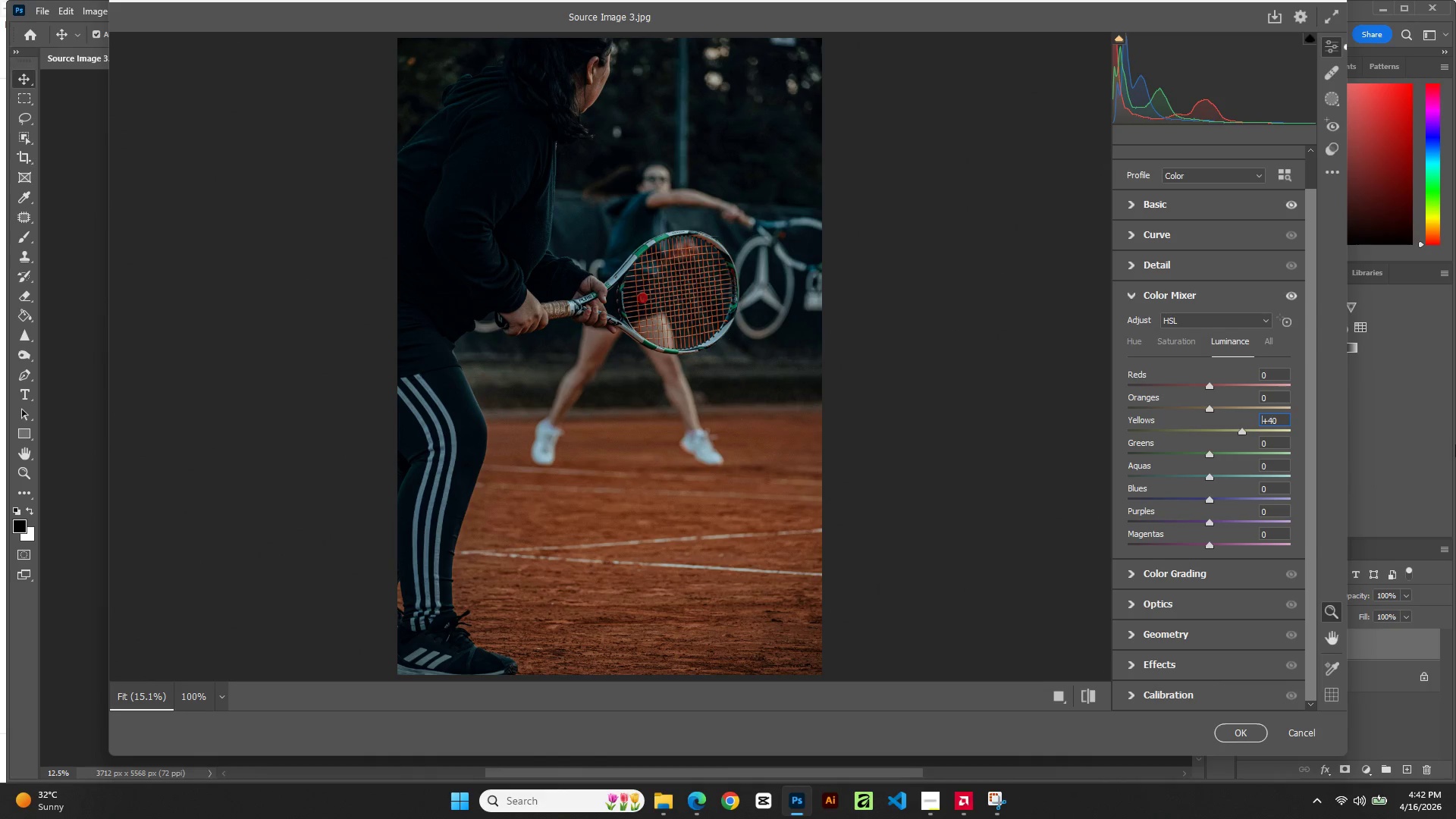 
key(ArrowUp)
 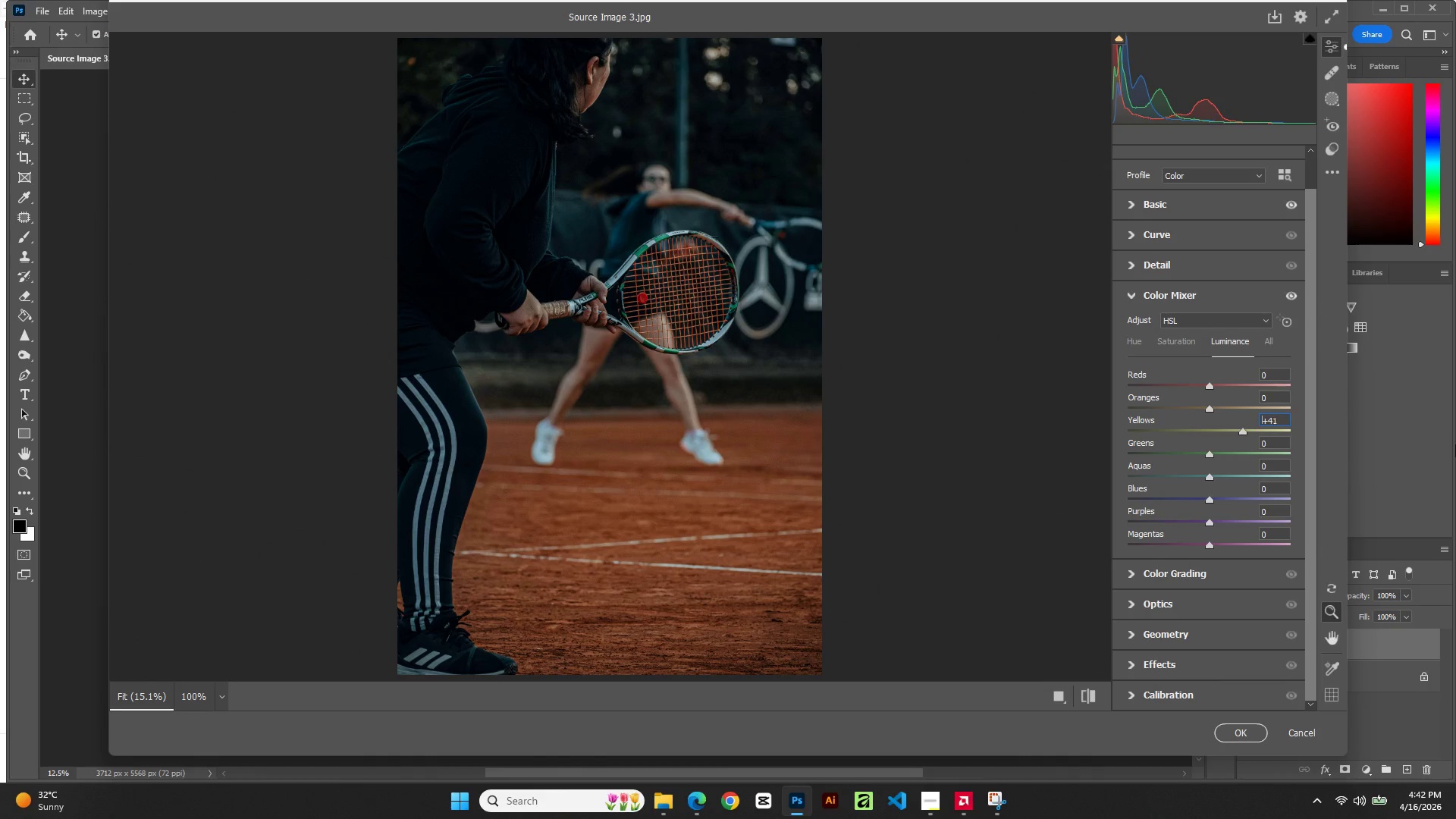 
key(ArrowUp)
 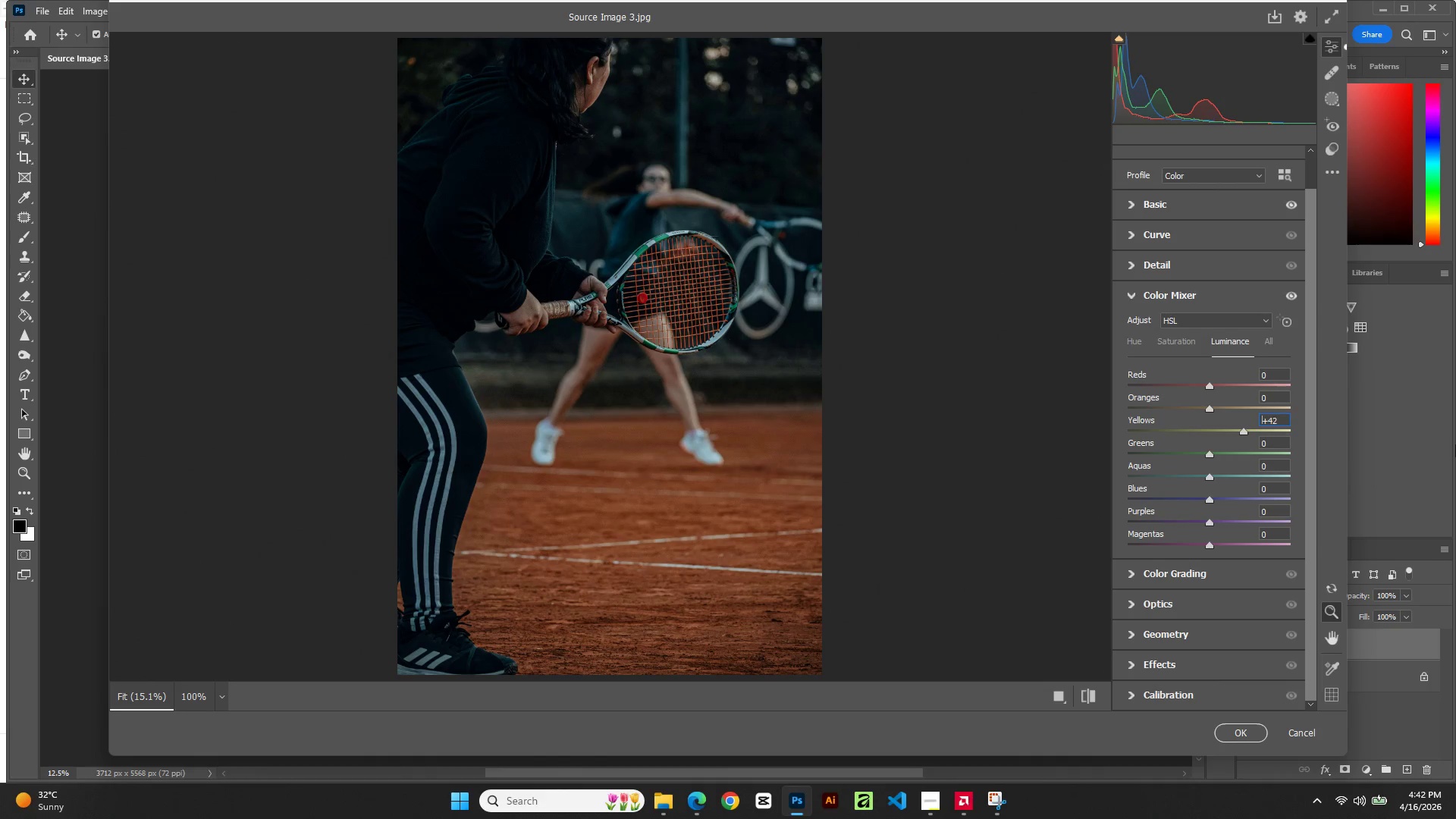 
key(ArrowUp)
 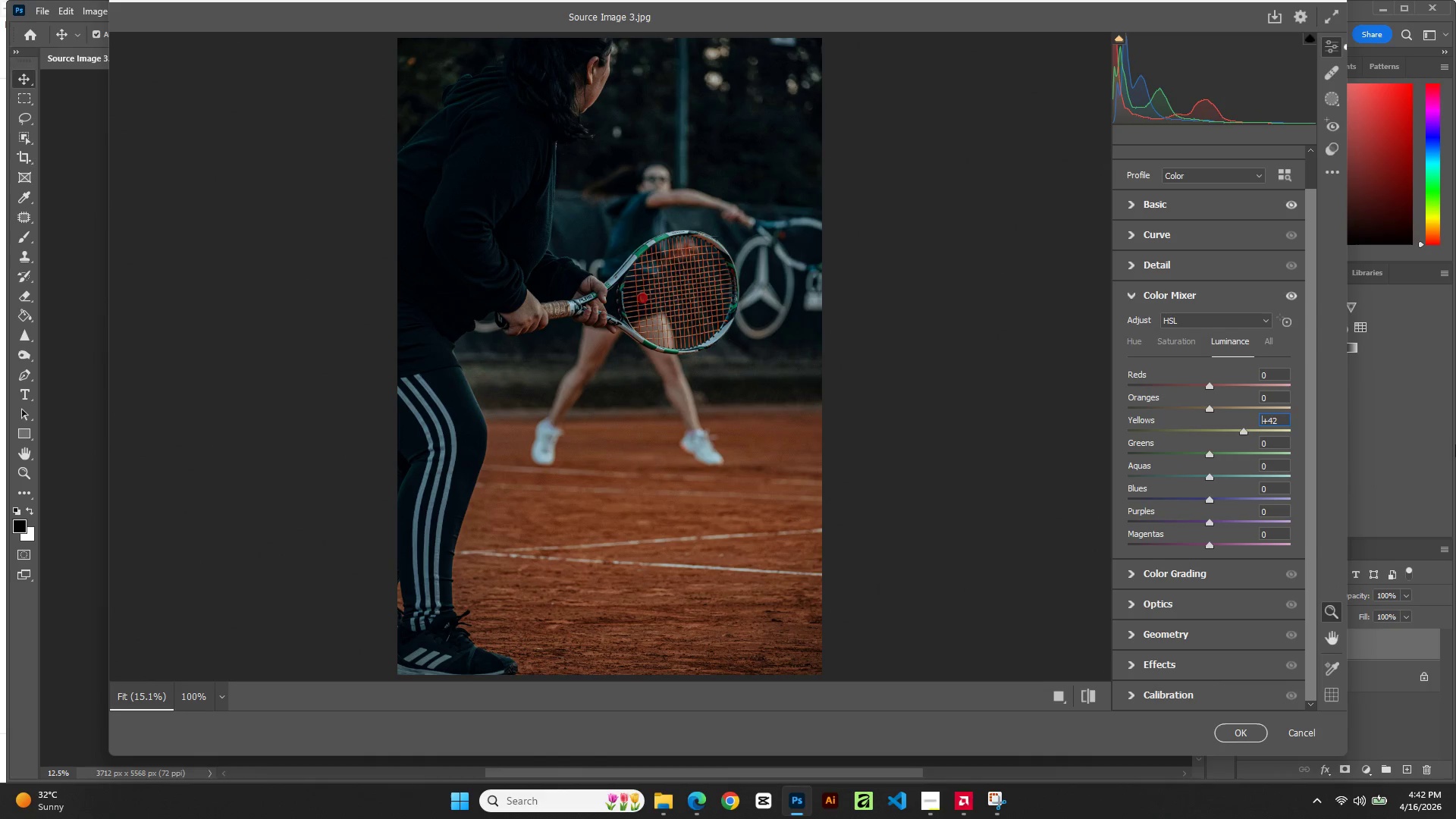 
key(ArrowUp)
 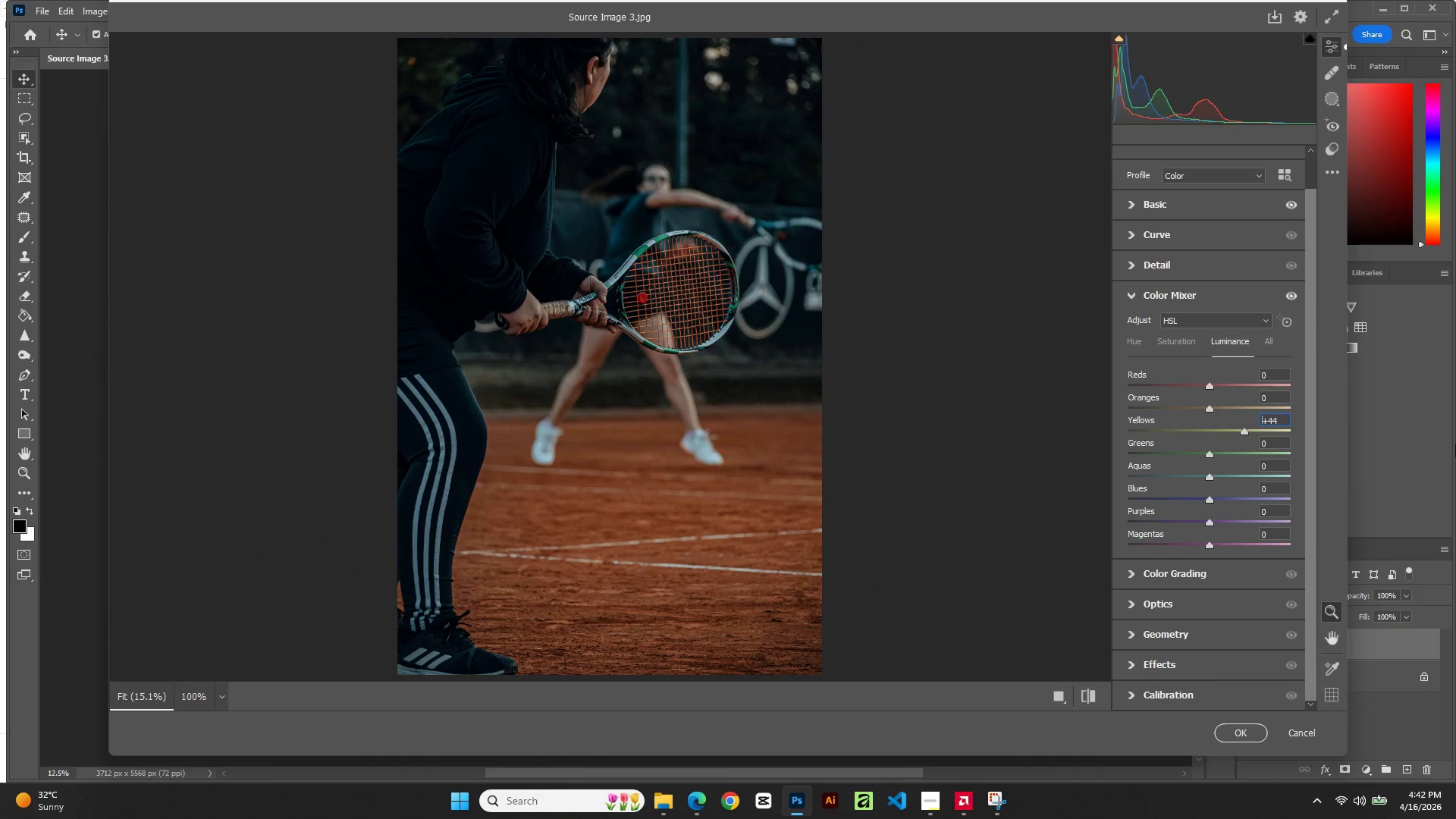 
key(ArrowUp)
 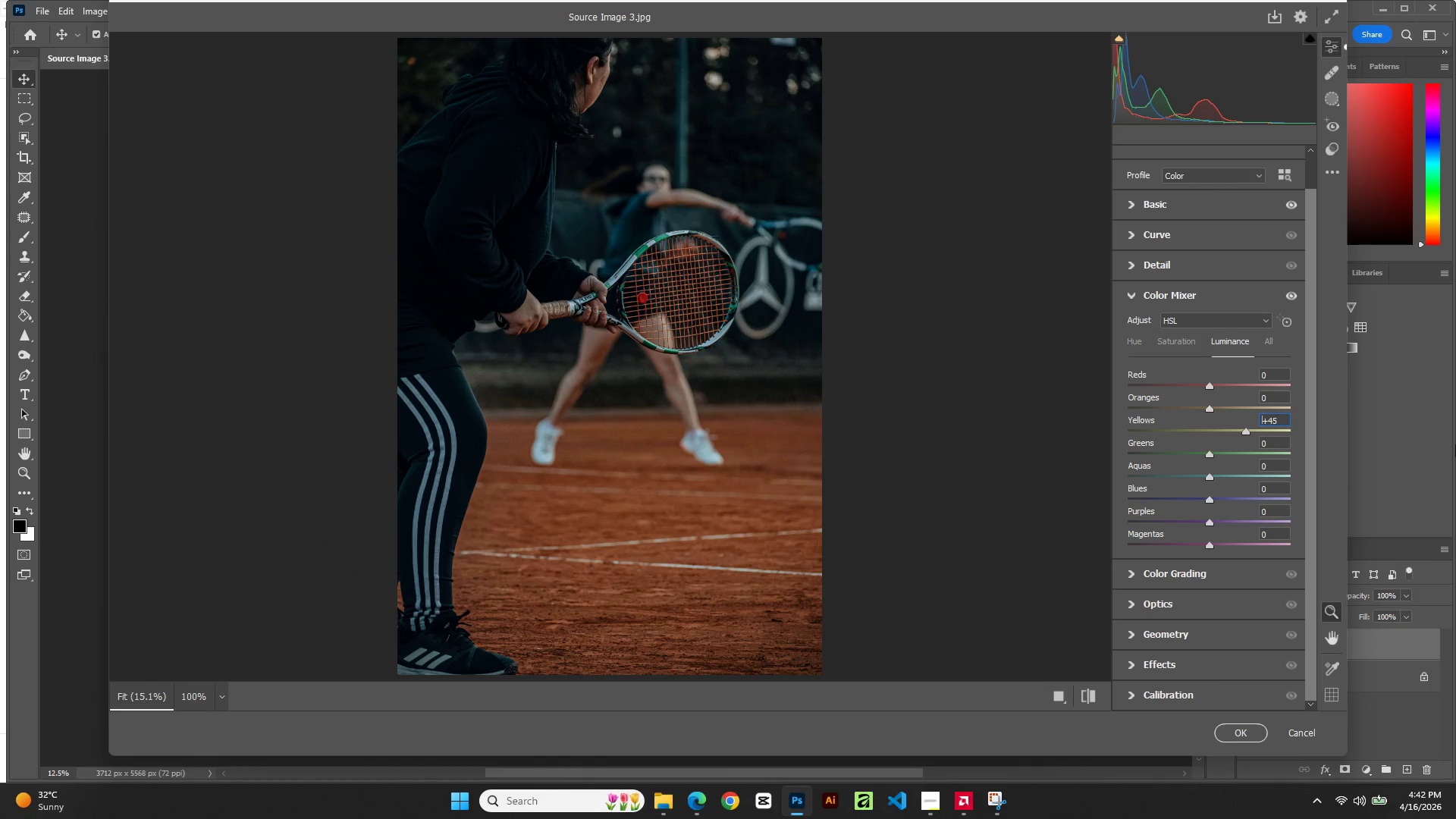 
key(ArrowUp)
 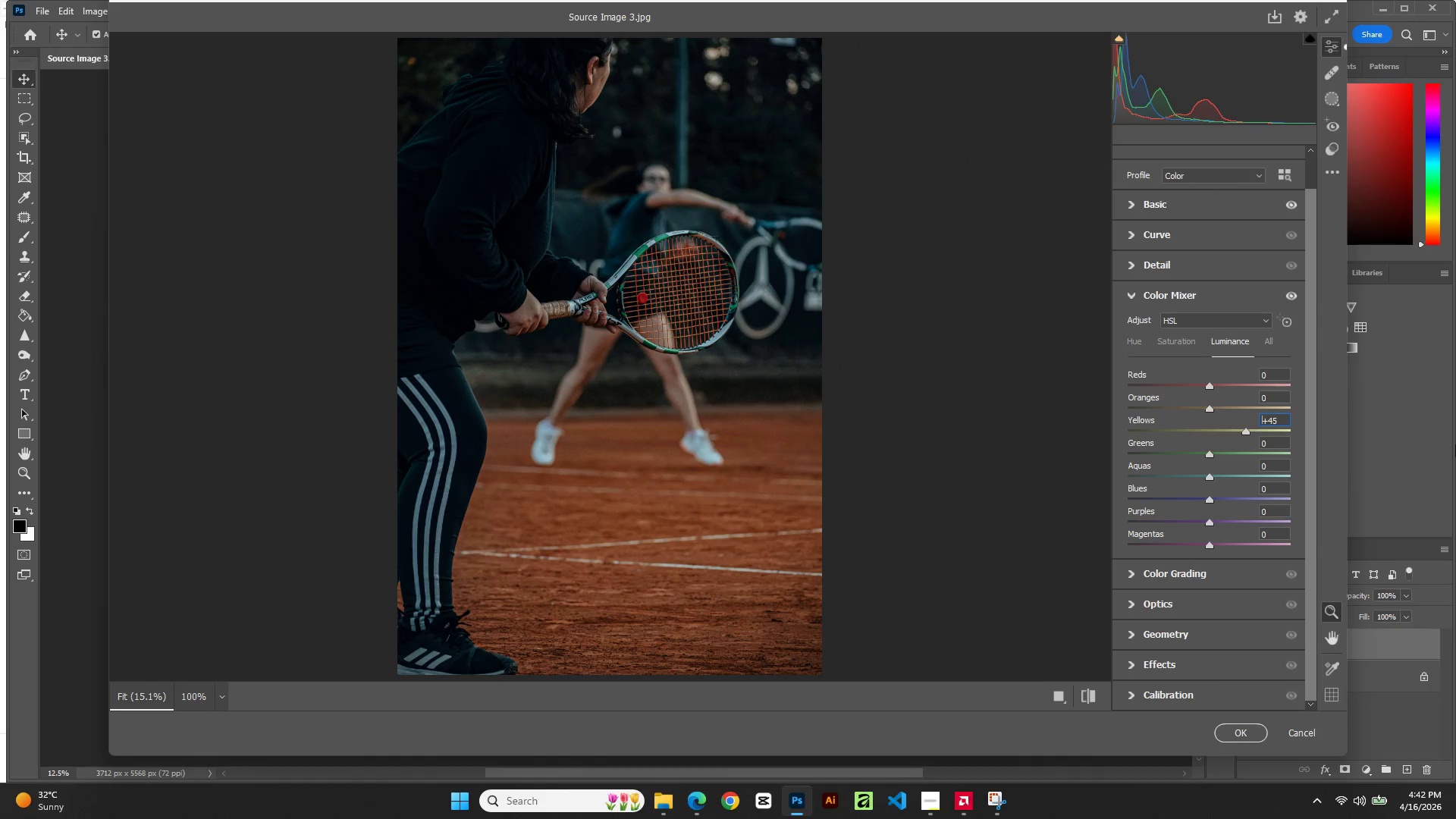 
key(ArrowUp)
 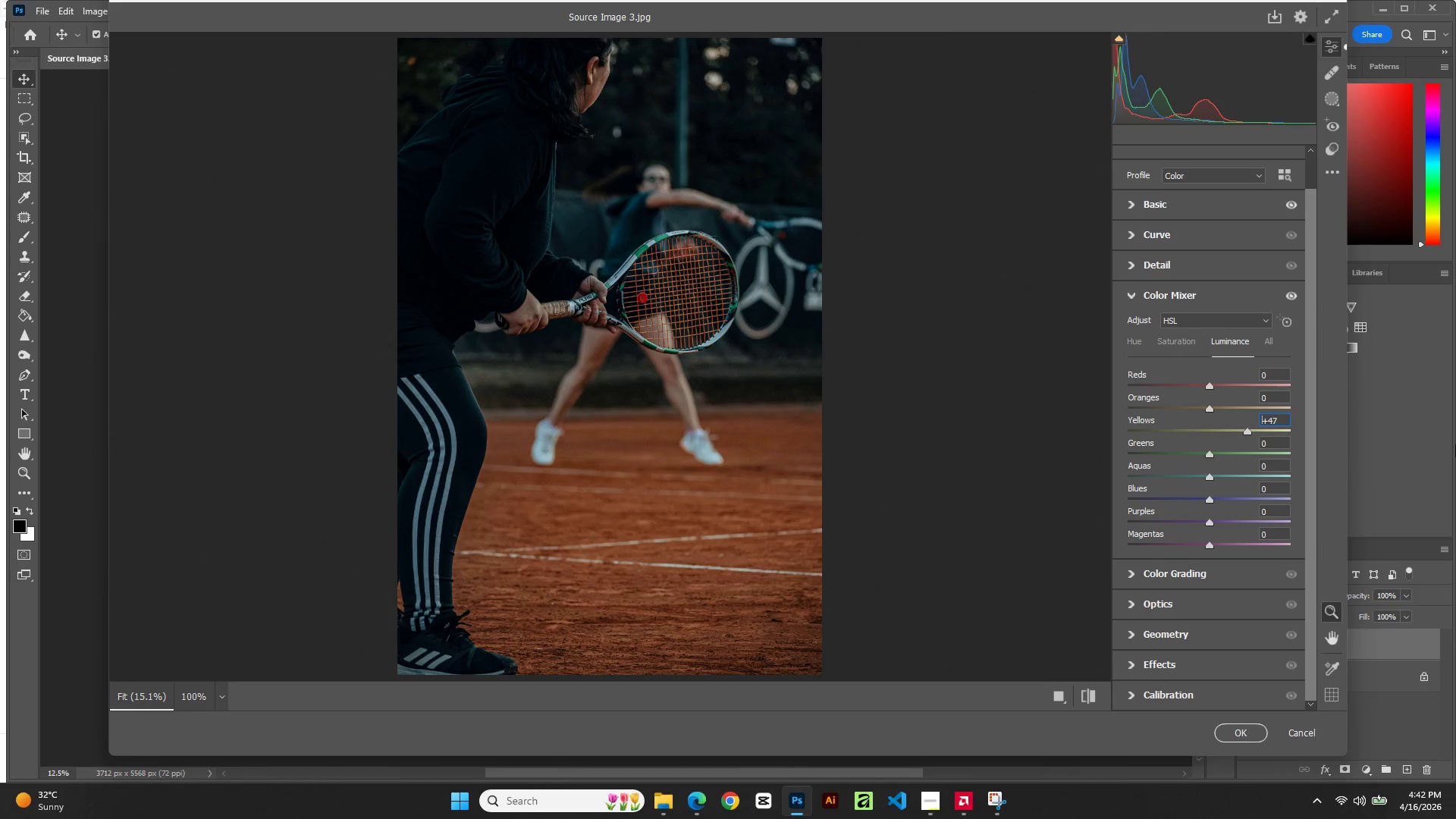 
key(ArrowUp)
 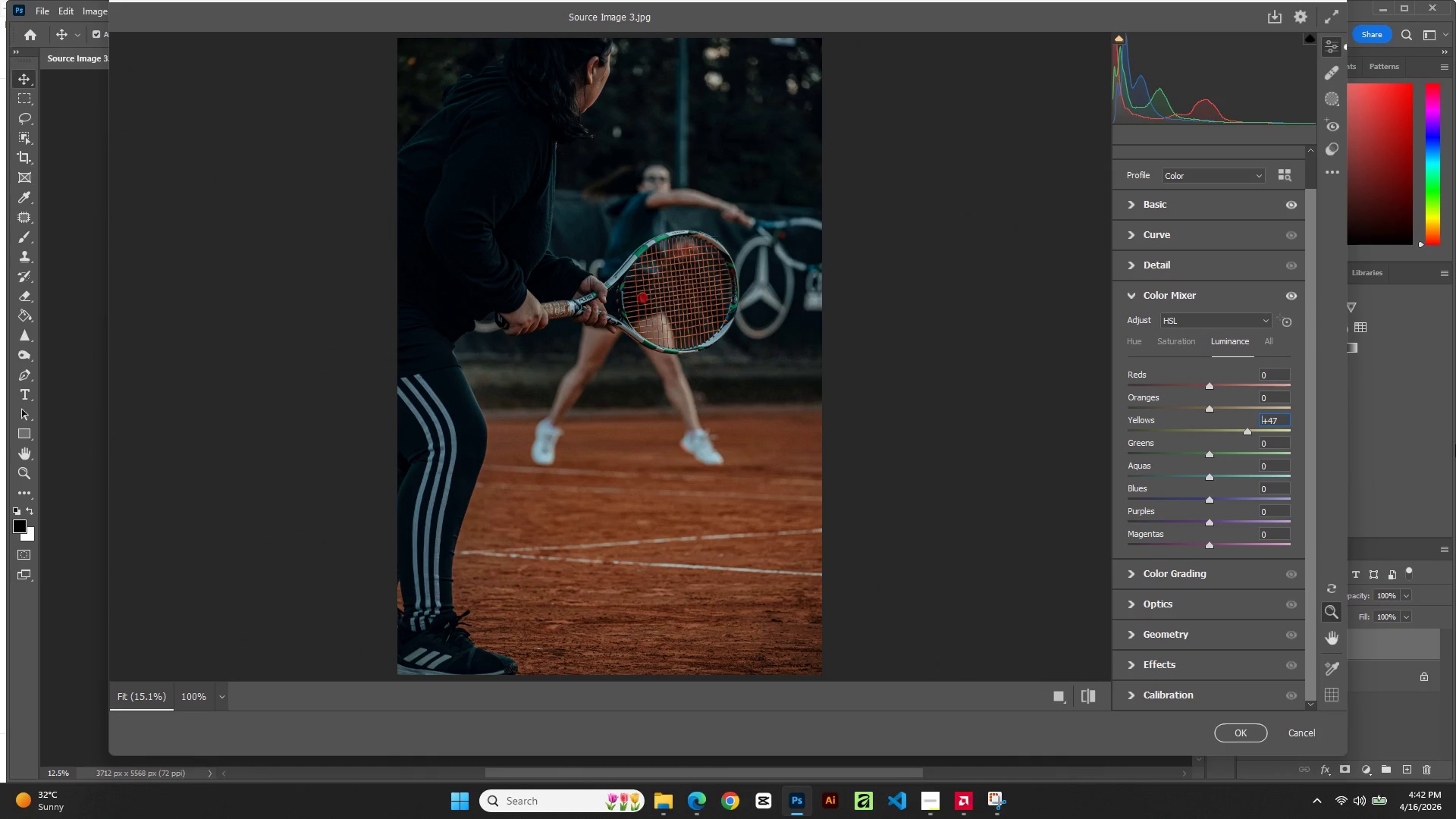 
key(ArrowUp)
 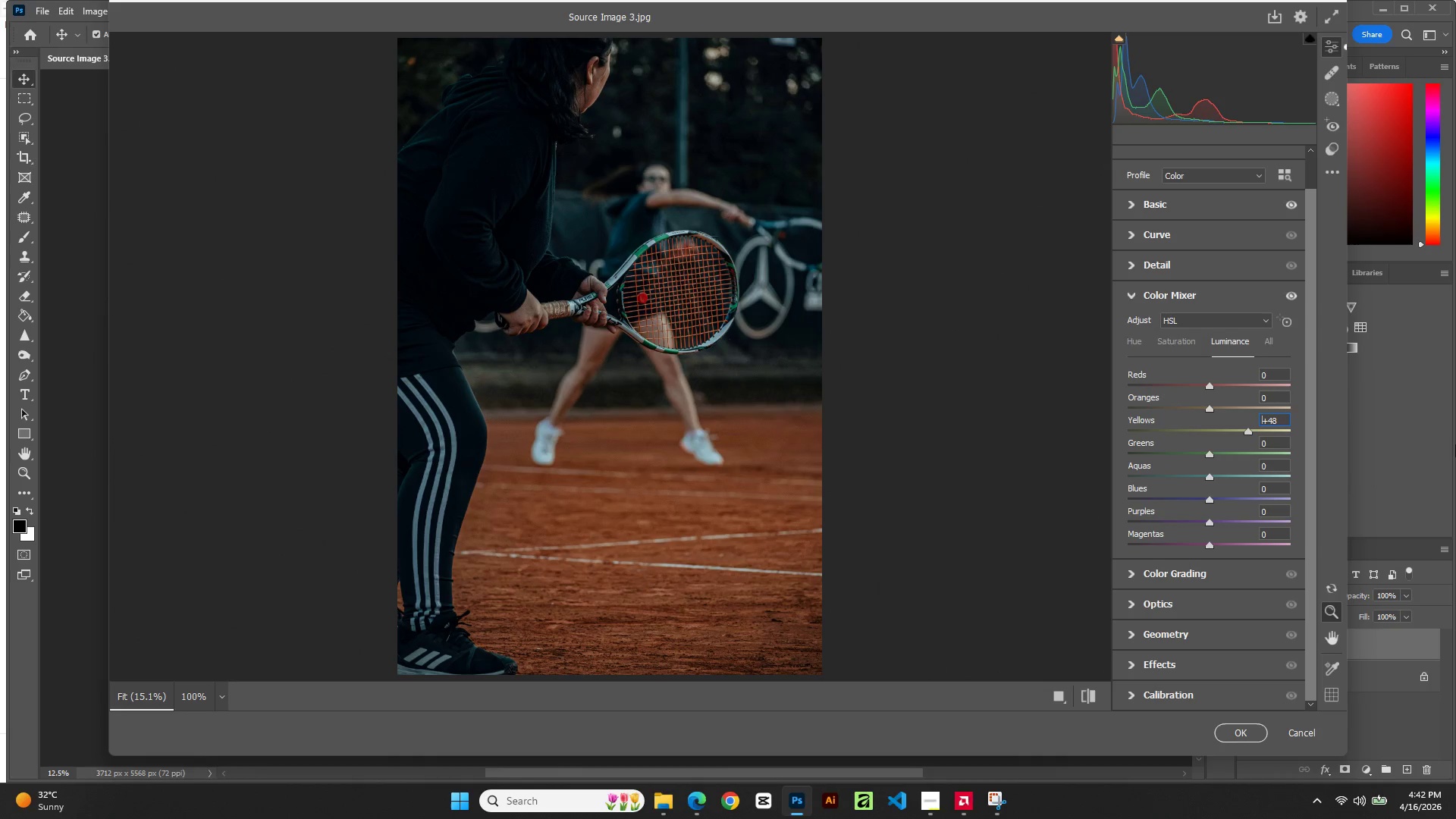 
key(ArrowUp)
 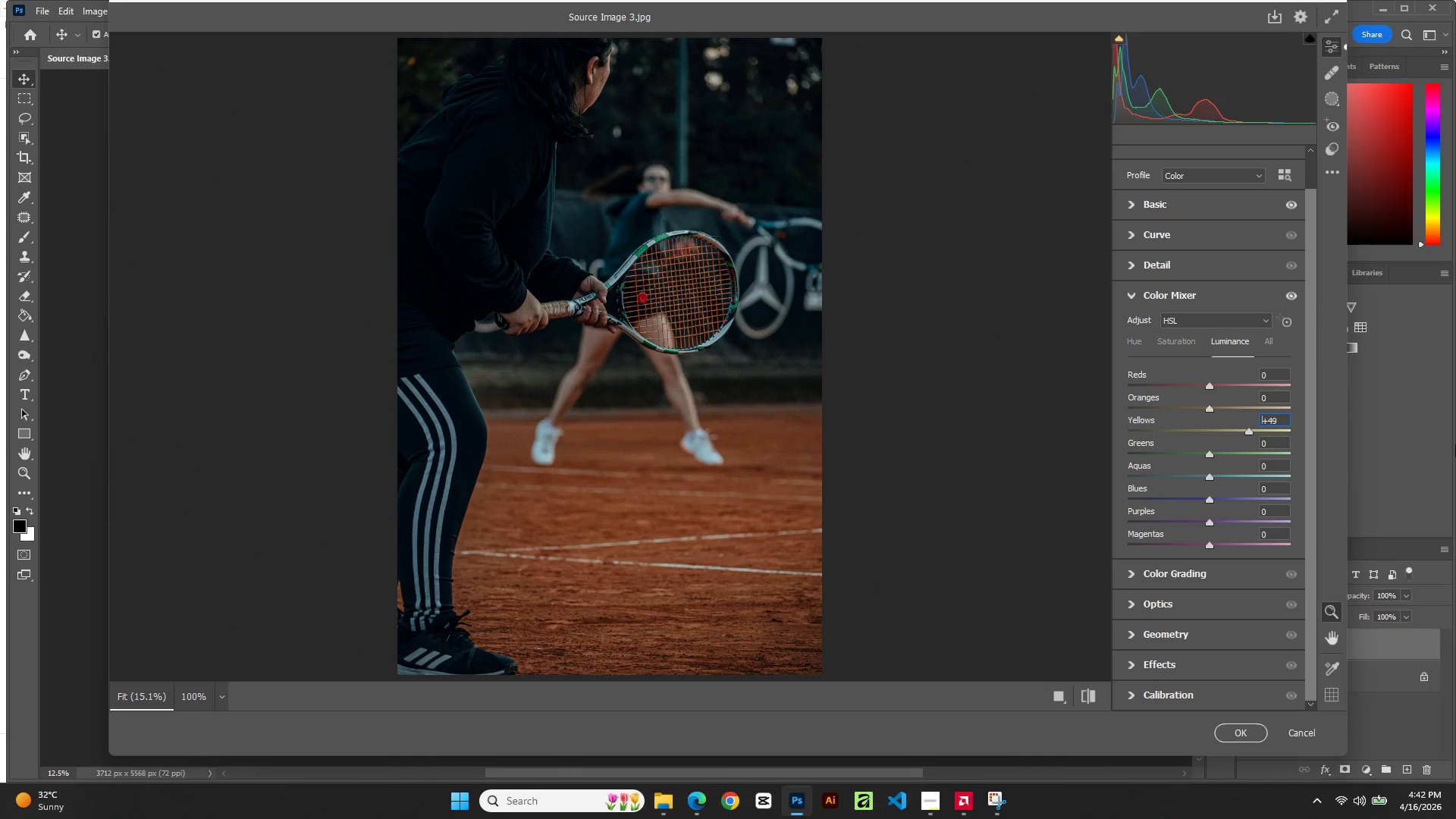 
key(ArrowUp)
 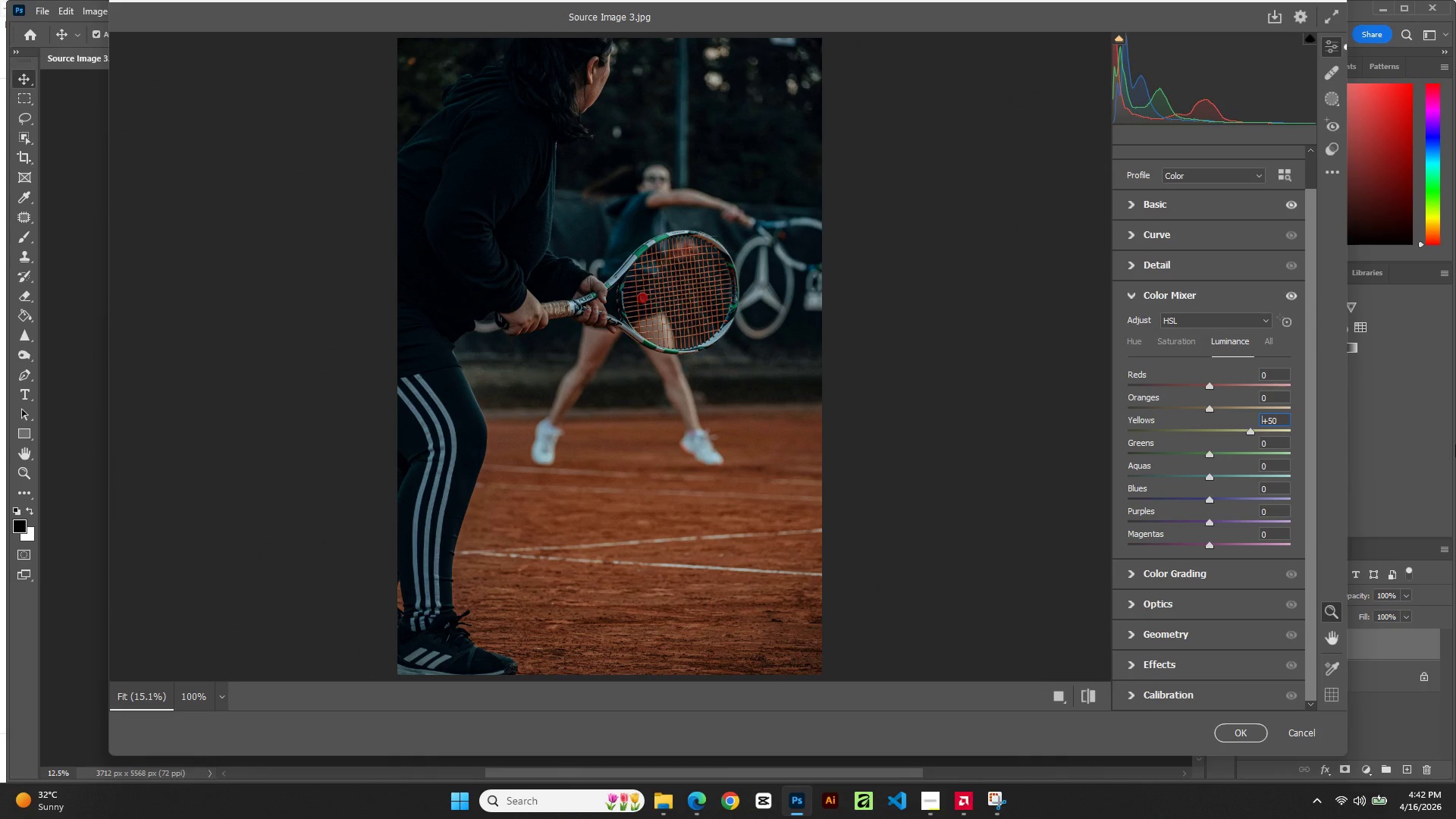 
wait(10.95)
 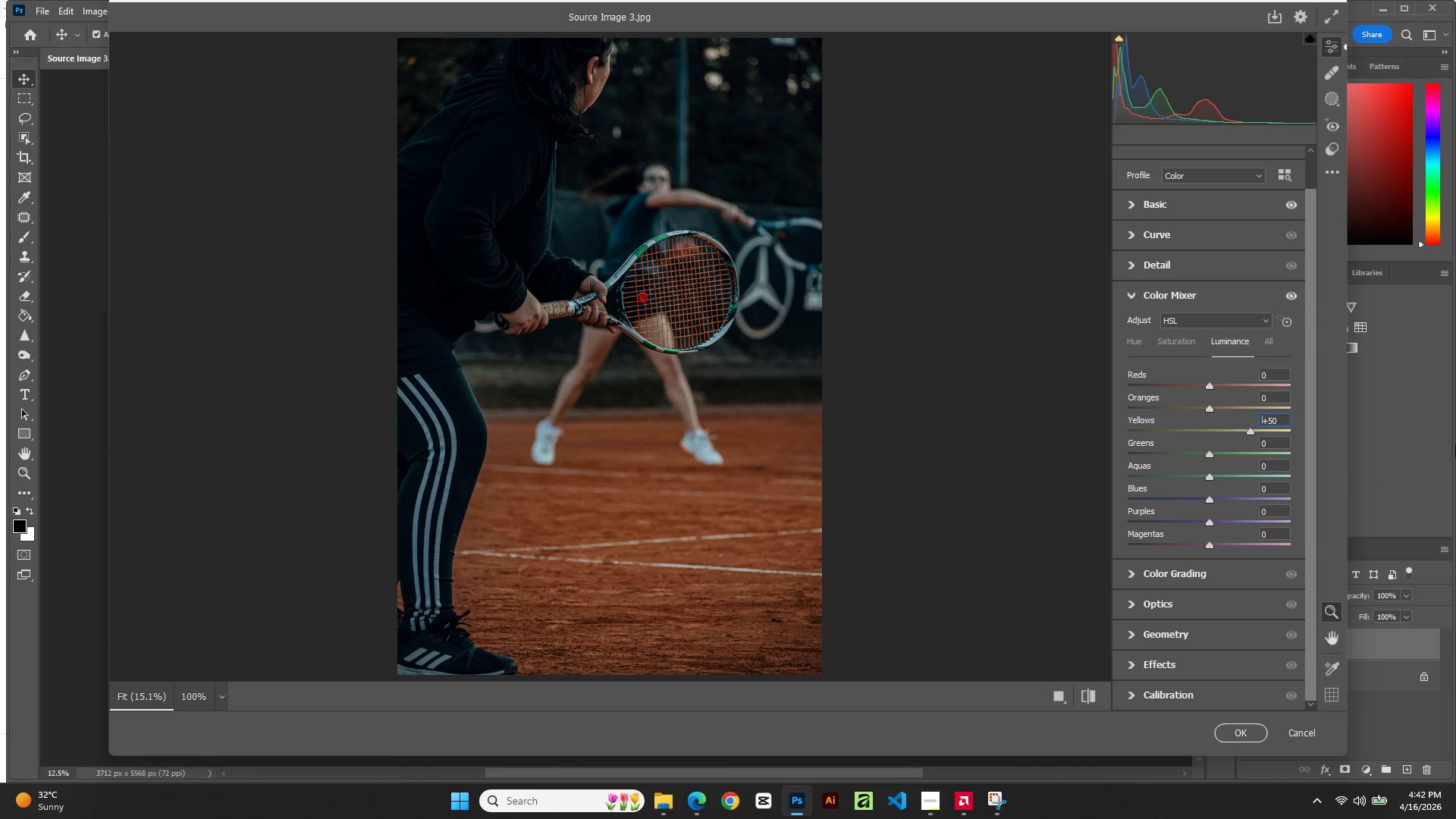 
key(ArrowDown)
 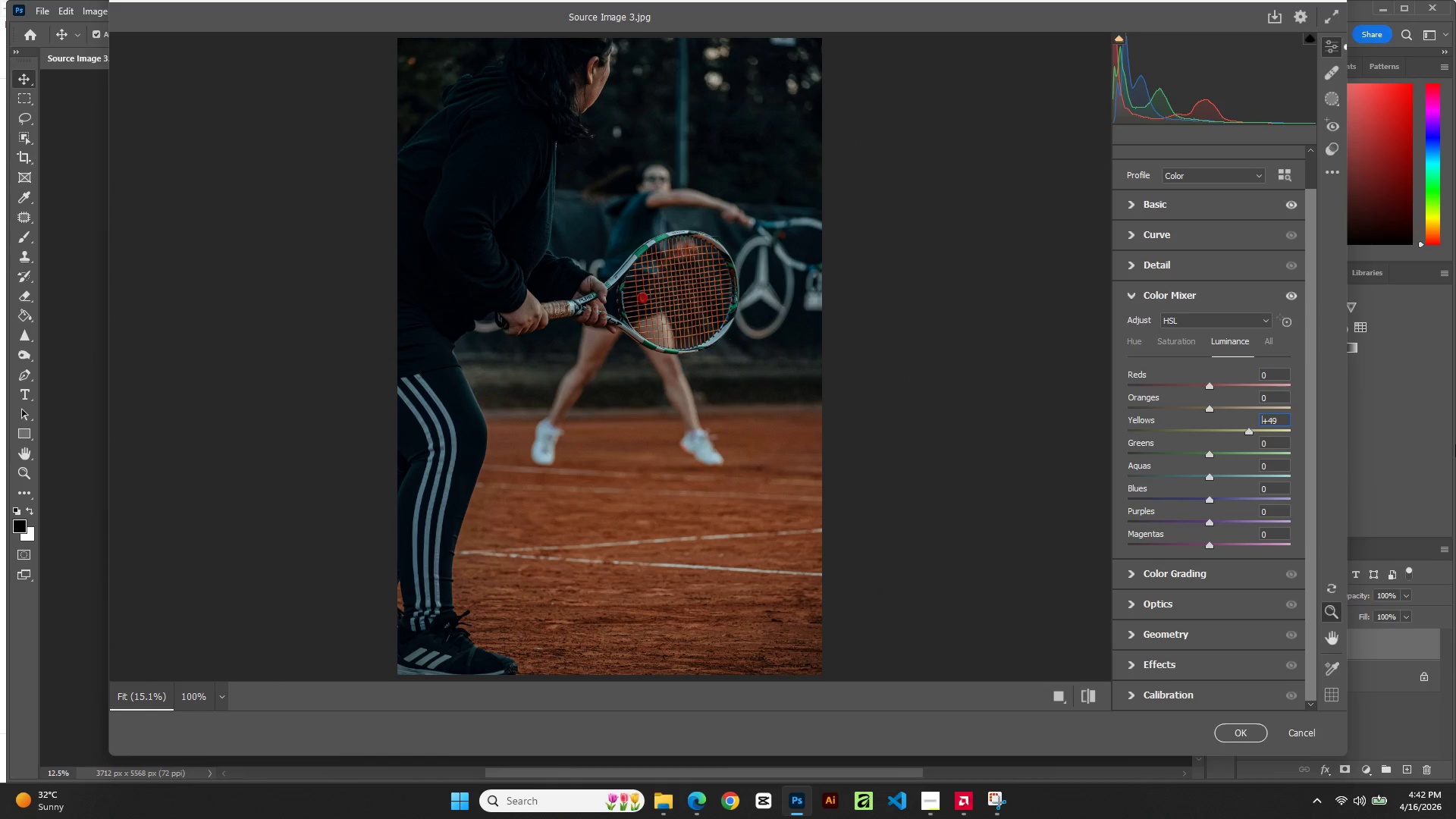 
key(ArrowDown)
 